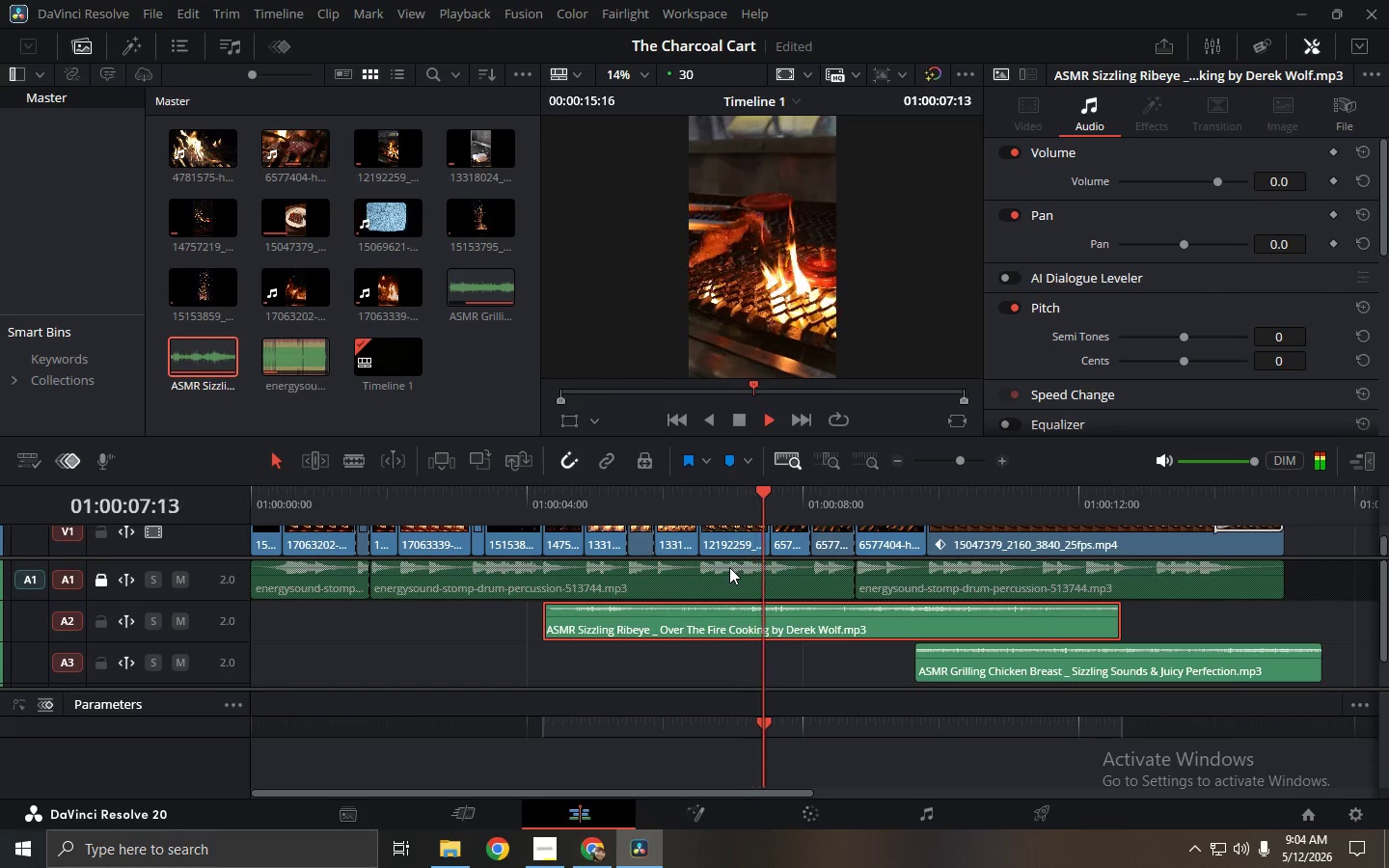 
key(Space)
 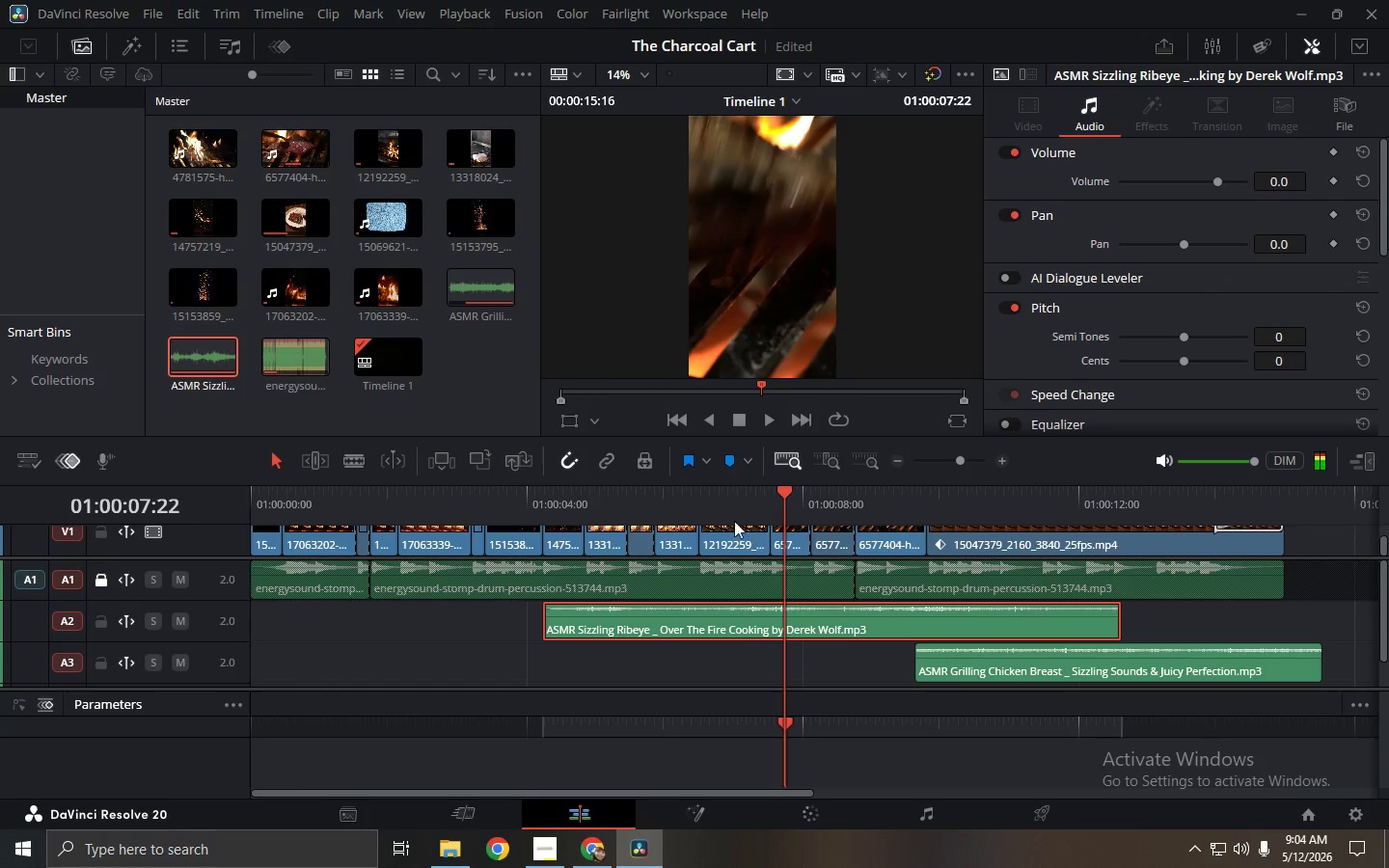 
left_click_drag(start_coordinate=[672, 502], to_coordinate=[529, 497])
 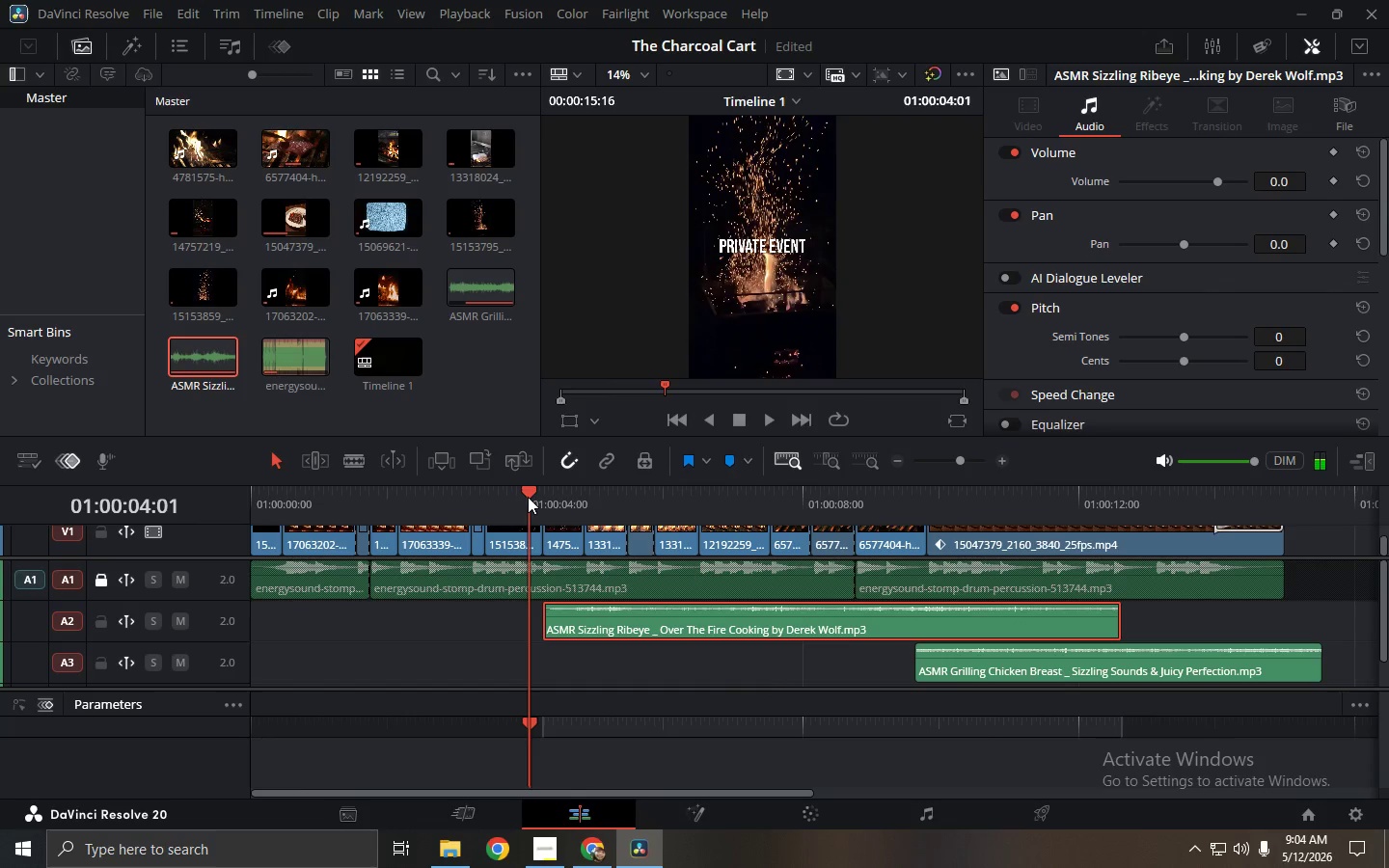 
key(Space)
 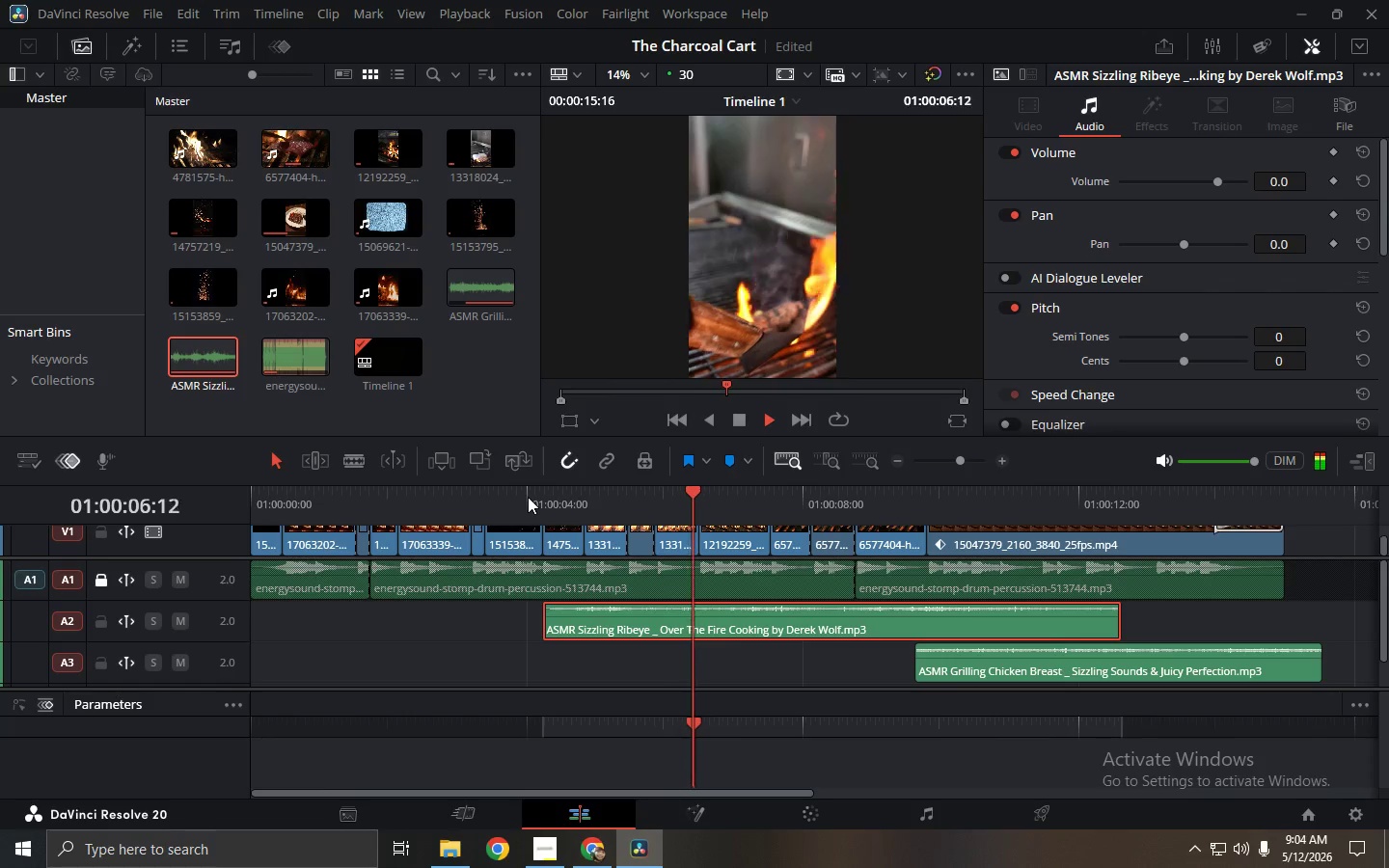 
key(Space)
 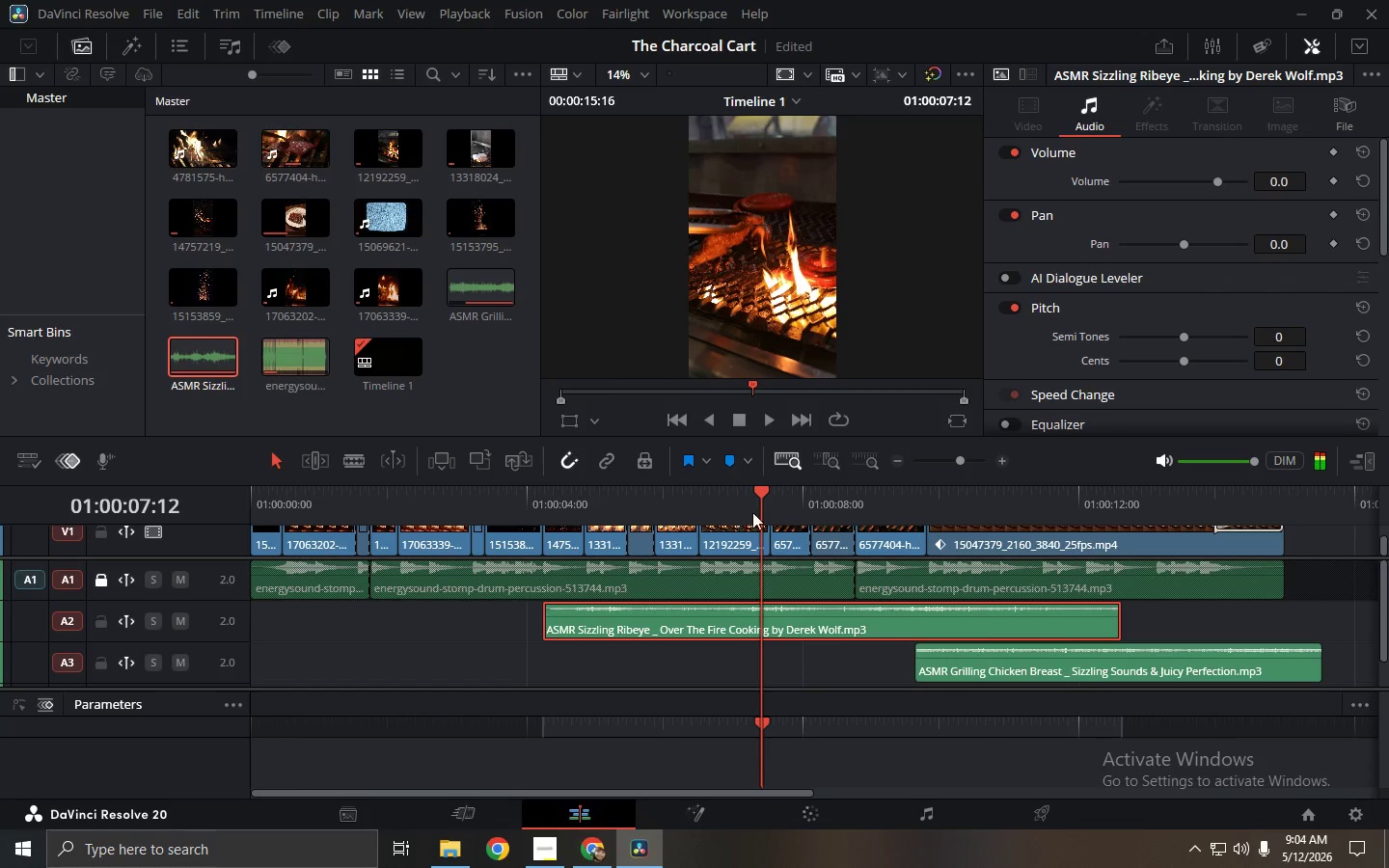 
left_click_drag(start_coordinate=[762, 501], to_coordinate=[748, 501])
 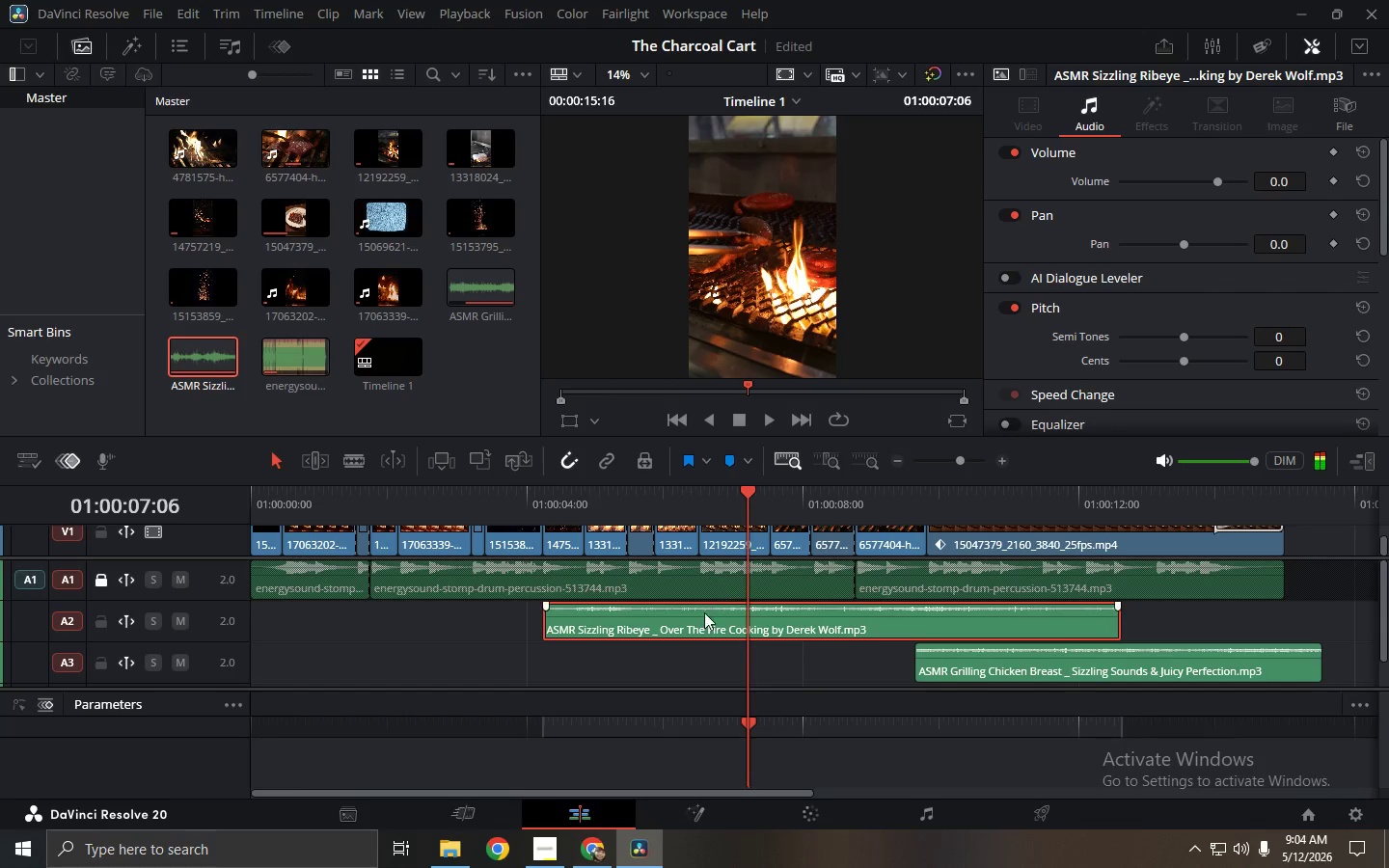 
left_click([704, 614])
 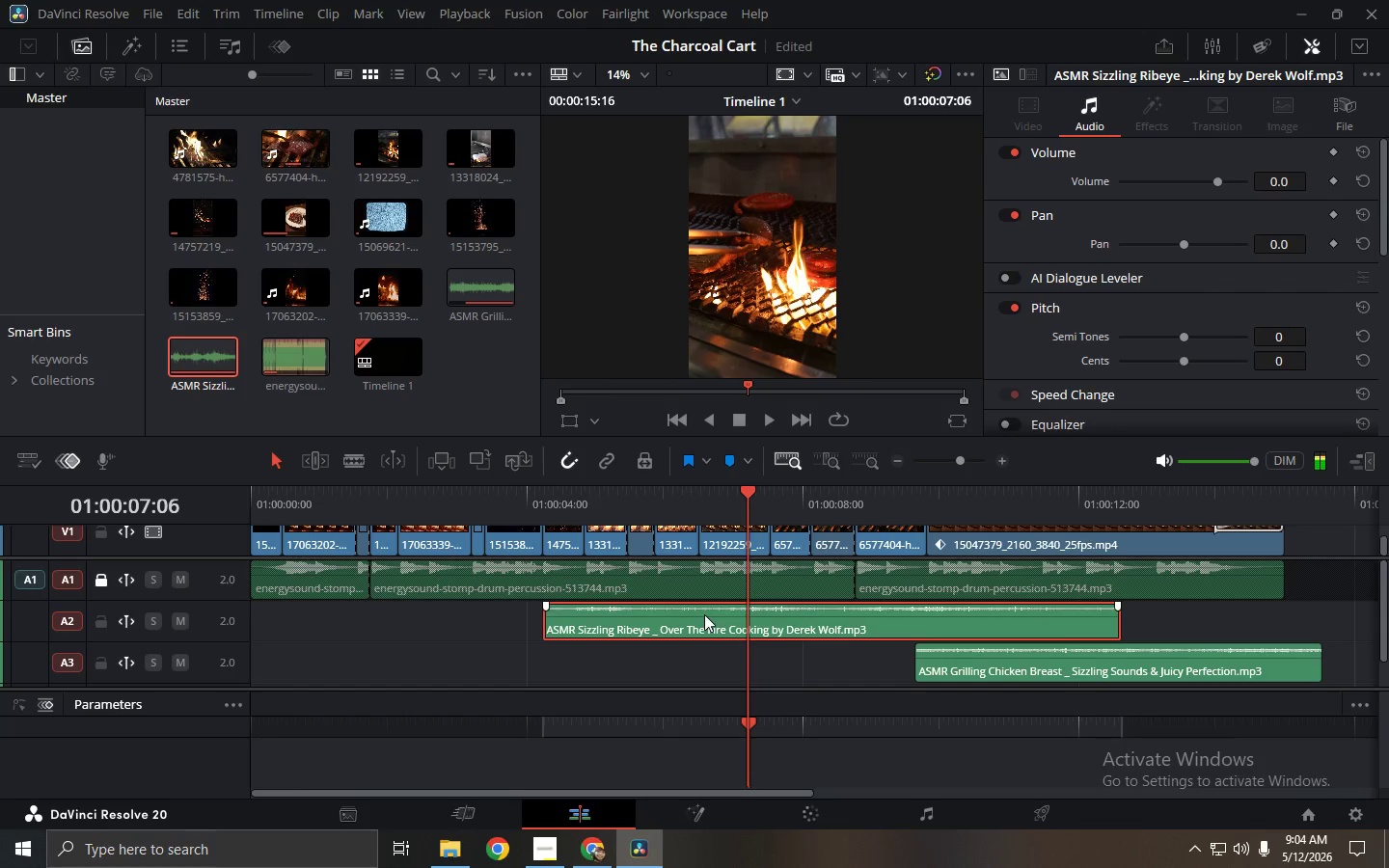 
key(Control+B)
 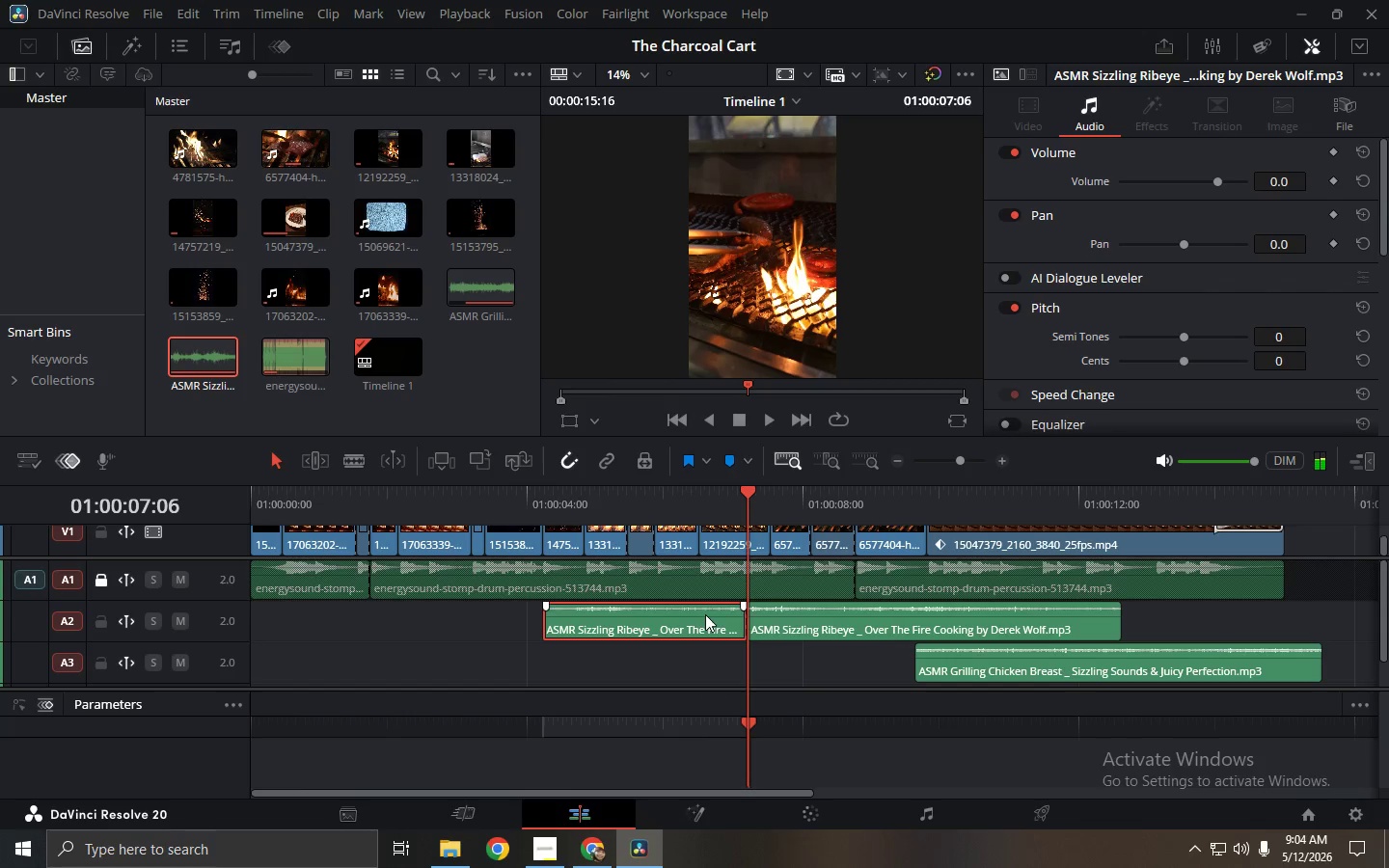 
left_click([691, 619])
 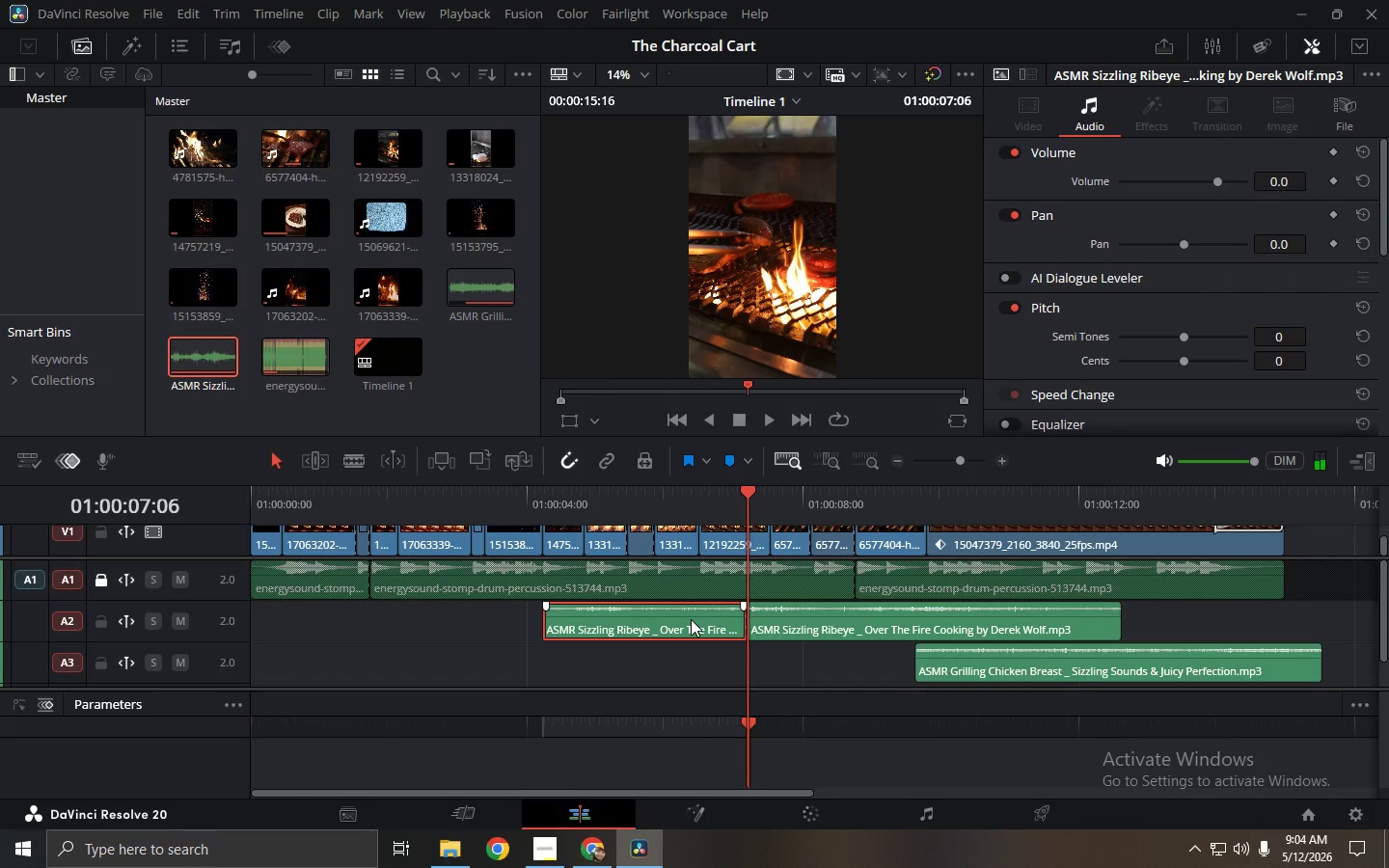 
key(Backspace)
 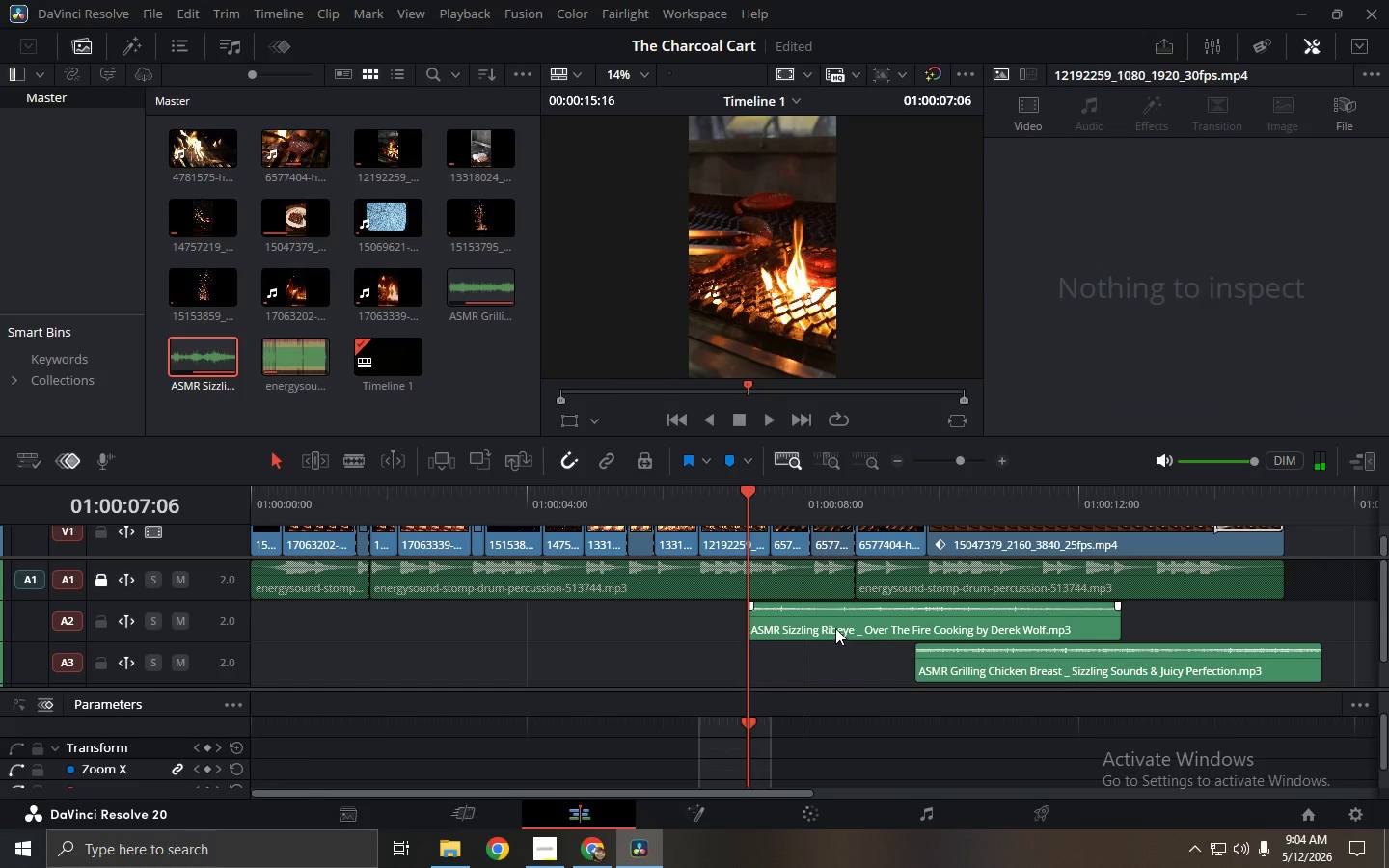 
left_click_drag(start_coordinate=[831, 626], to_coordinate=[672, 626])
 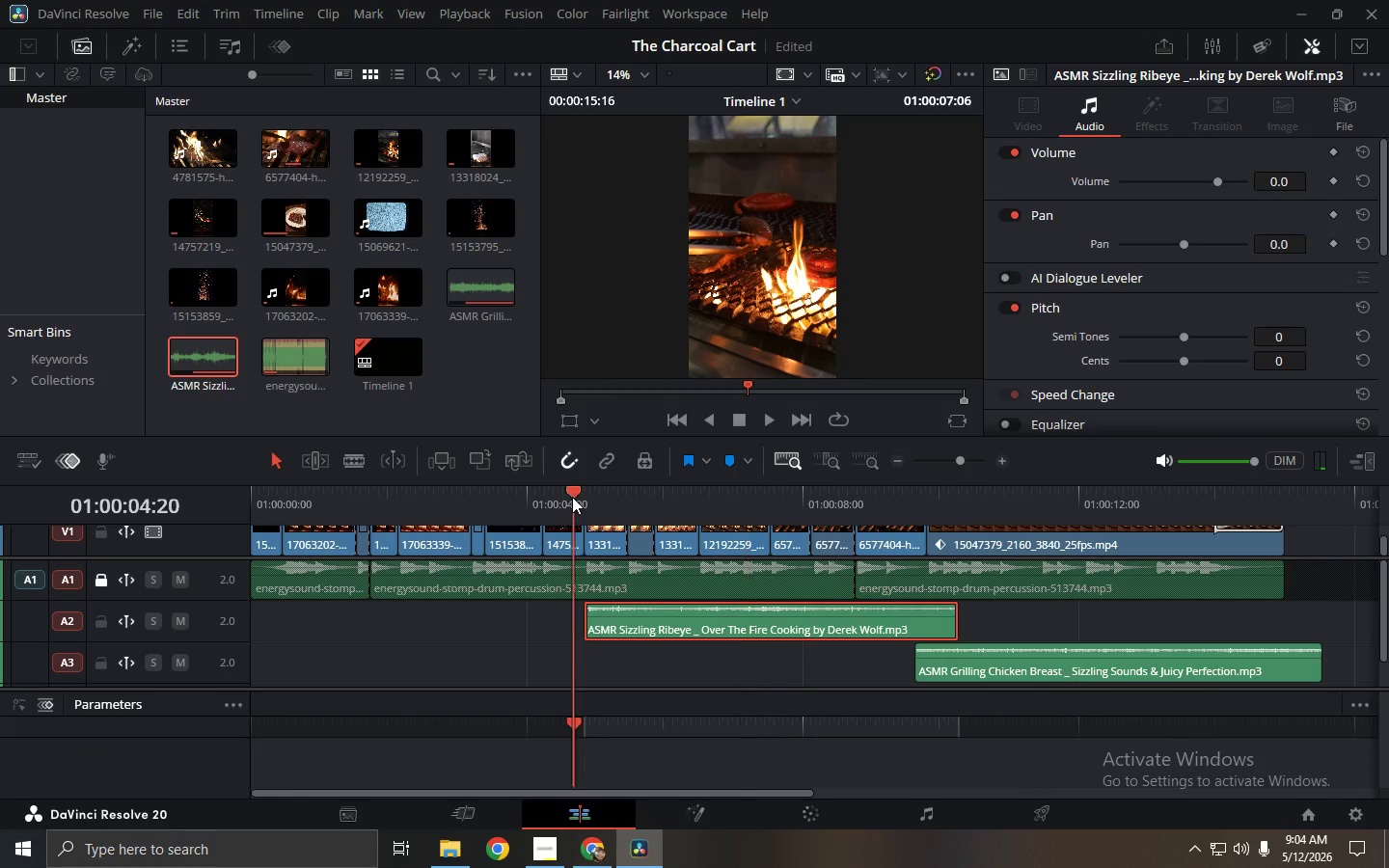 
key(Space)
 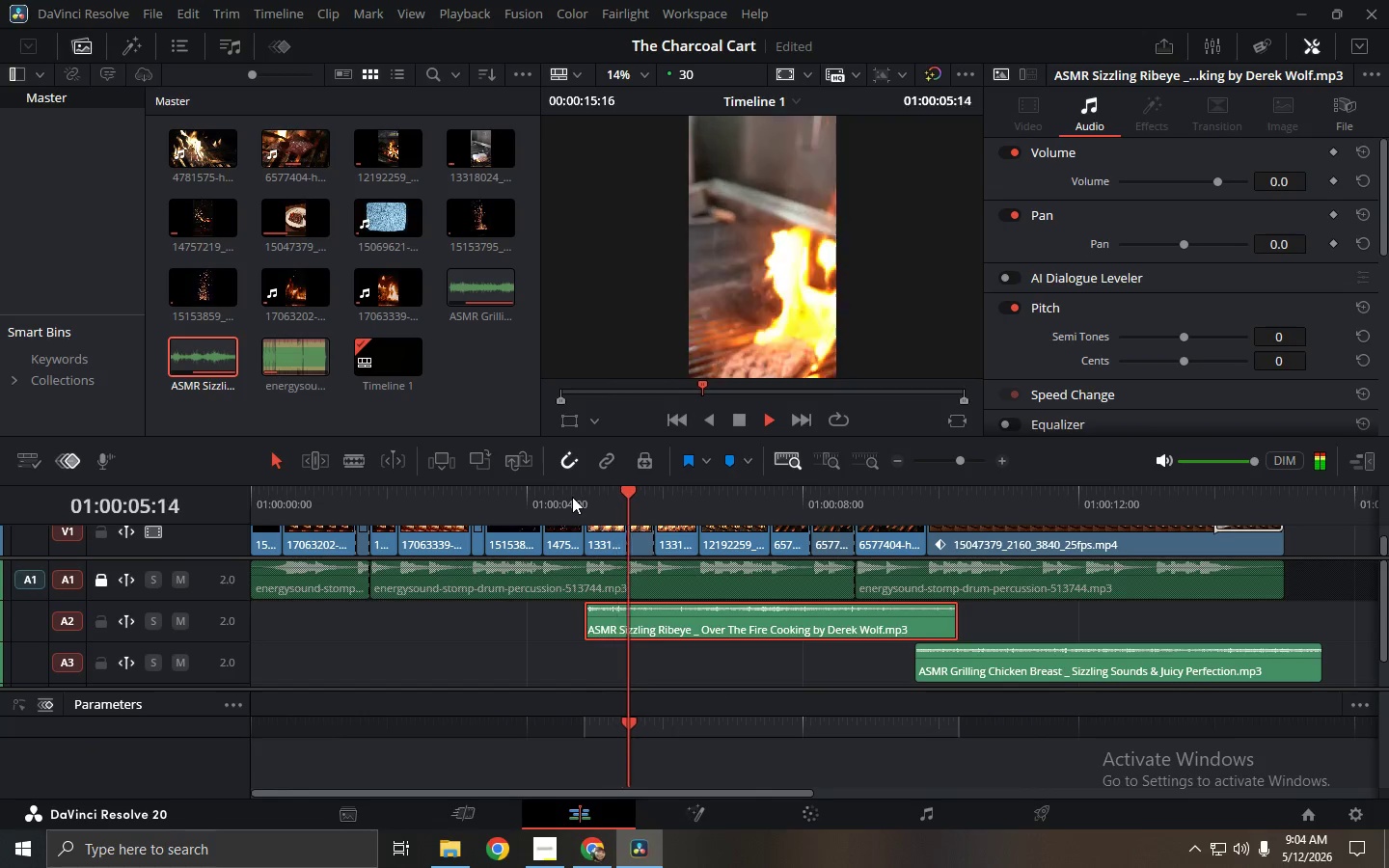 
key(Space)
 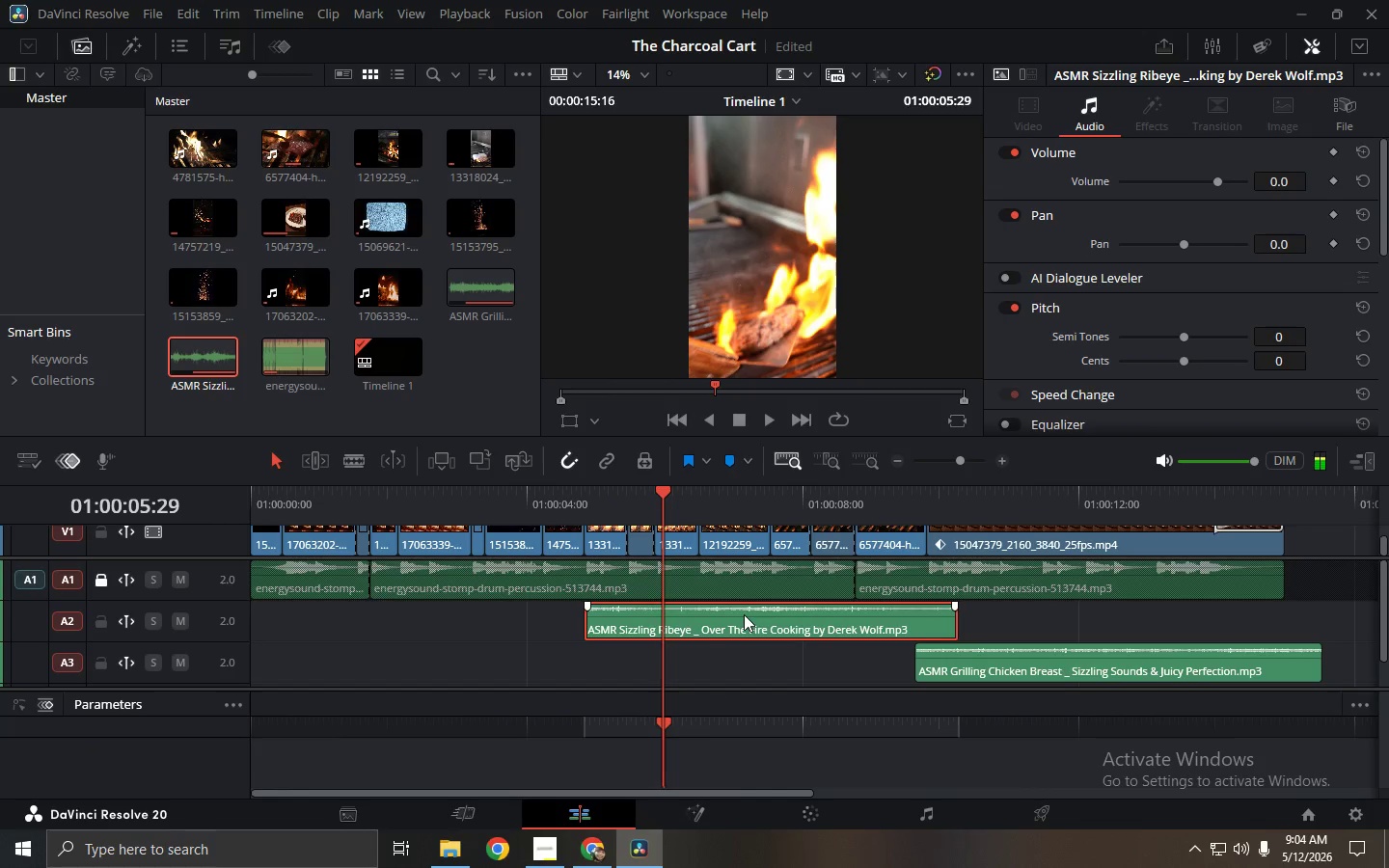 
left_click_drag(start_coordinate=[739, 617], to_coordinate=[838, 617])
 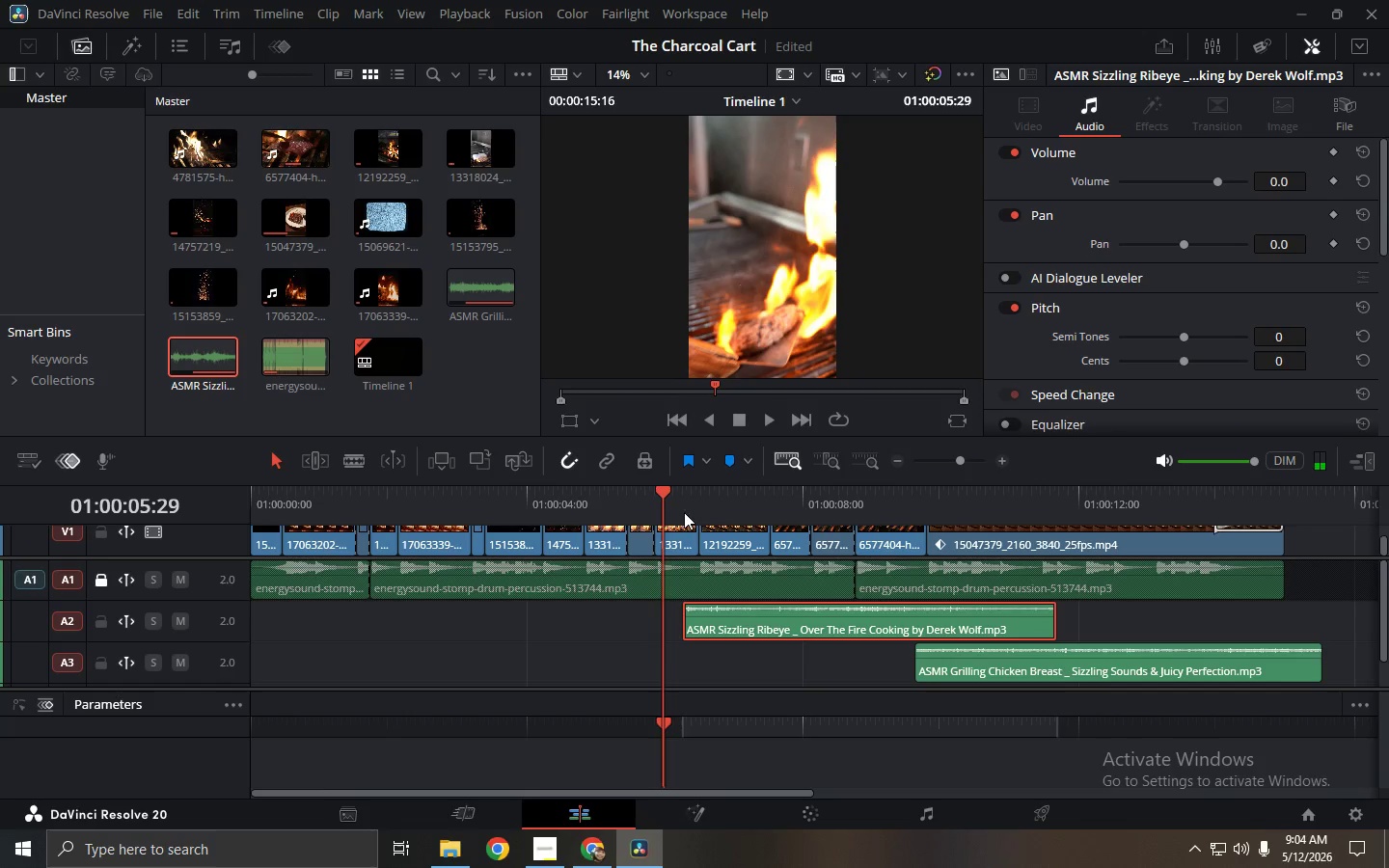 
left_click_drag(start_coordinate=[675, 494], to_coordinate=[662, 500])
 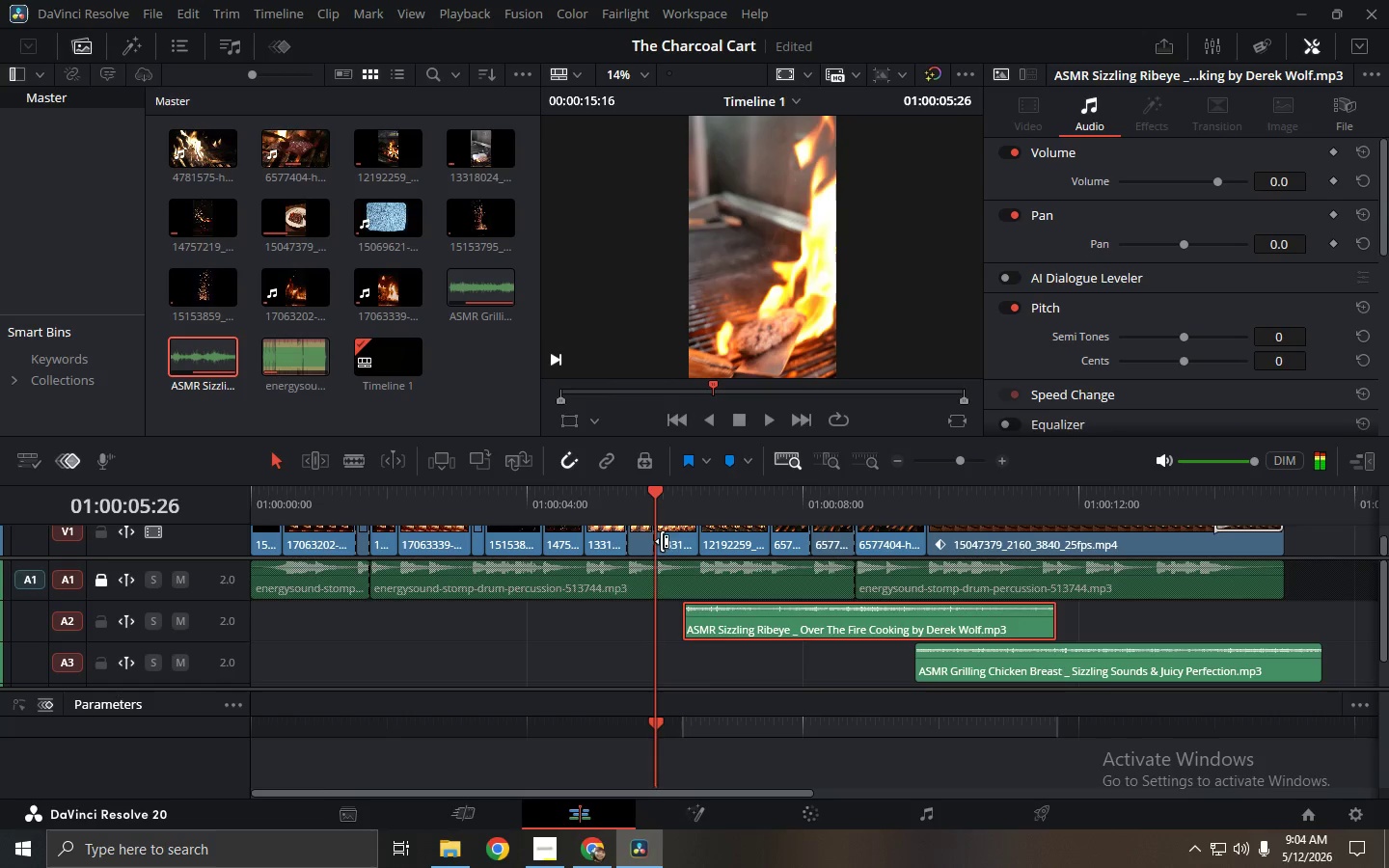 
scroll: coordinate [698, 582], scroll_direction: up, amount: 3.0
 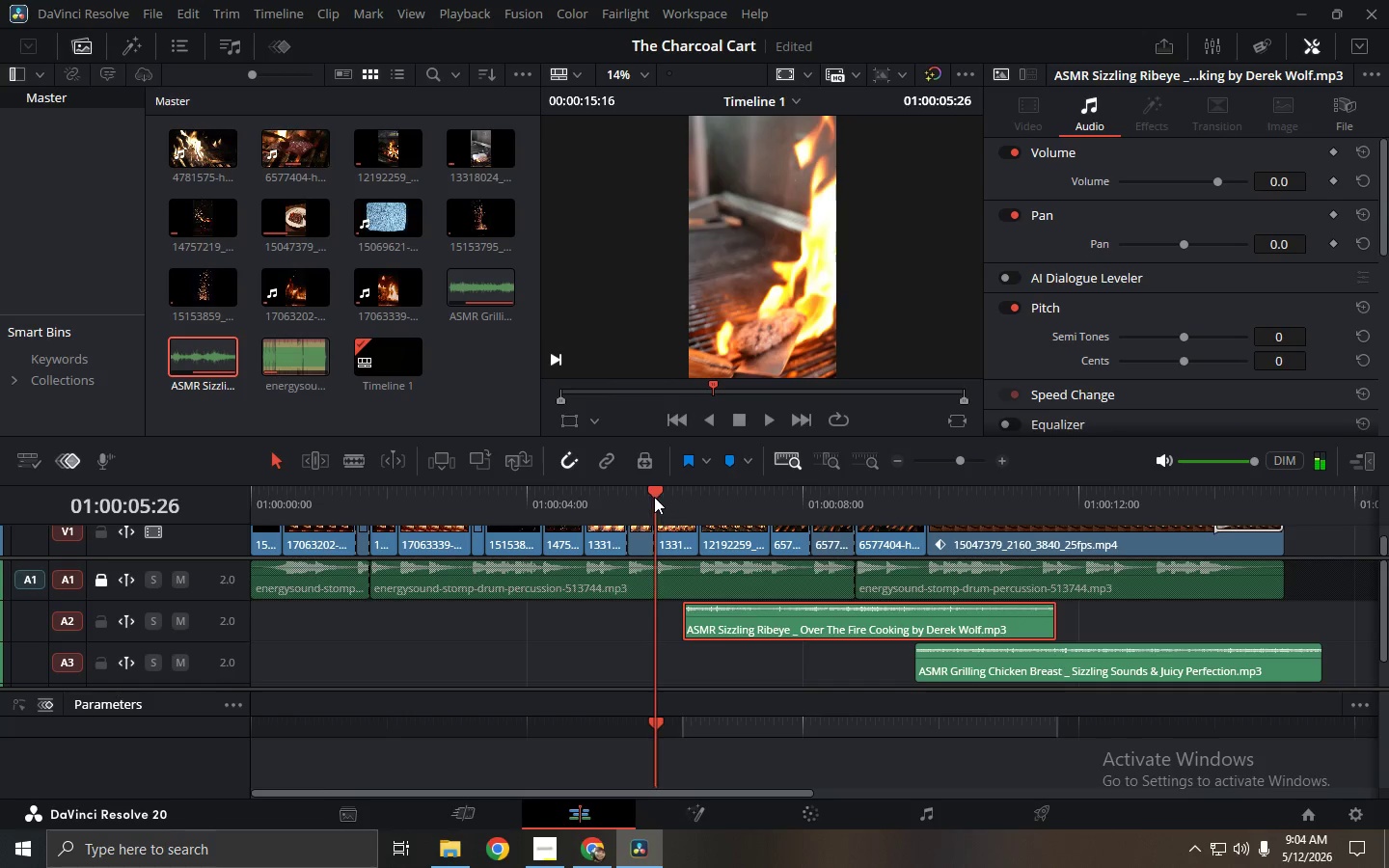 
left_click_drag(start_coordinate=[653, 492], to_coordinate=[639, 493])
 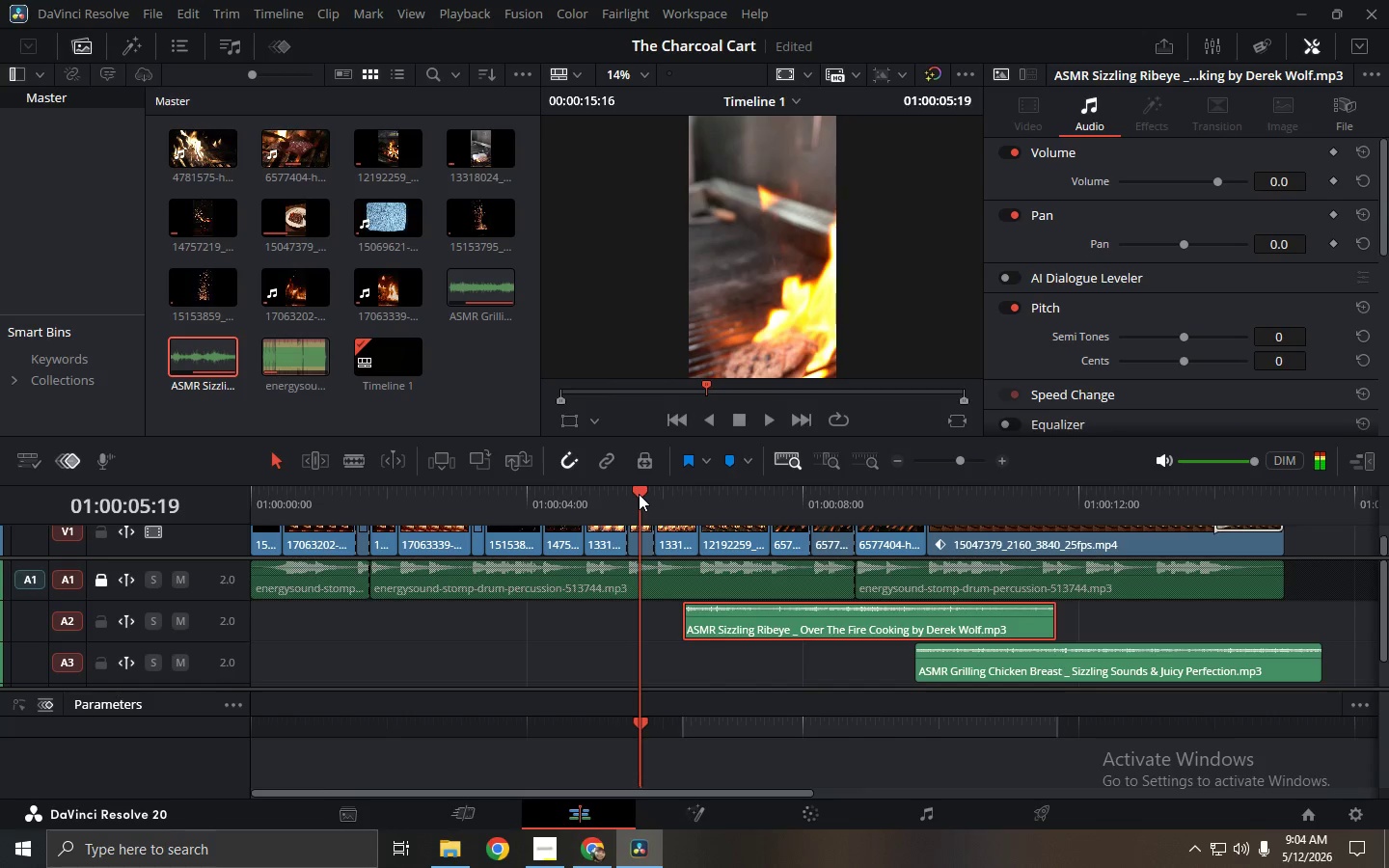 
key(Space)
 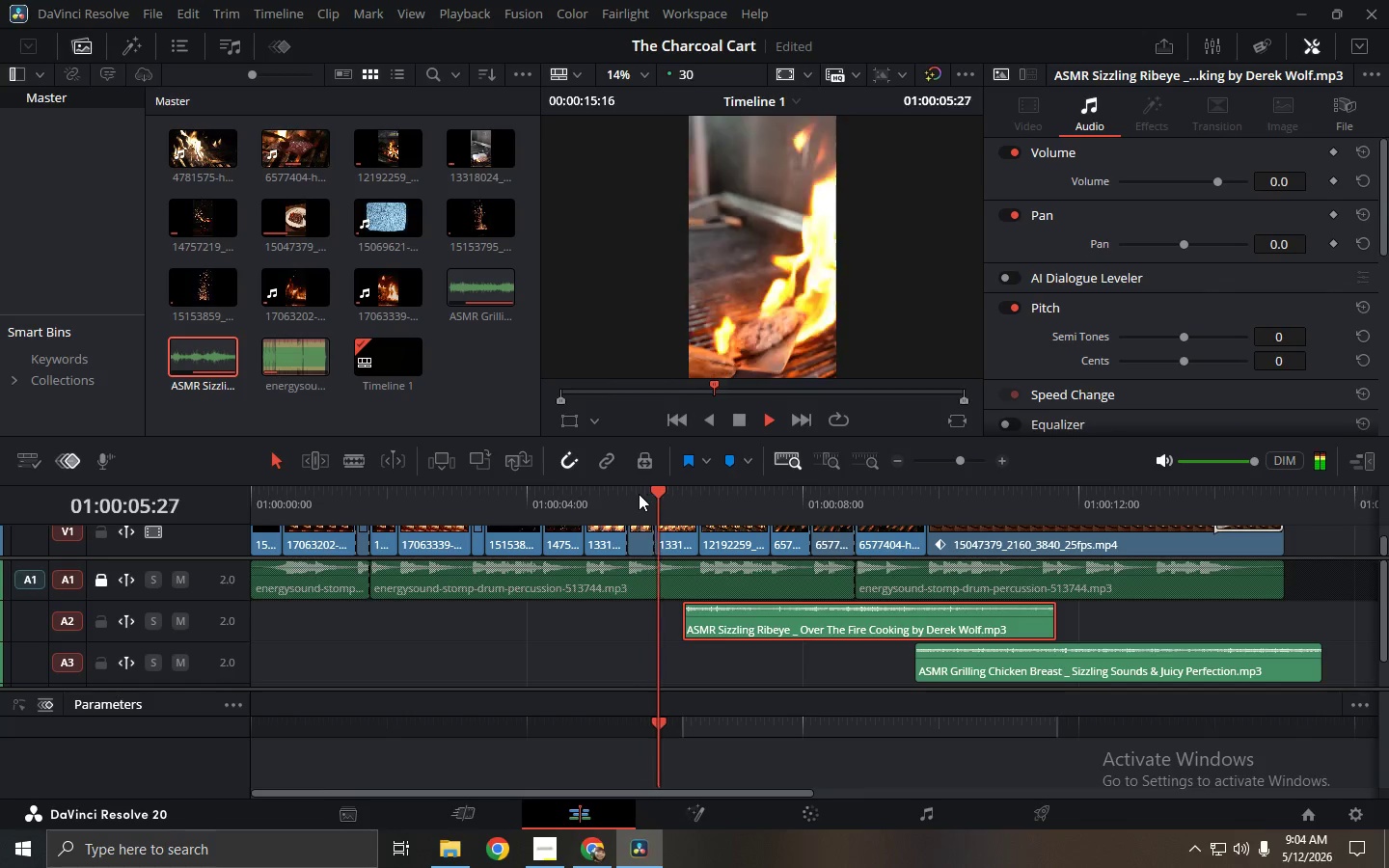 
key(Space)
 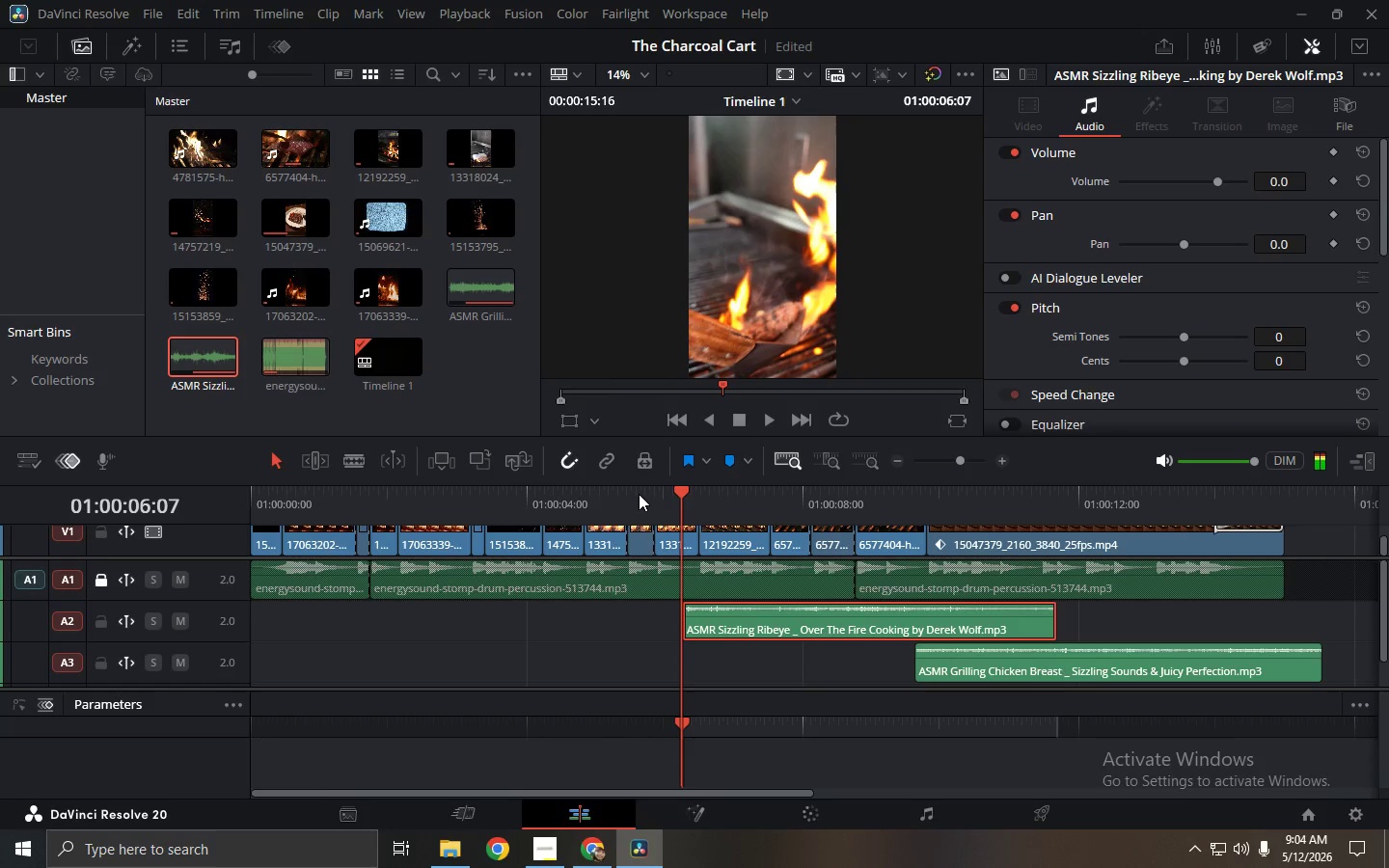 
key(Space)
 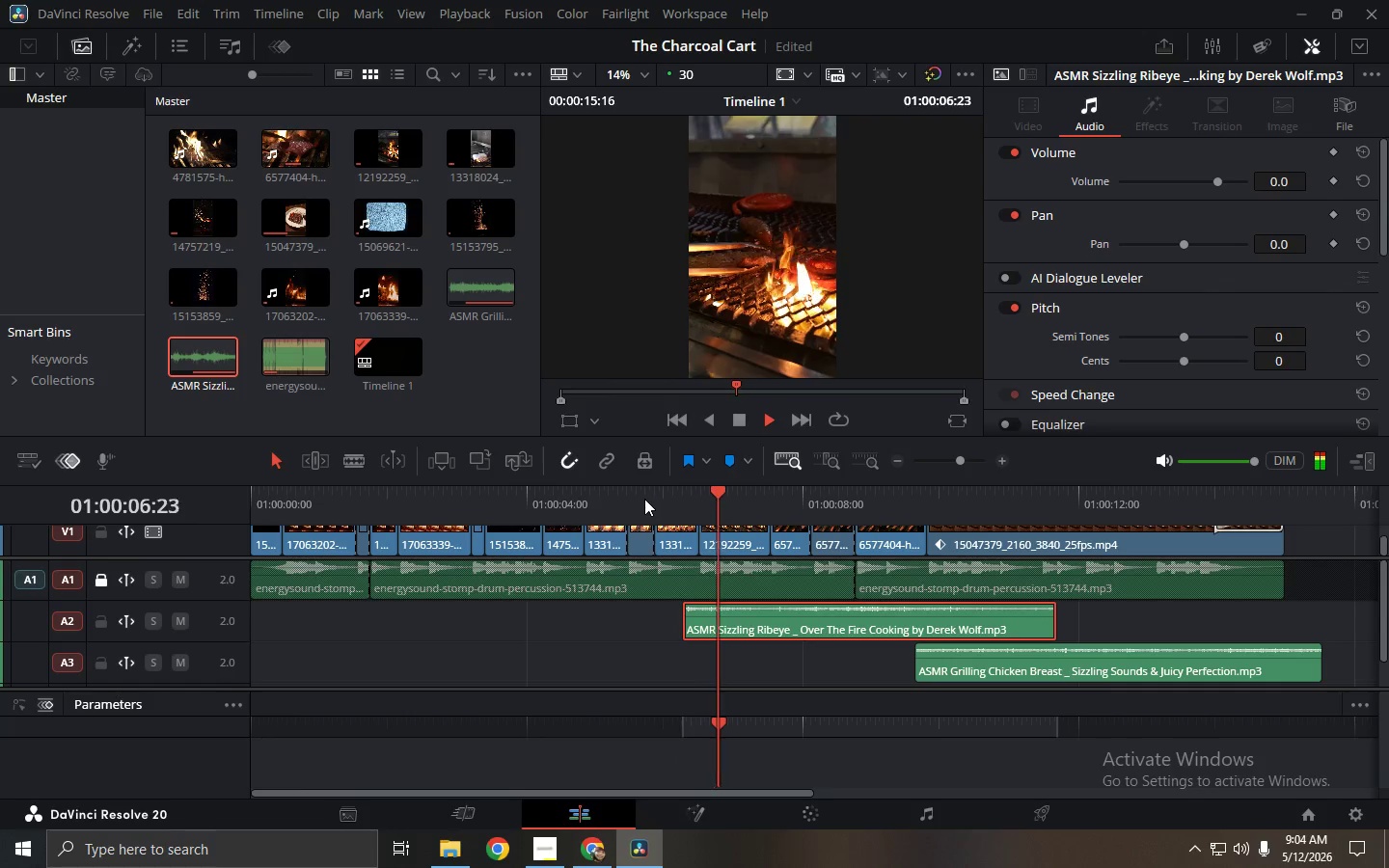 
key(Space)
 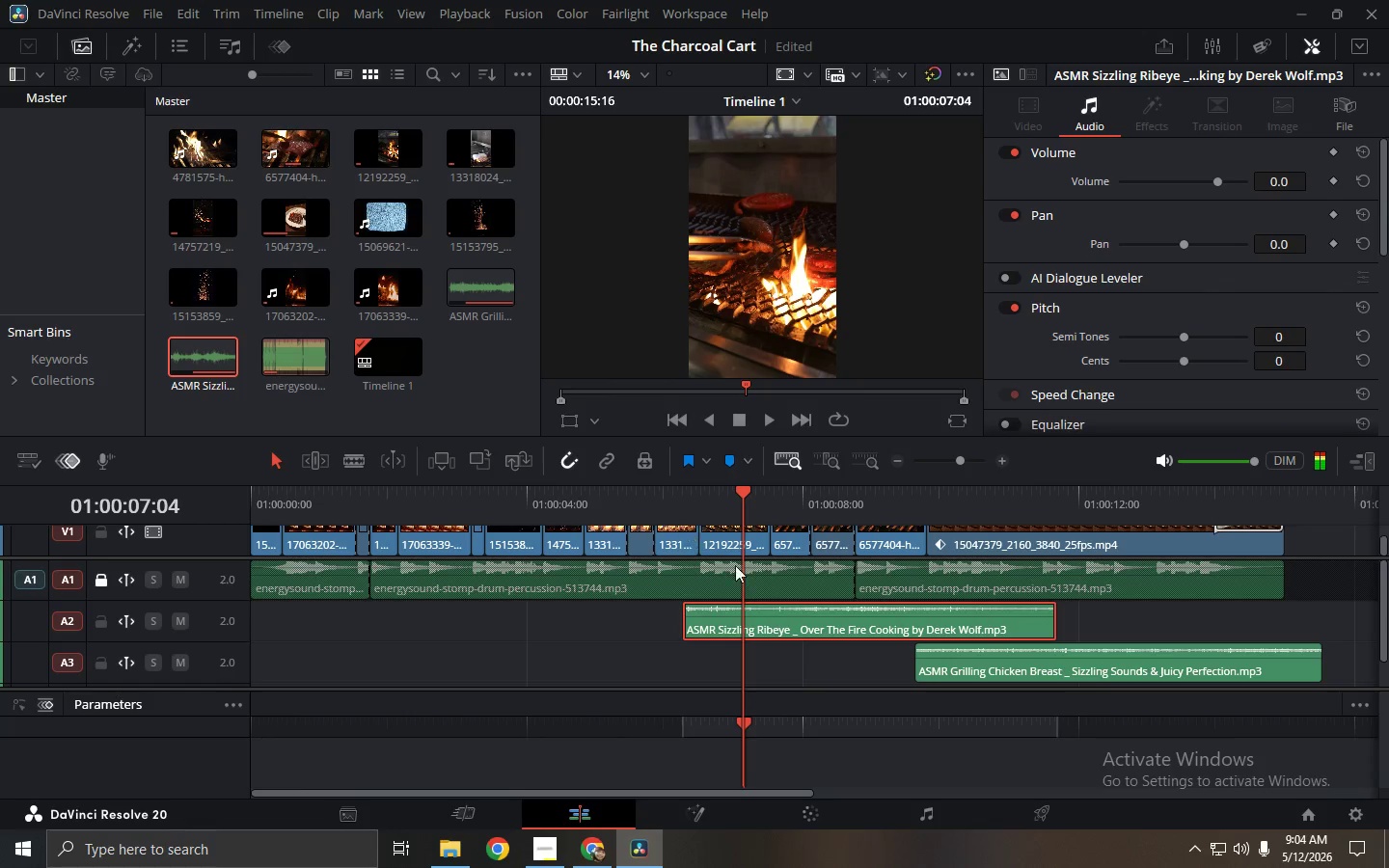 
key(Space)
 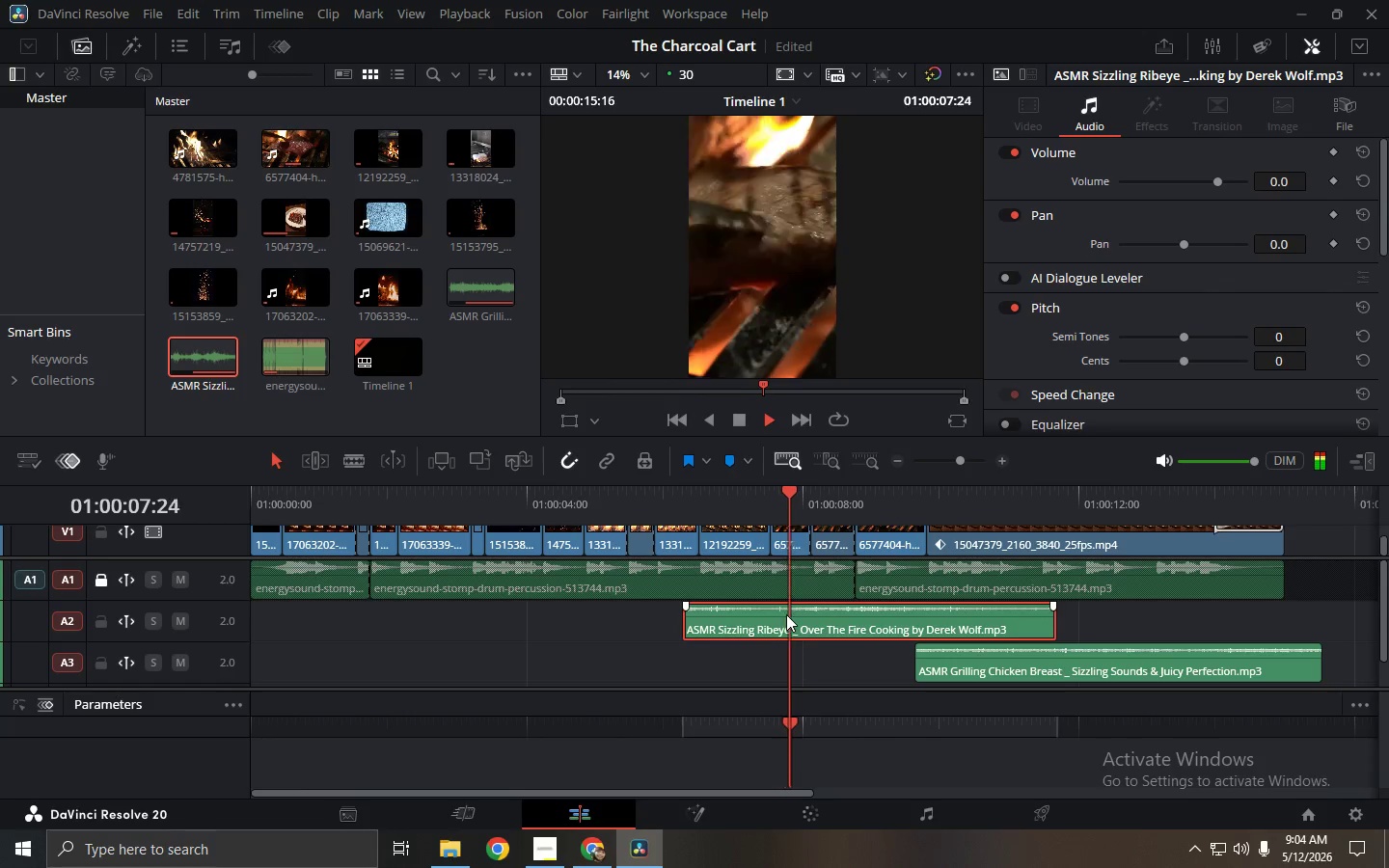 
key(Space)
 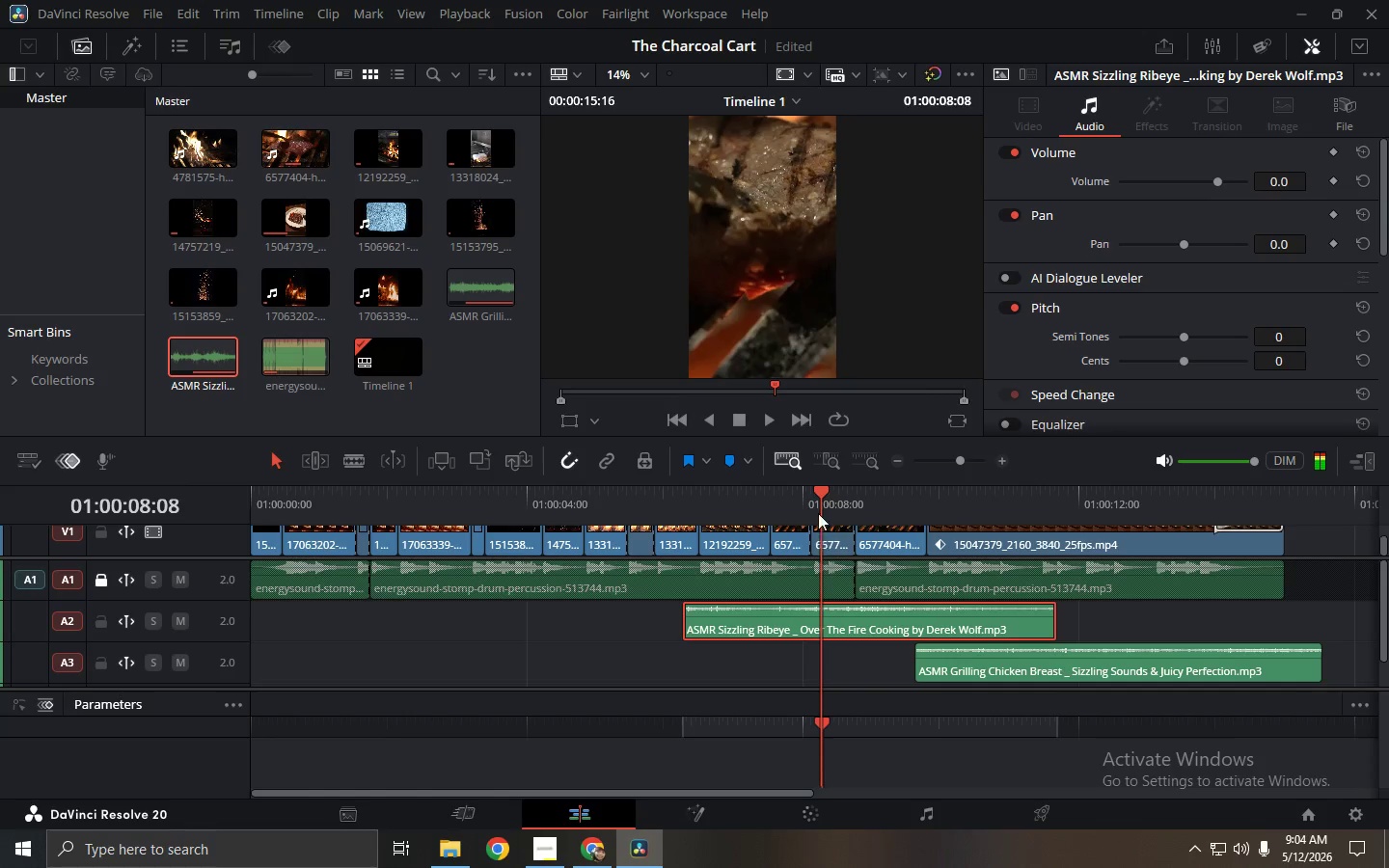 
left_click_drag(start_coordinate=[822, 492], to_coordinate=[759, 503])
 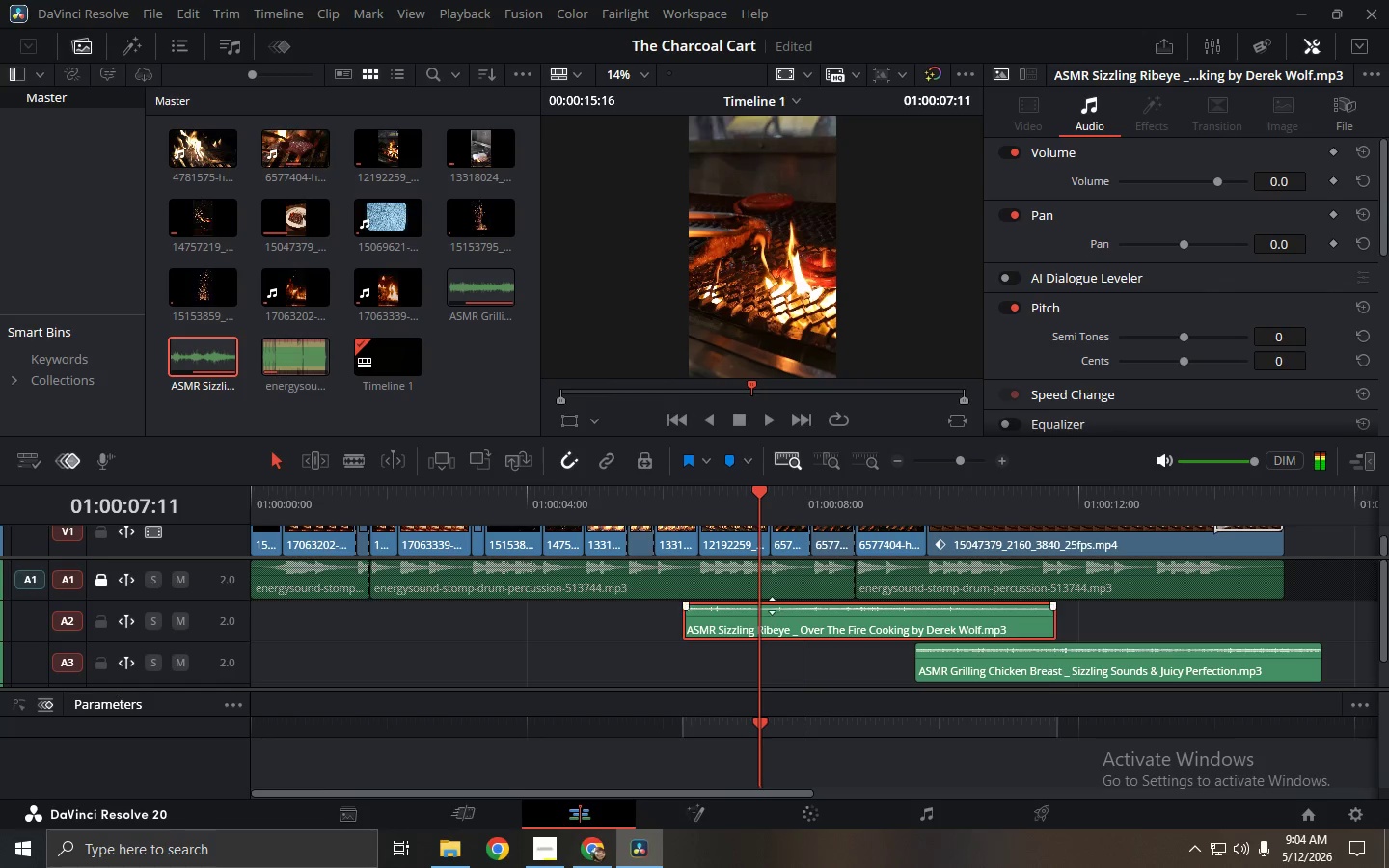 
left_click([774, 612])
 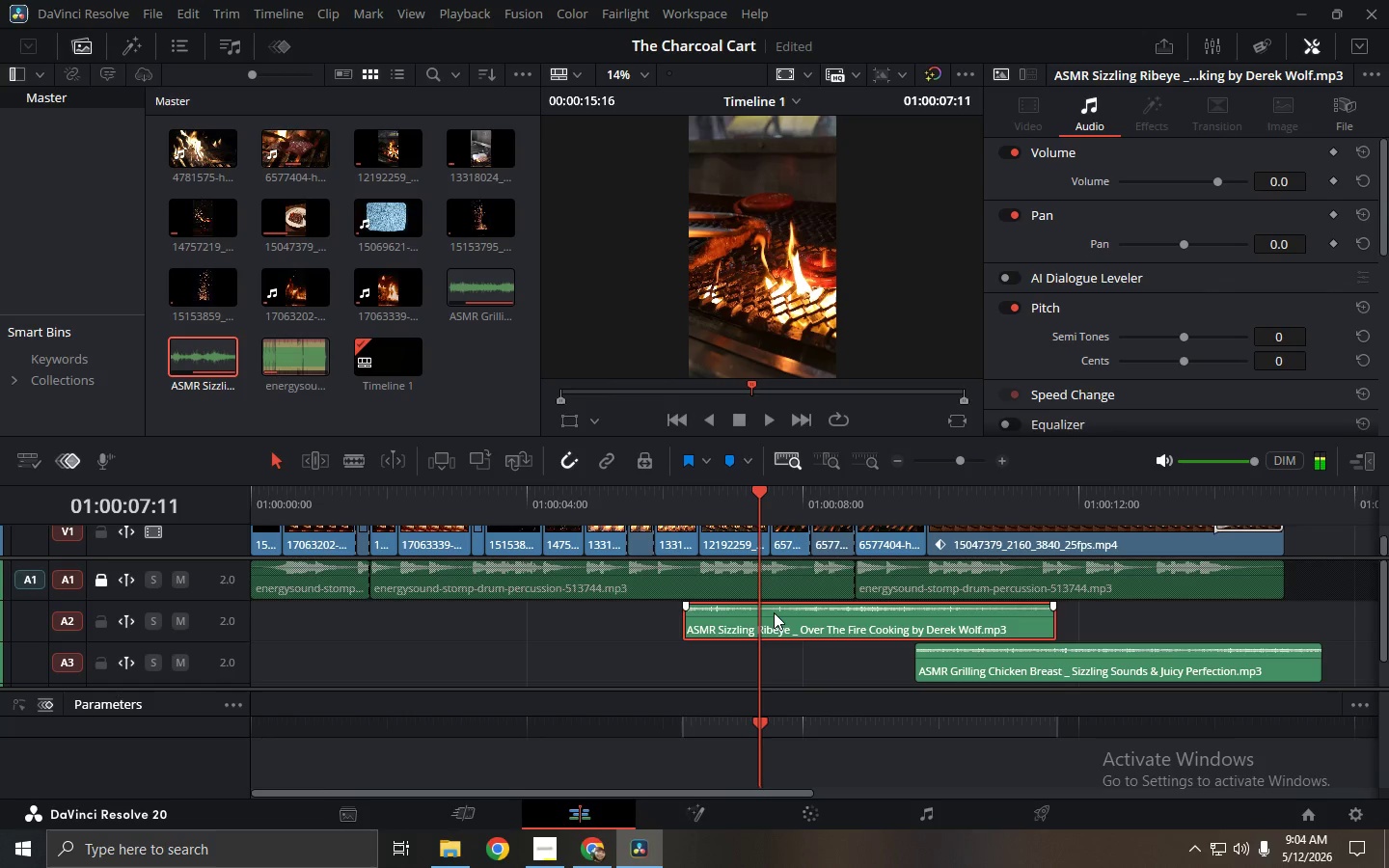 
key(Control+ControlLeft)
 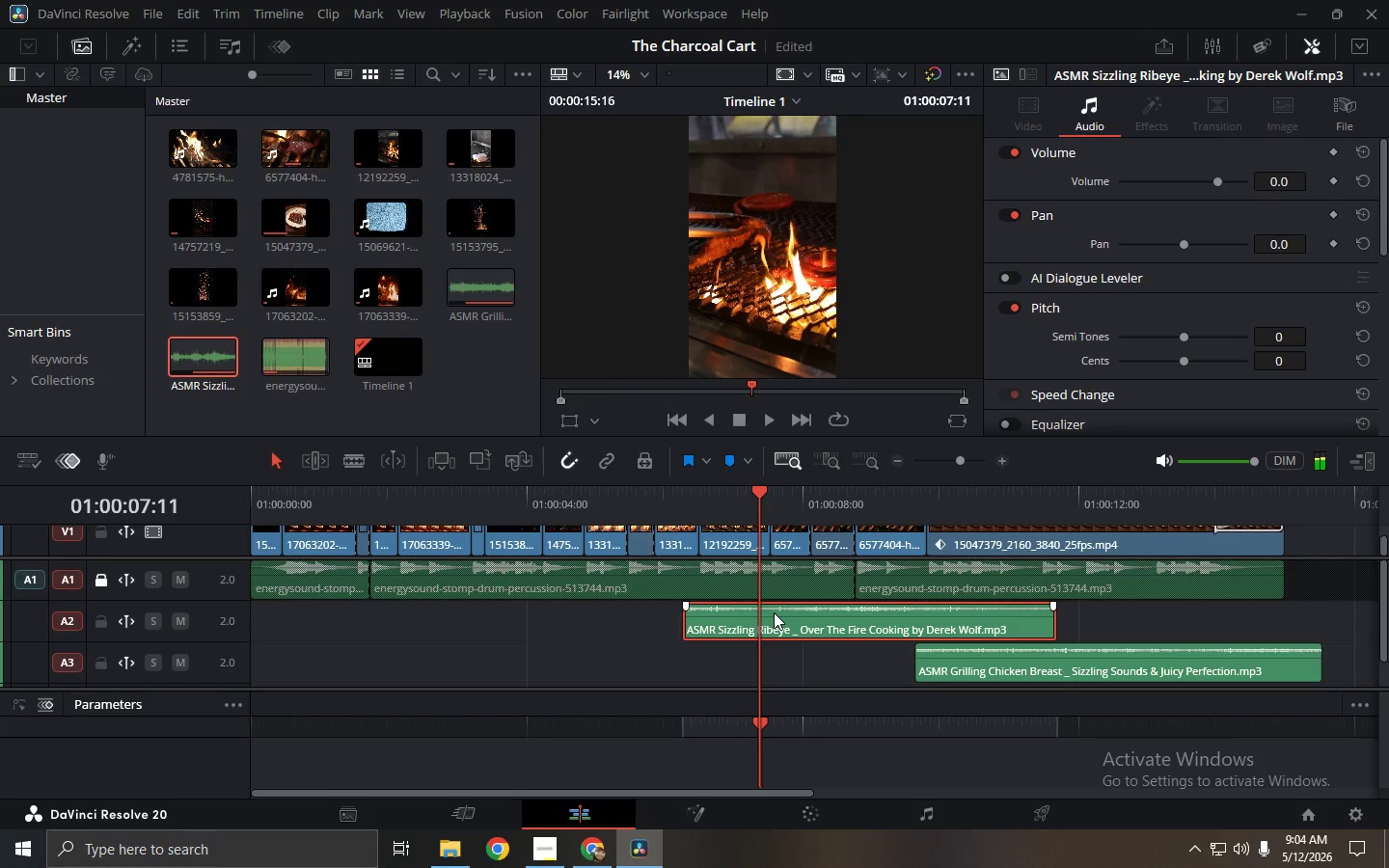 
key(Control+B)
 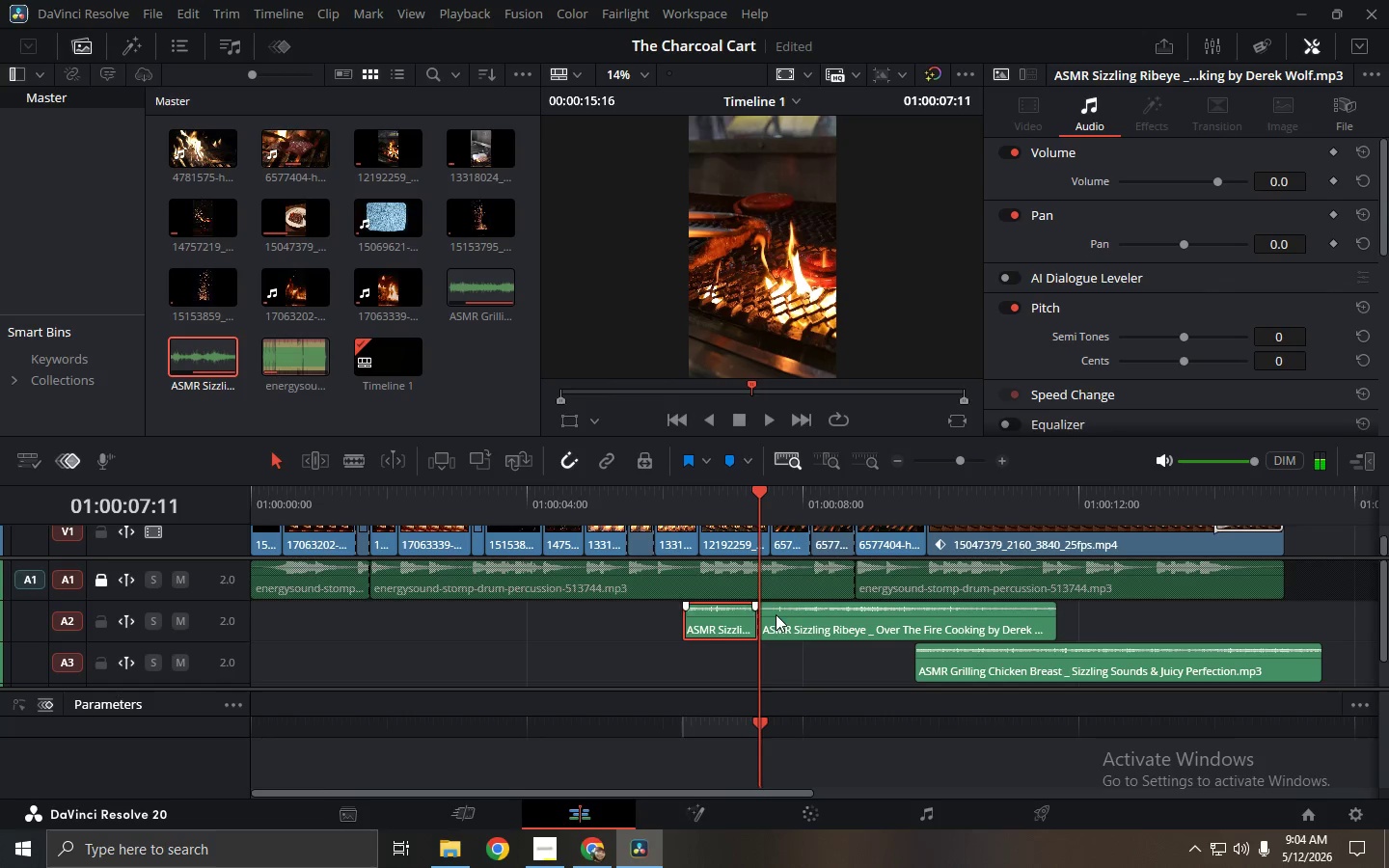 
left_click([783, 619])
 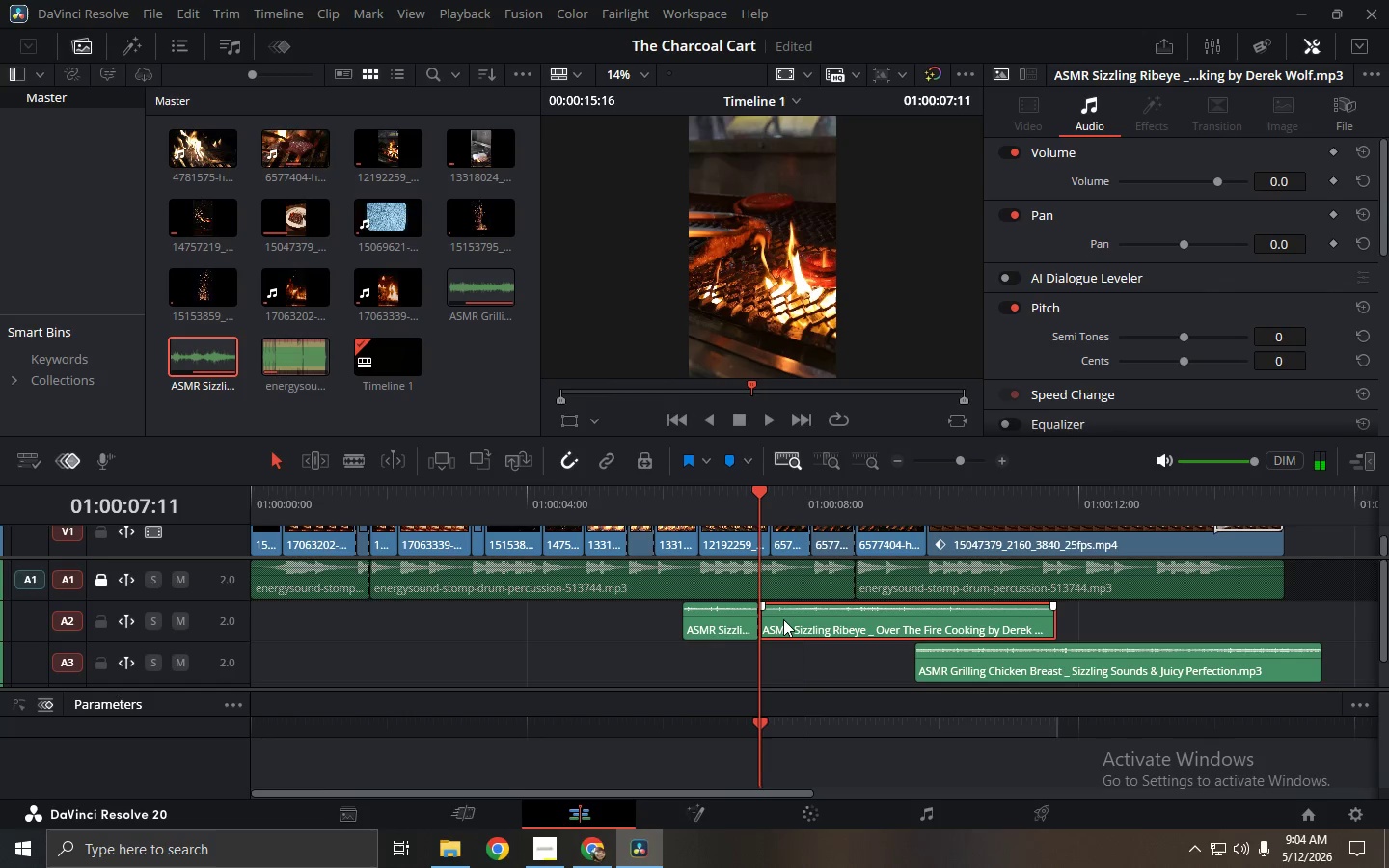 
key(Backspace)
 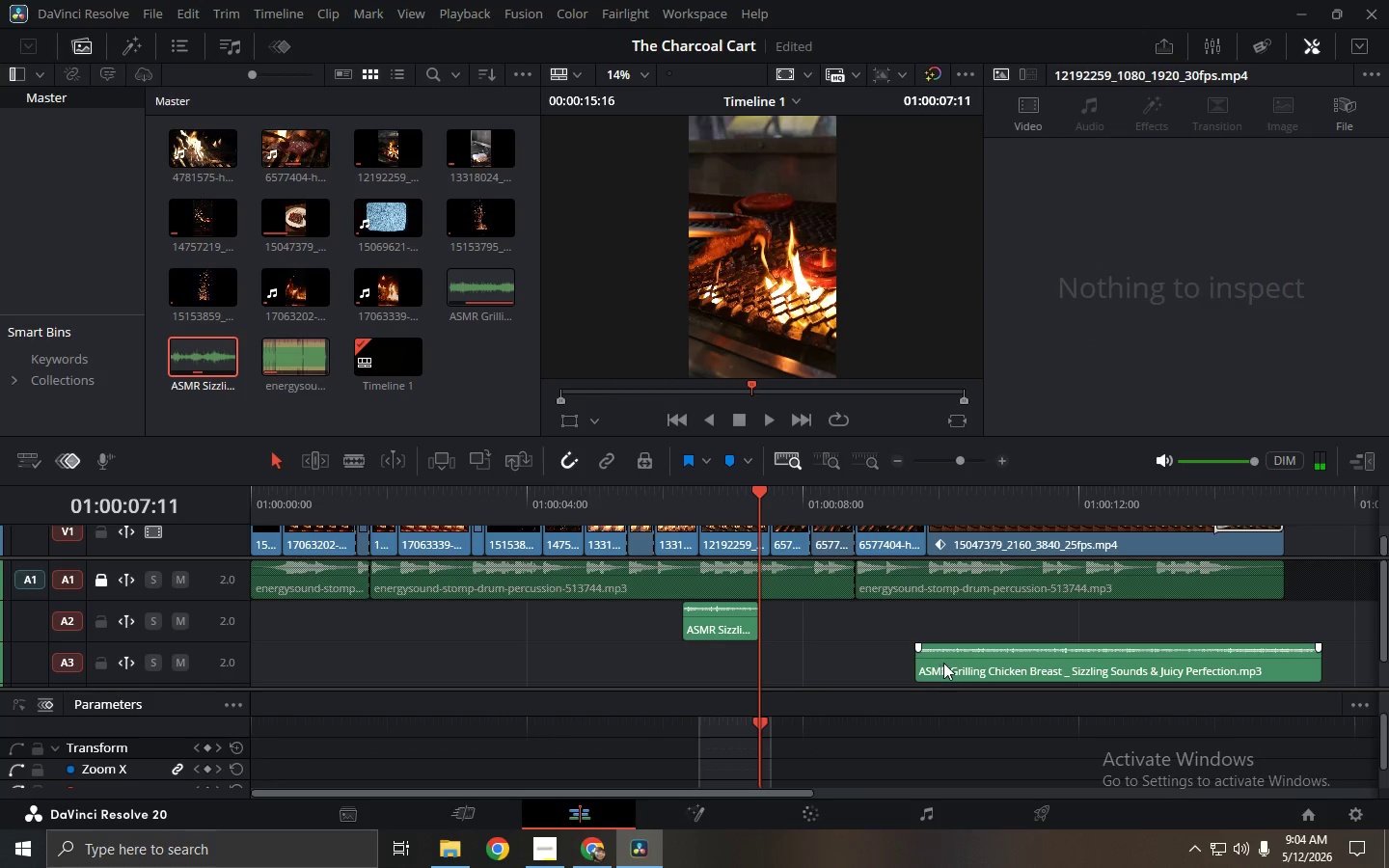 
left_click_drag(start_coordinate=[952, 665], to_coordinate=[790, 608])
 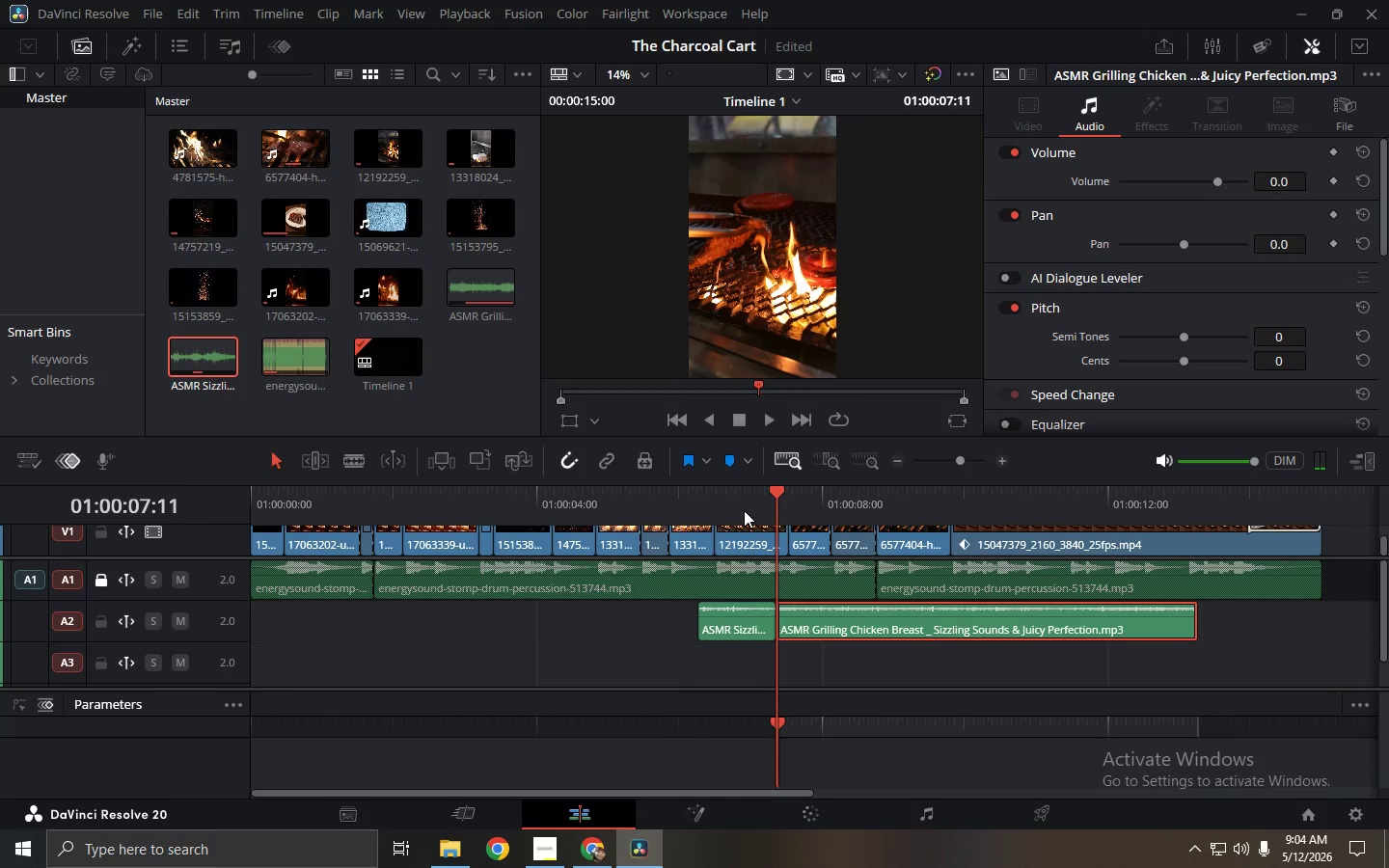 
left_click_drag(start_coordinate=[712, 494], to_coordinate=[677, 497])
 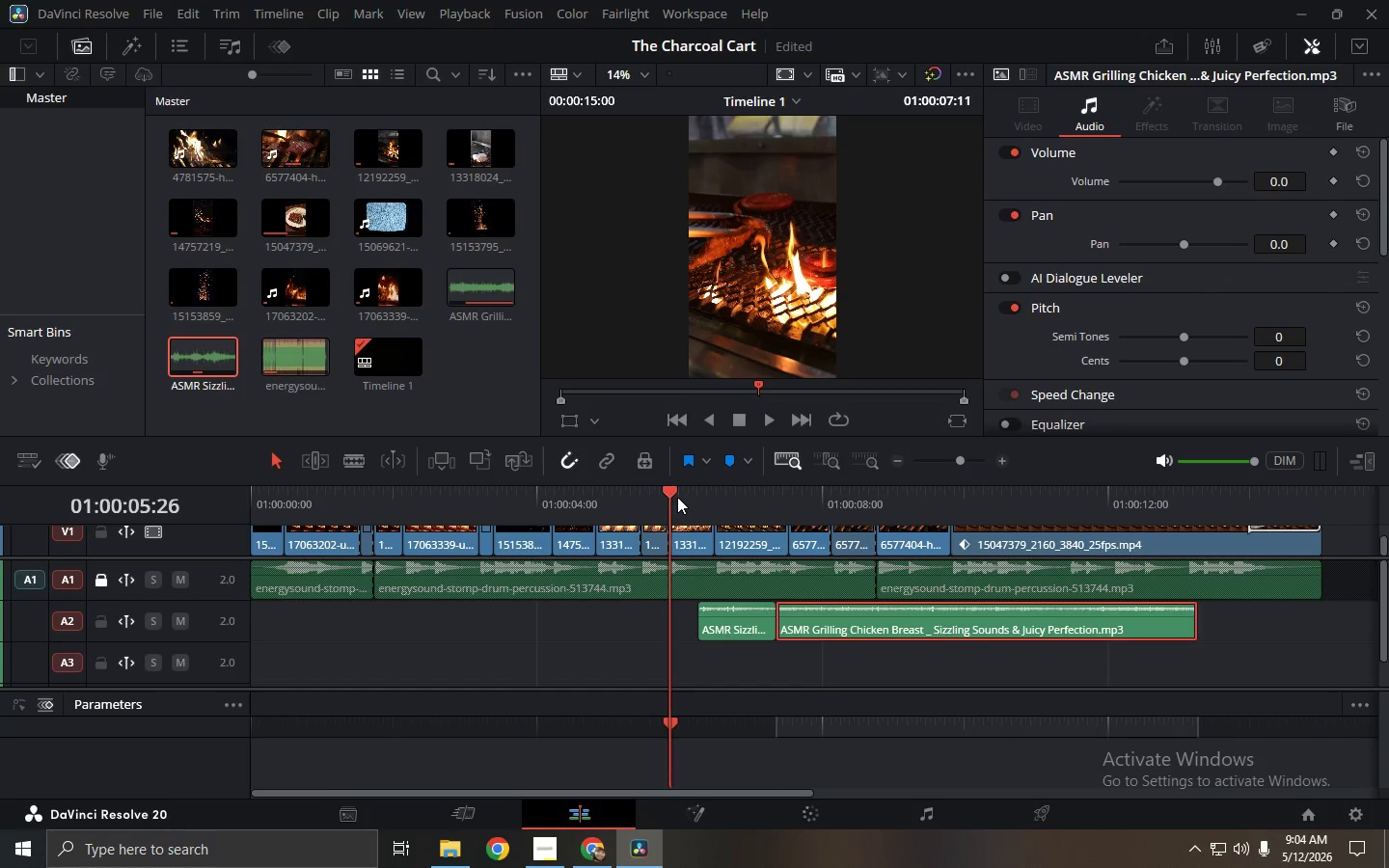 
key(Space)
 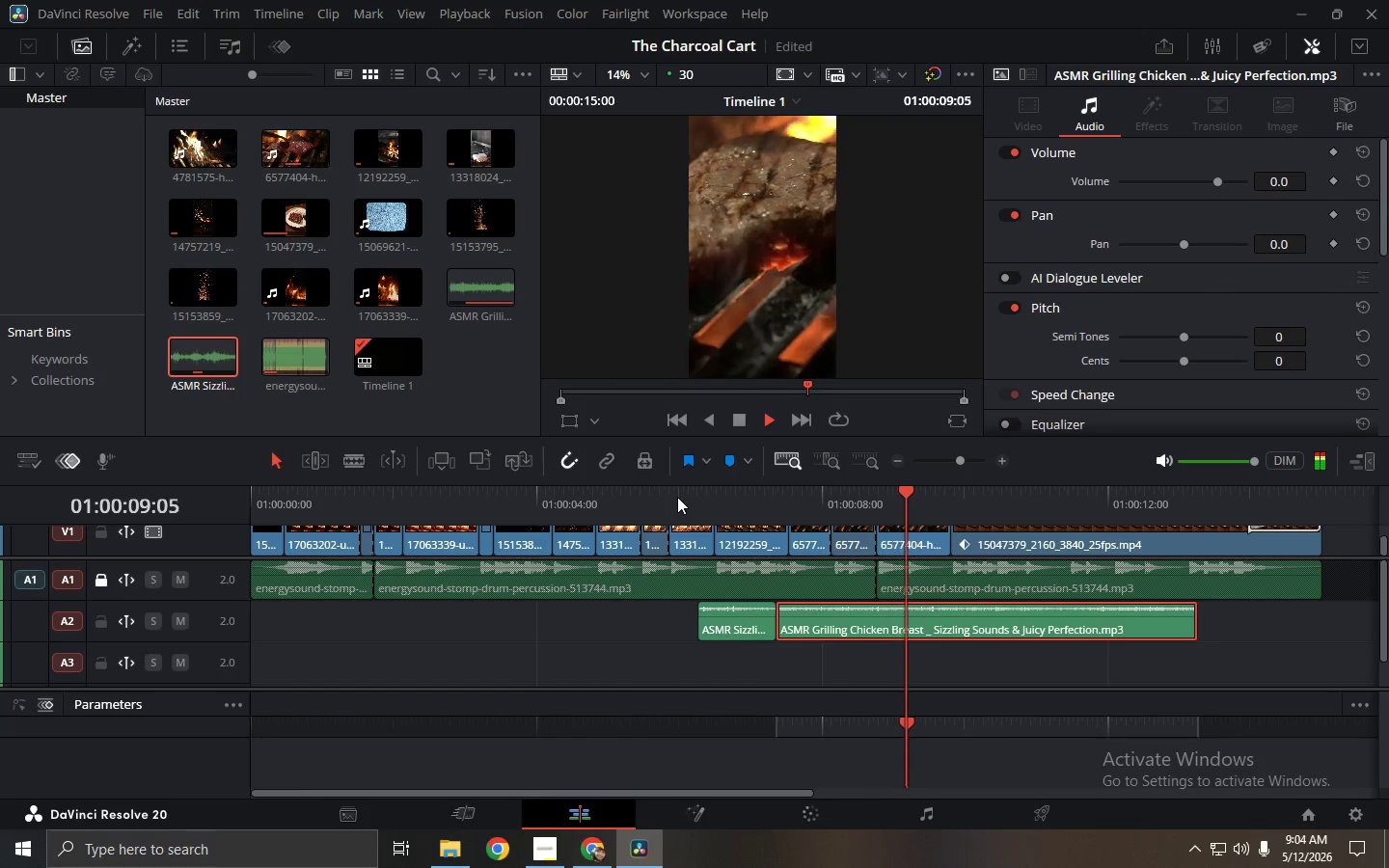 
key(Space)
 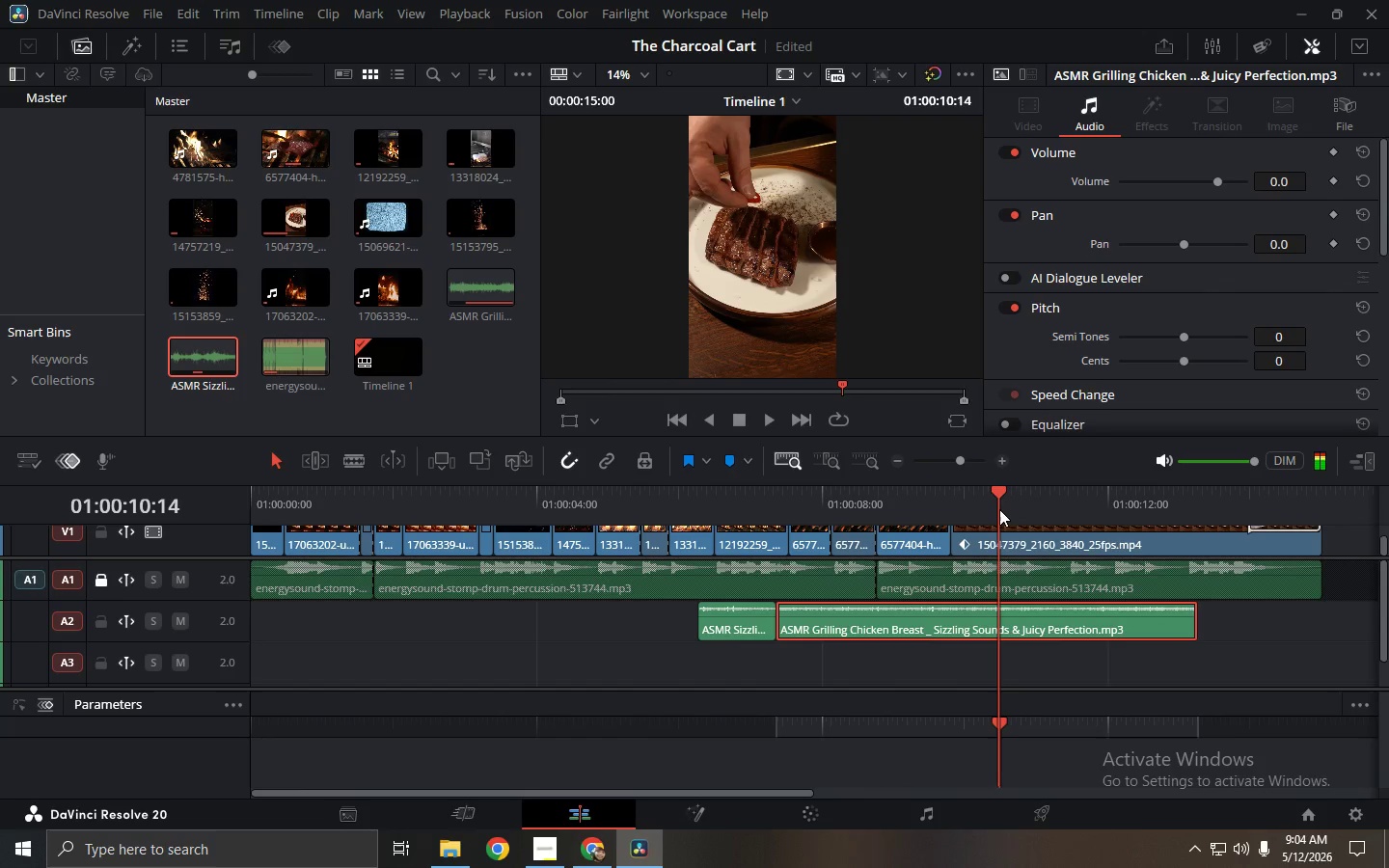 
left_click_drag(start_coordinate=[994, 496], to_coordinate=[948, 502])
 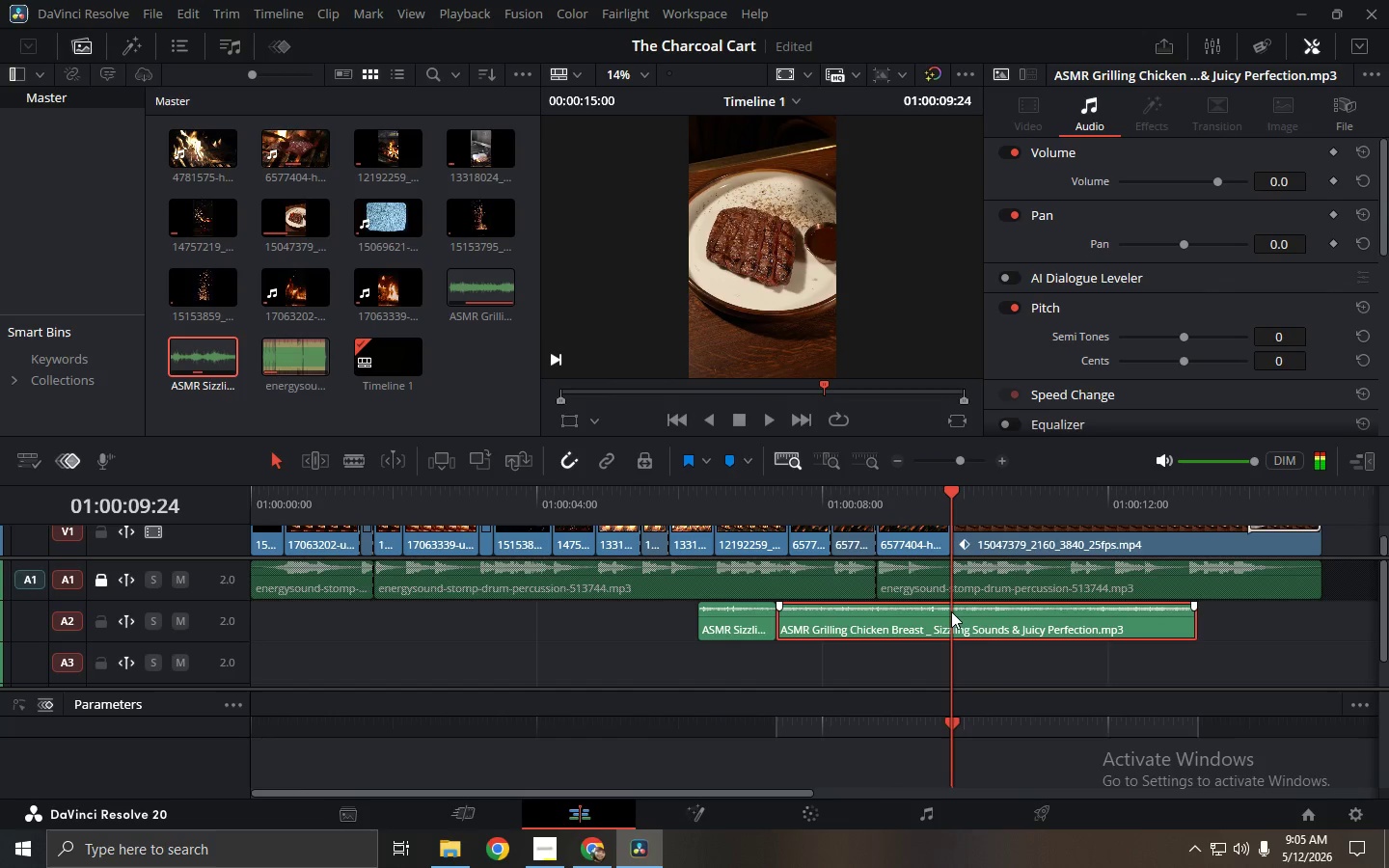 
key(Control+ControlLeft)
 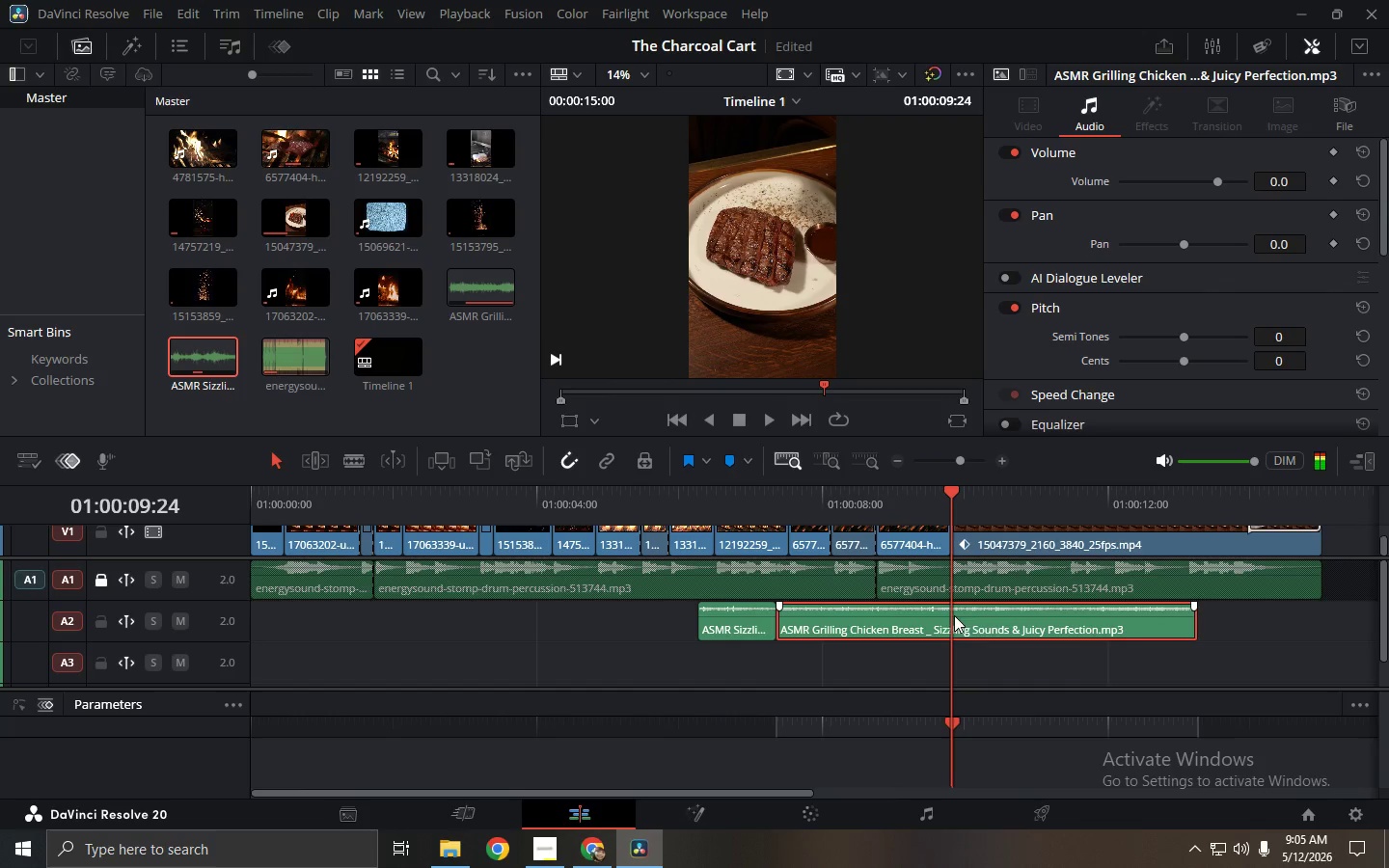 
key(Control+B)
 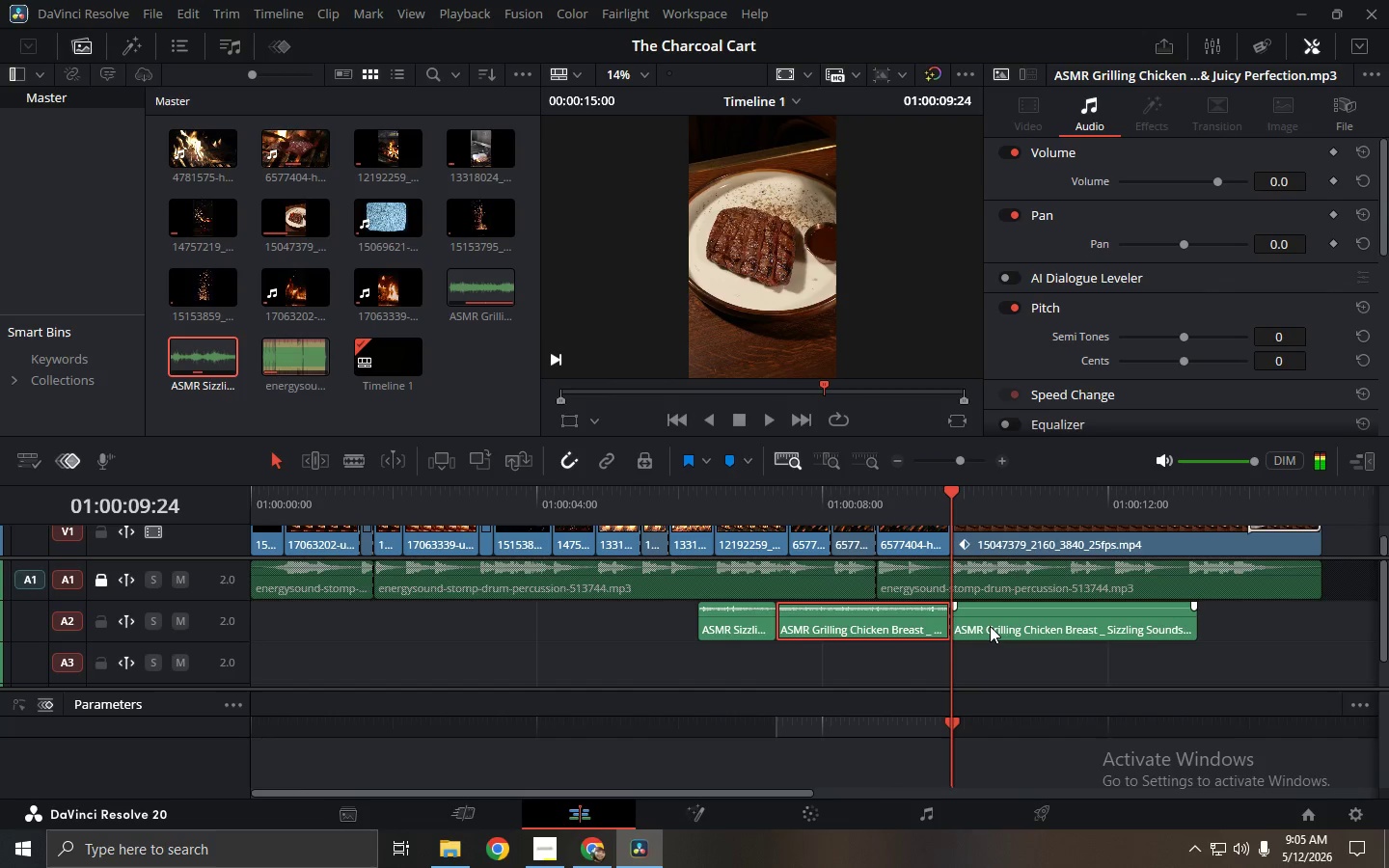 
left_click([990, 626])
 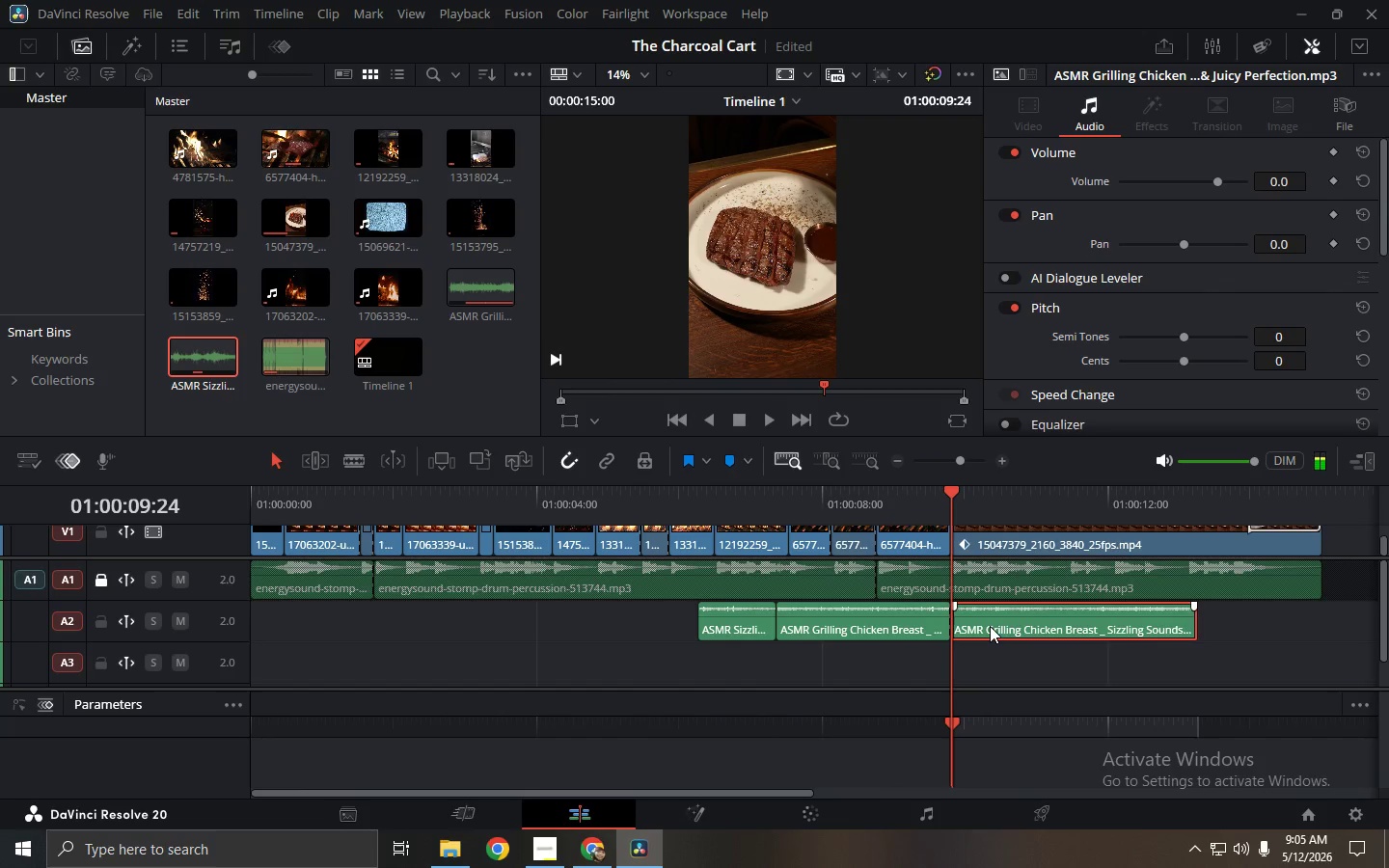 
key(Backspace)
 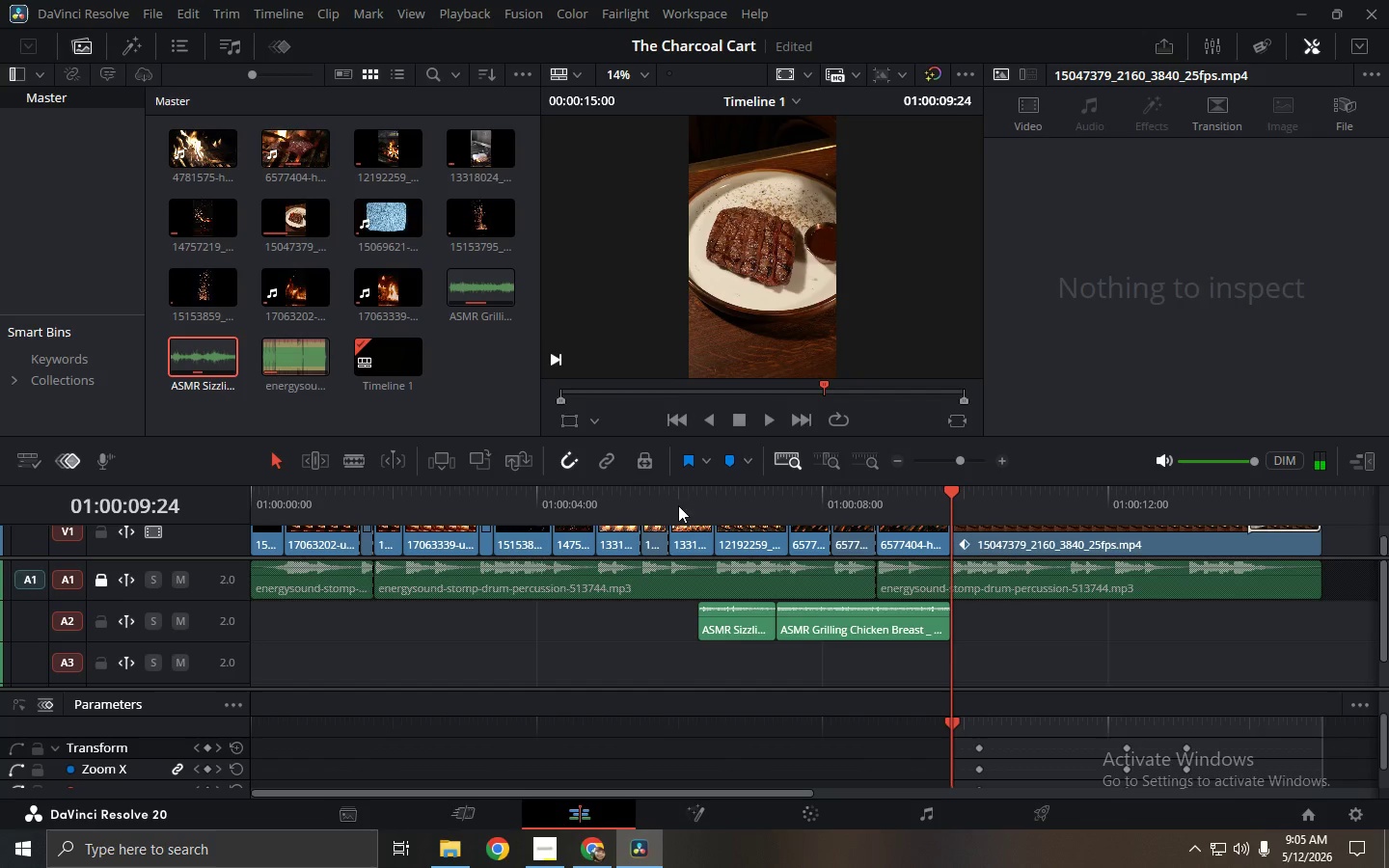 
left_click_drag(start_coordinate=[676, 501], to_coordinate=[84, 516])
 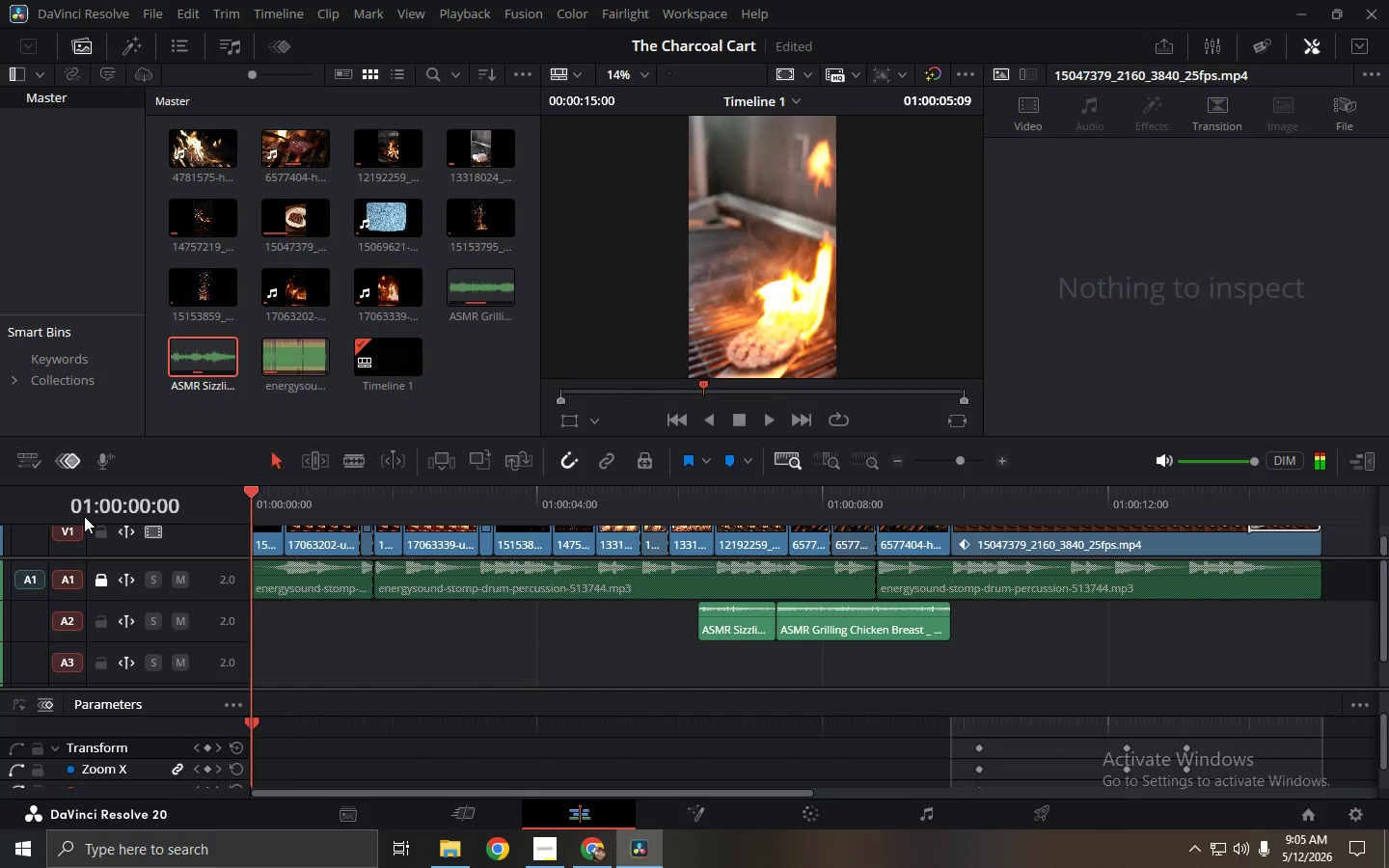 
key(Space)
 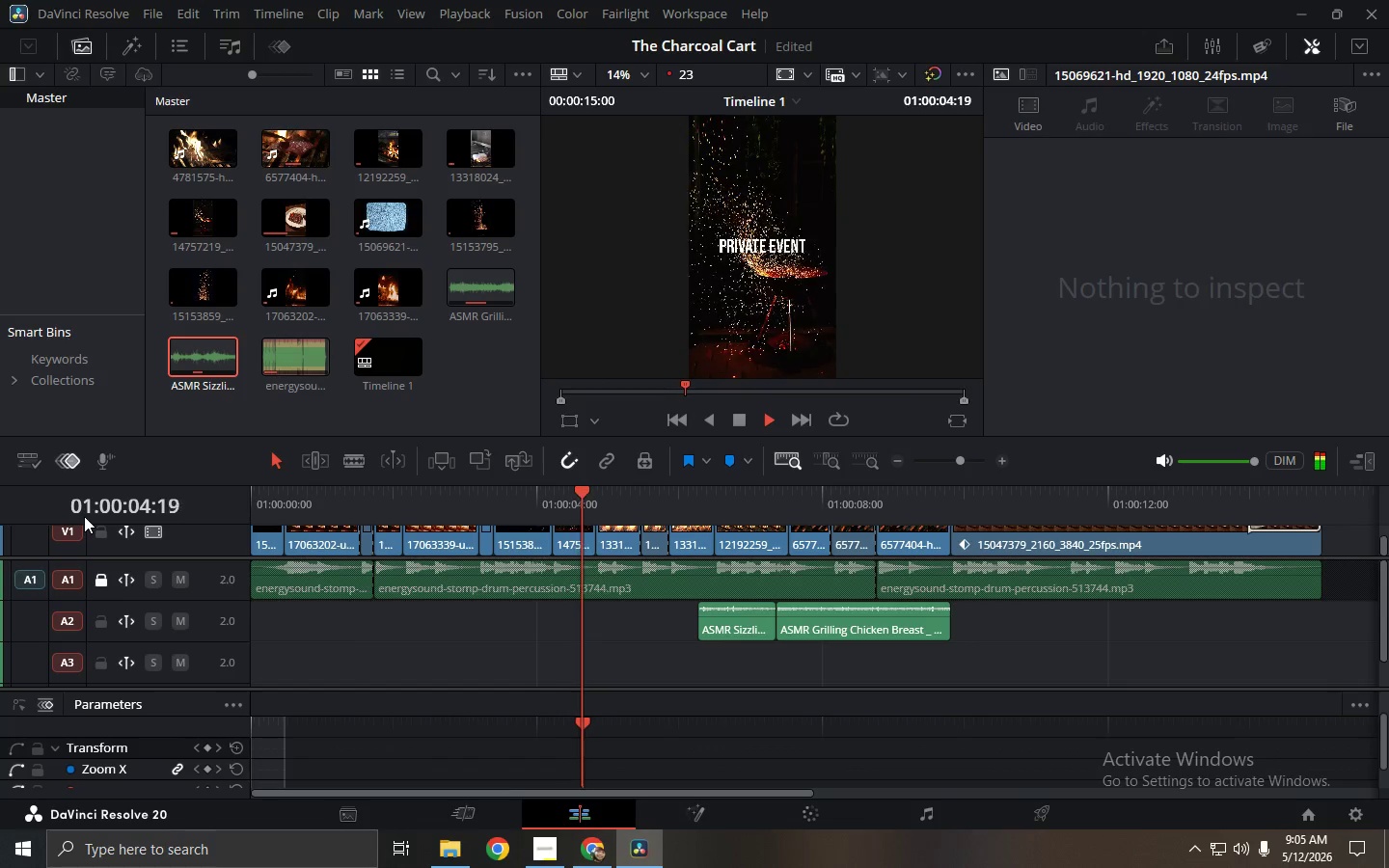 
wait(9.84)
 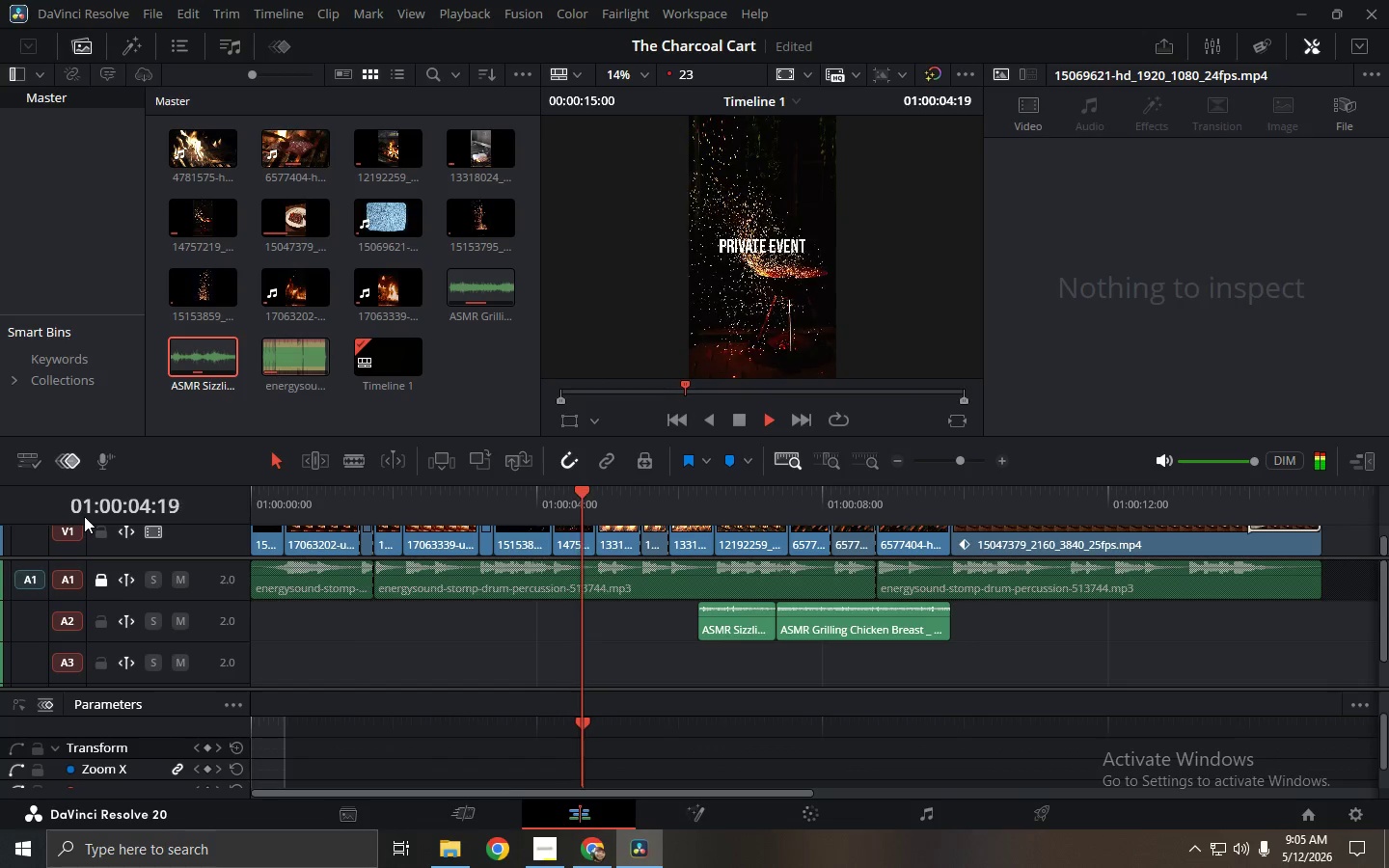 
key(Space)
 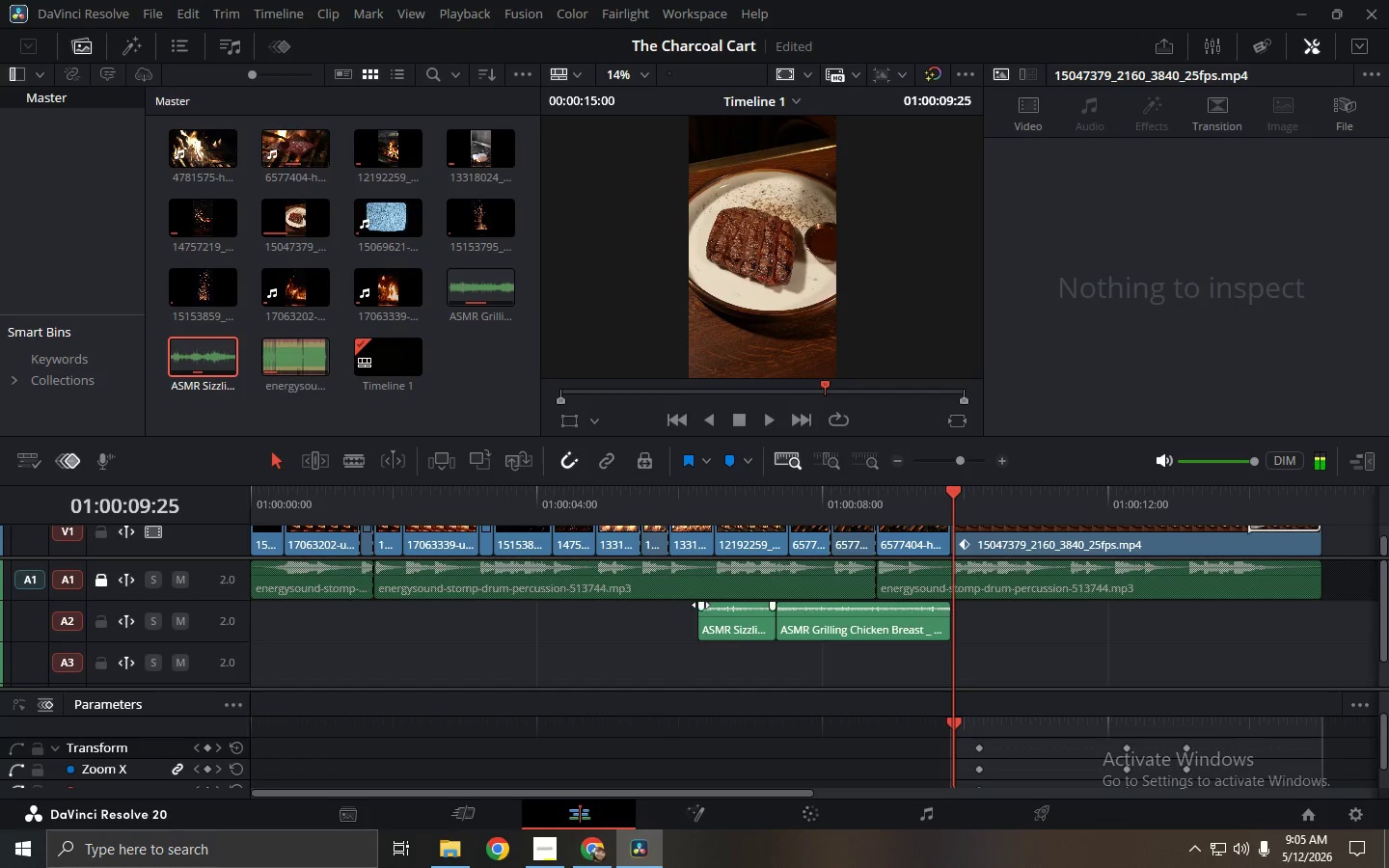 
left_click([719, 615])
 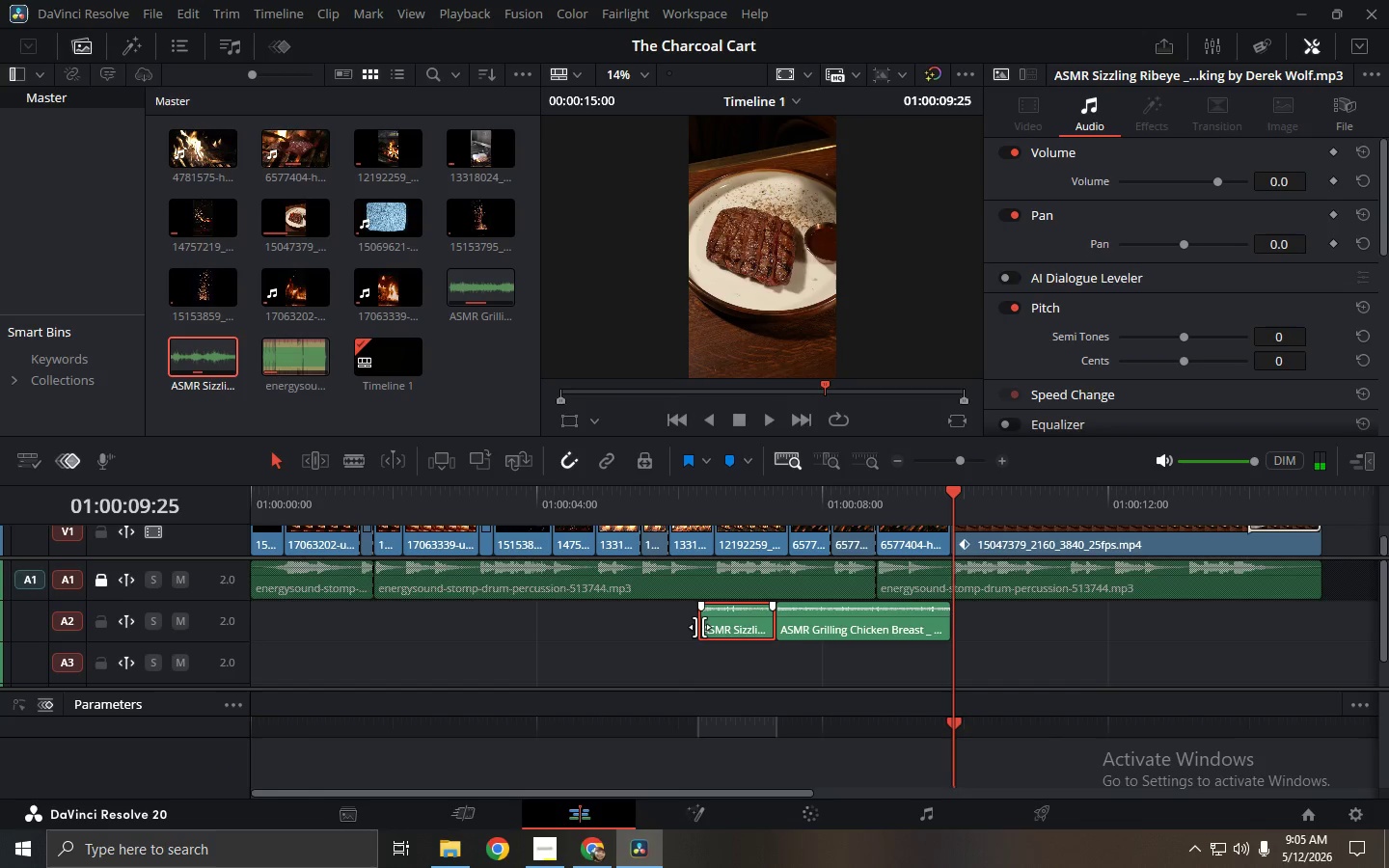 
left_click_drag(start_coordinate=[698, 627], to_coordinate=[628, 627])
 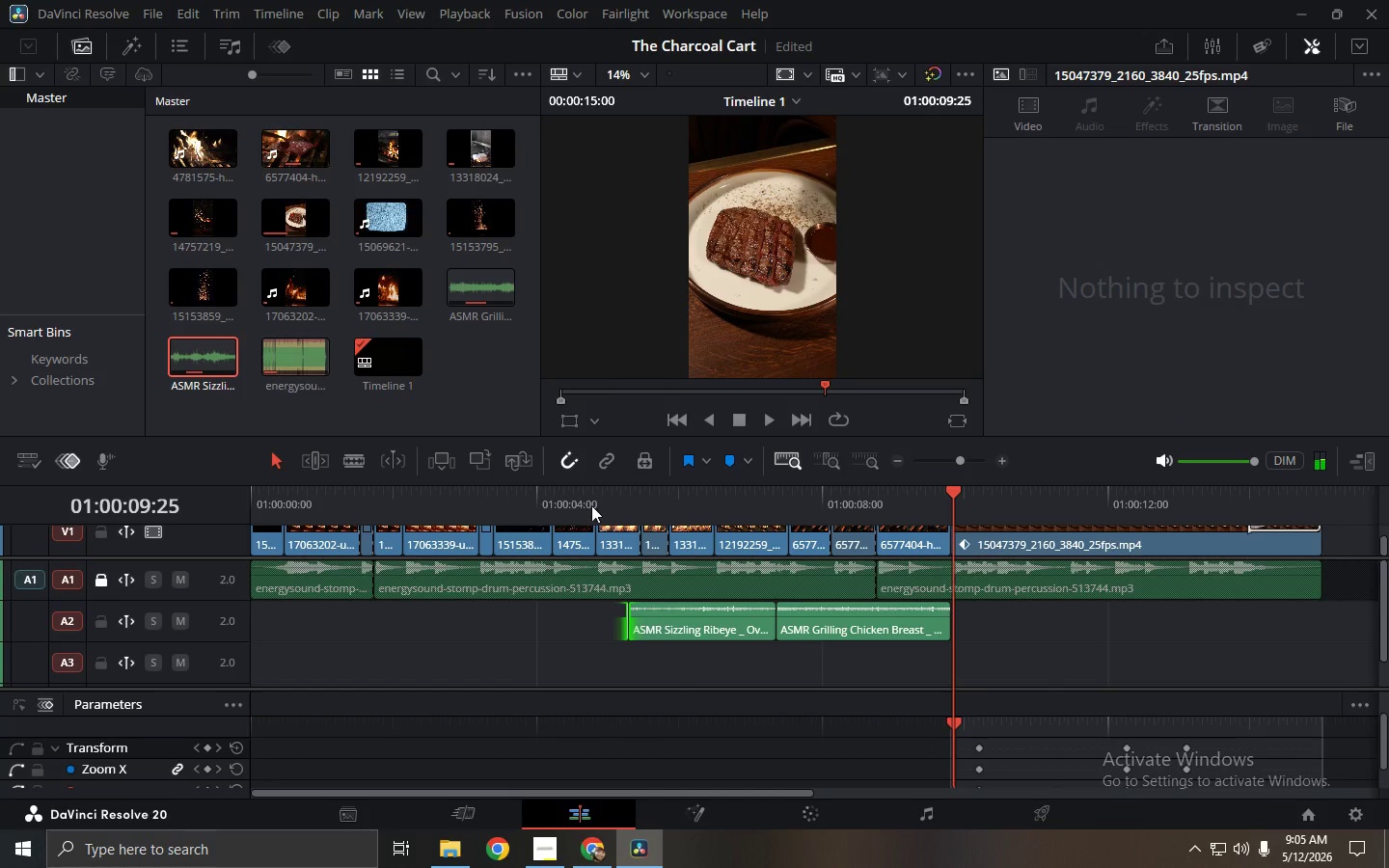 
left_click([574, 490])
 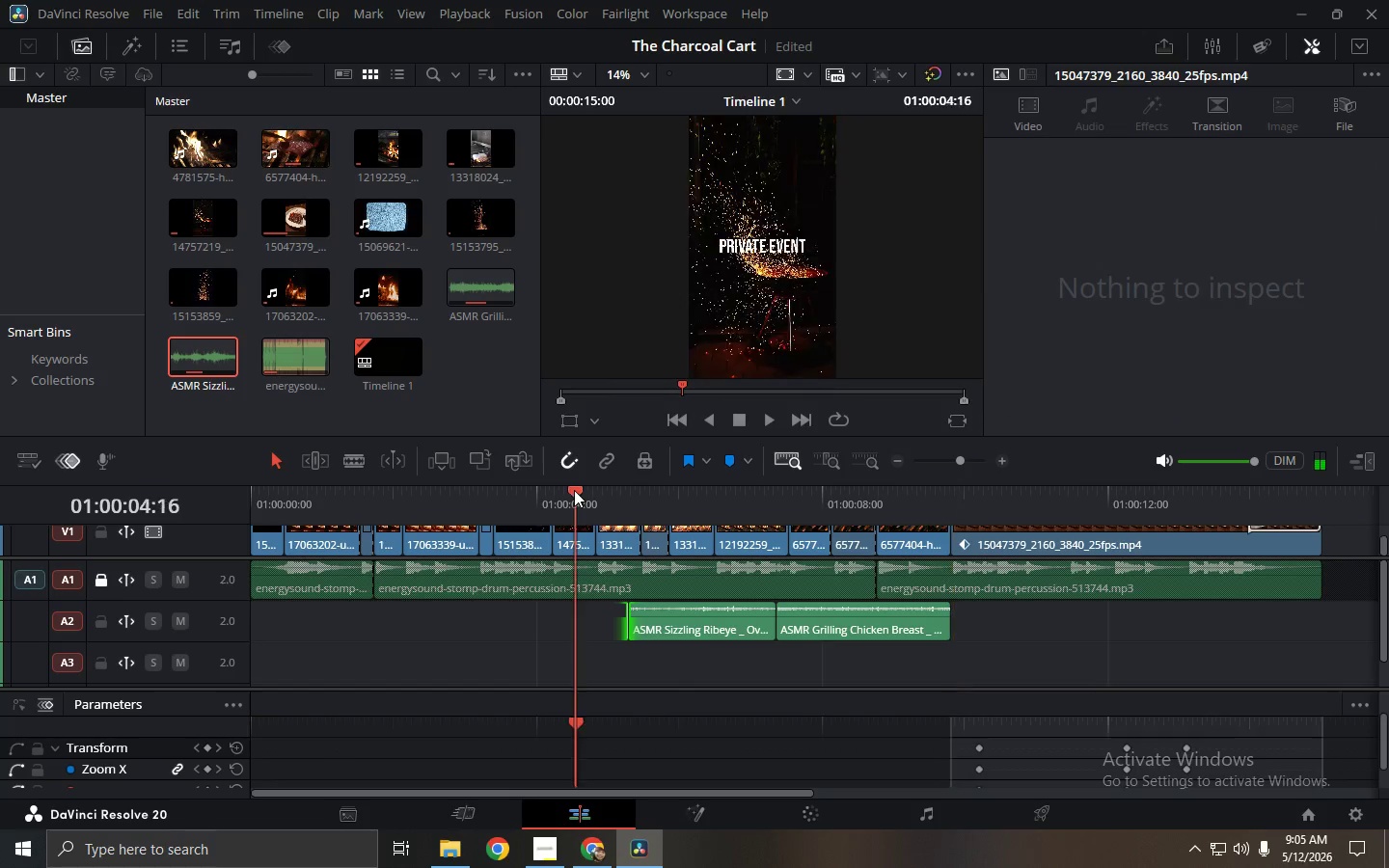 
key(Space)
 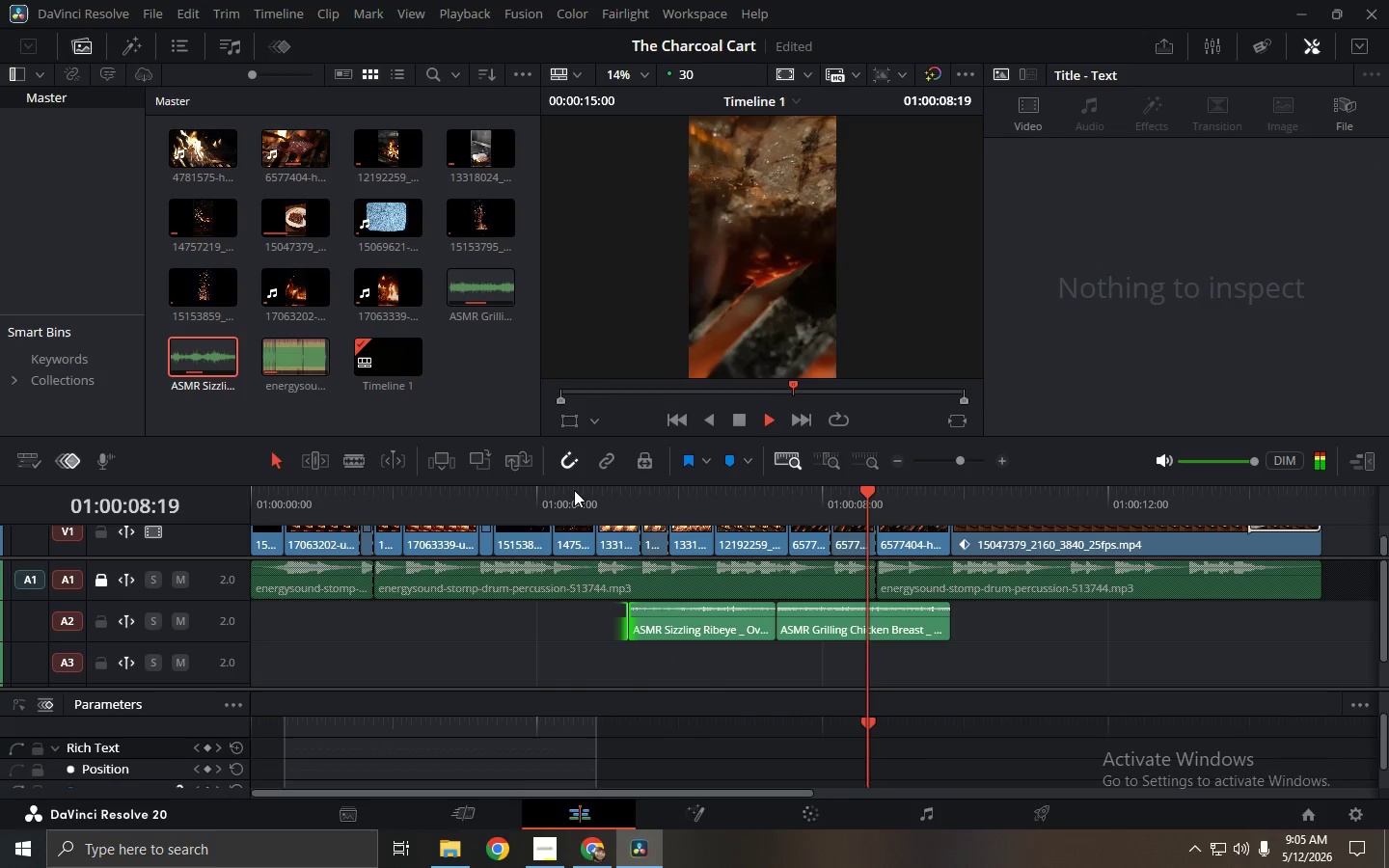 
wait(5.64)
 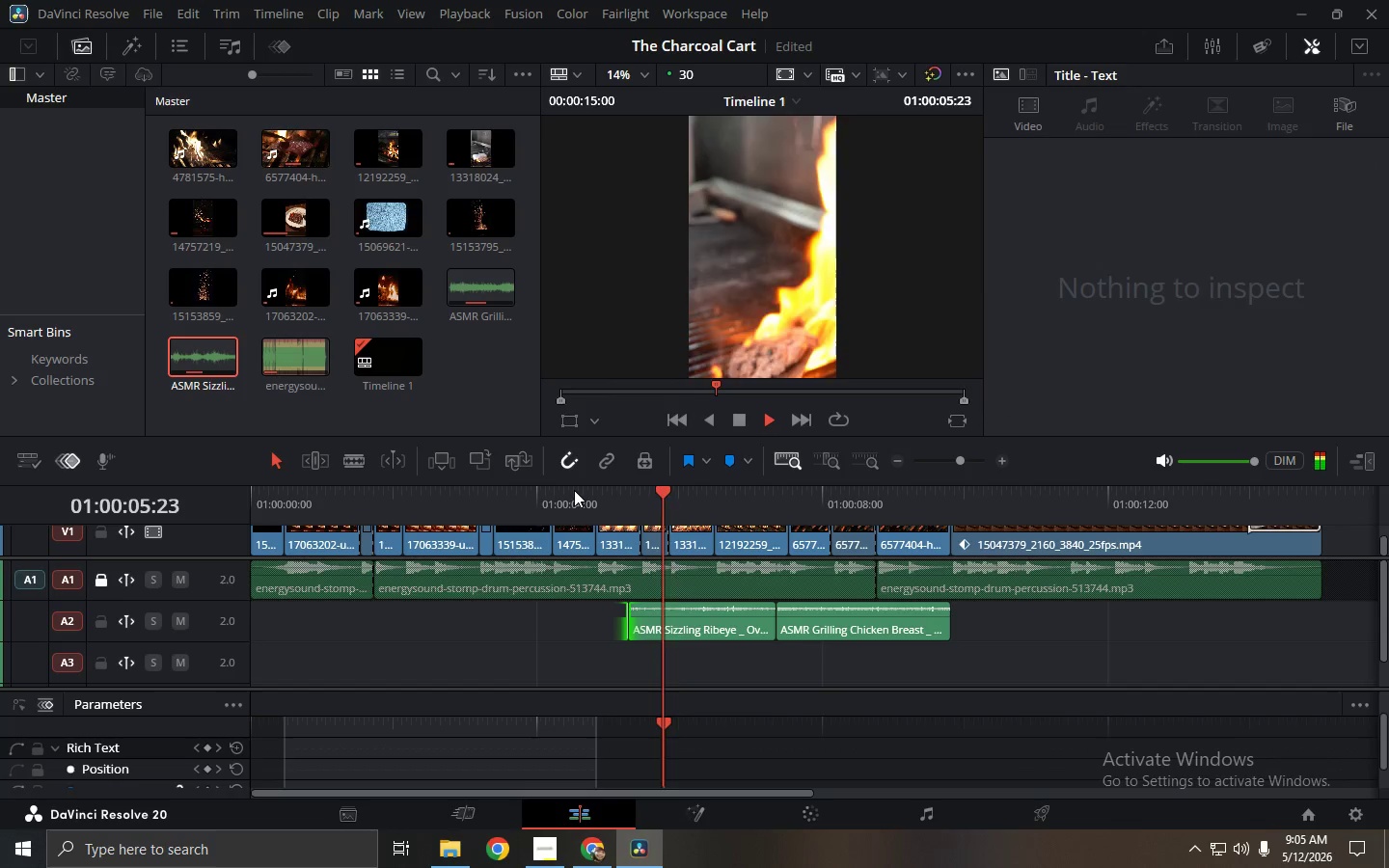 
key(Space)
 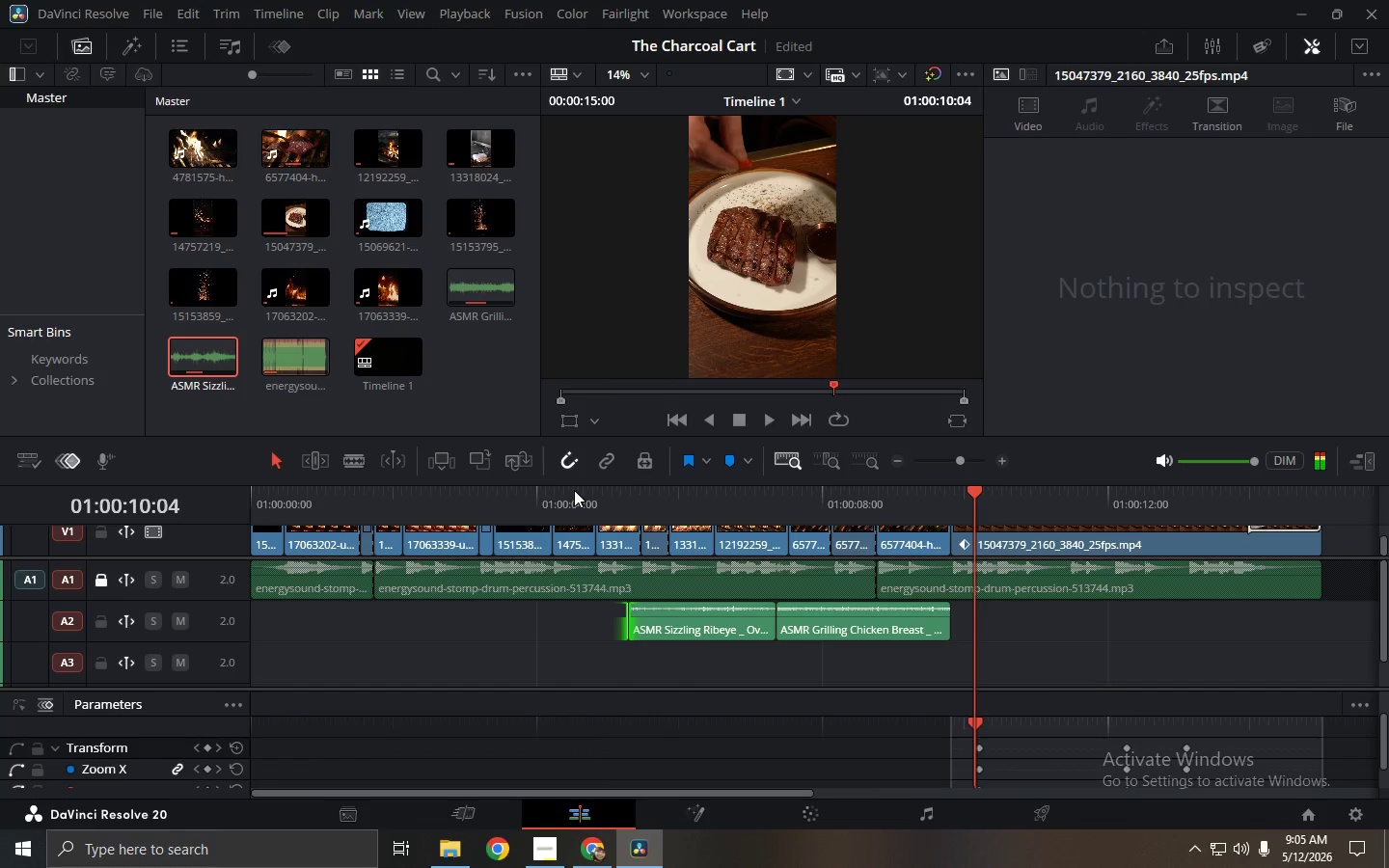 
key(Space)
 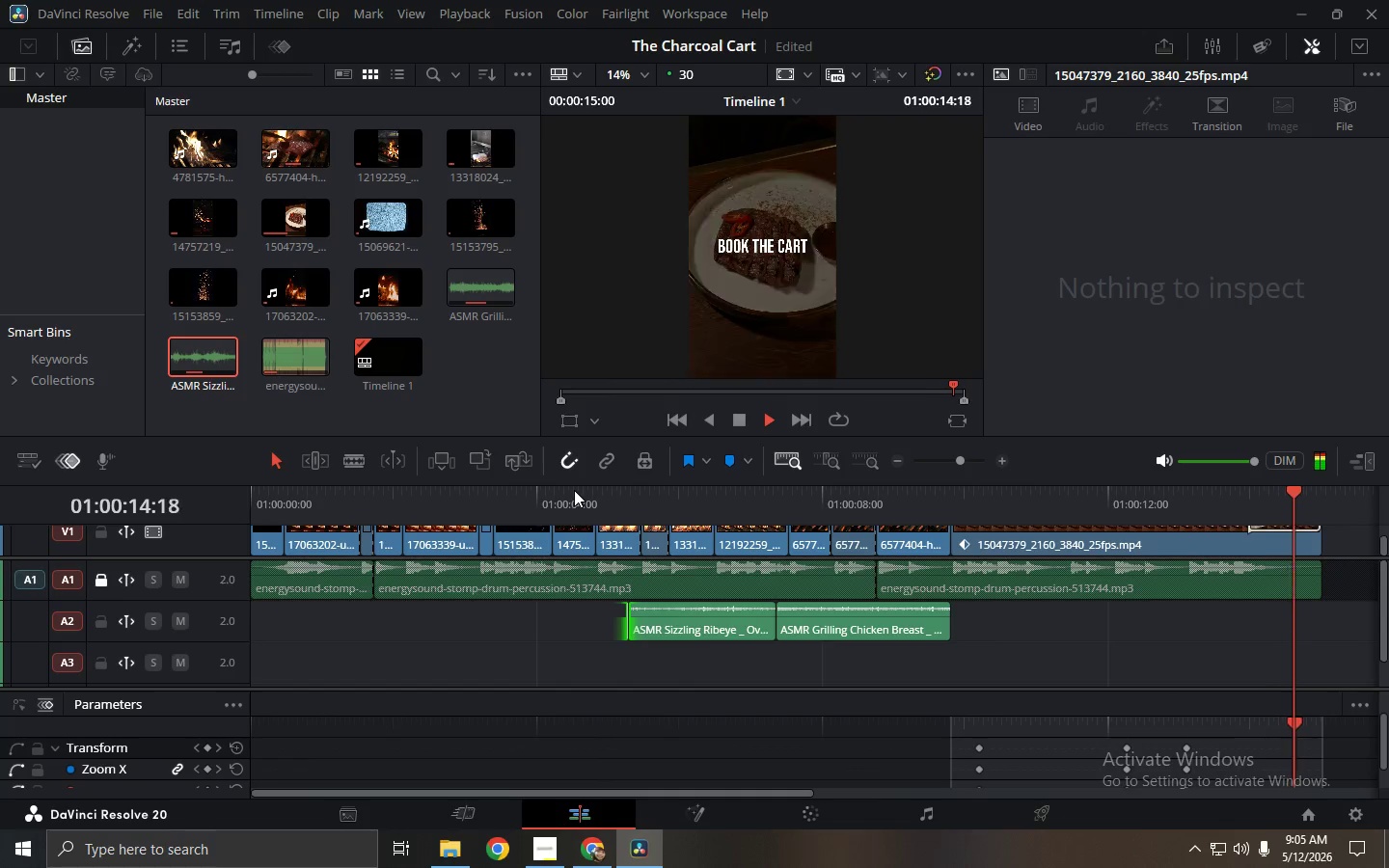 
wait(6.14)
 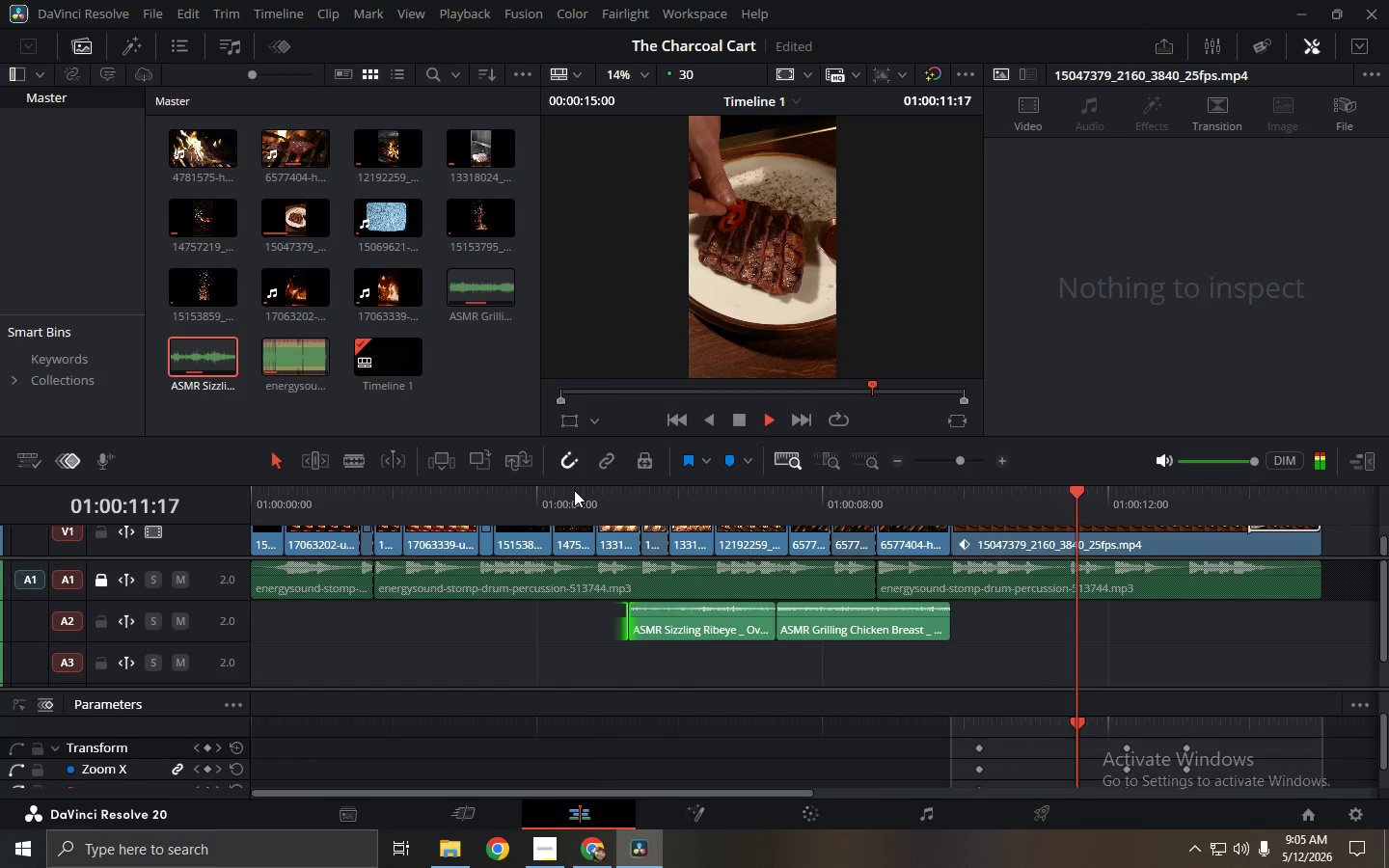 
scroll: coordinate [1272, 596], scroll_direction: up, amount: 2.0
 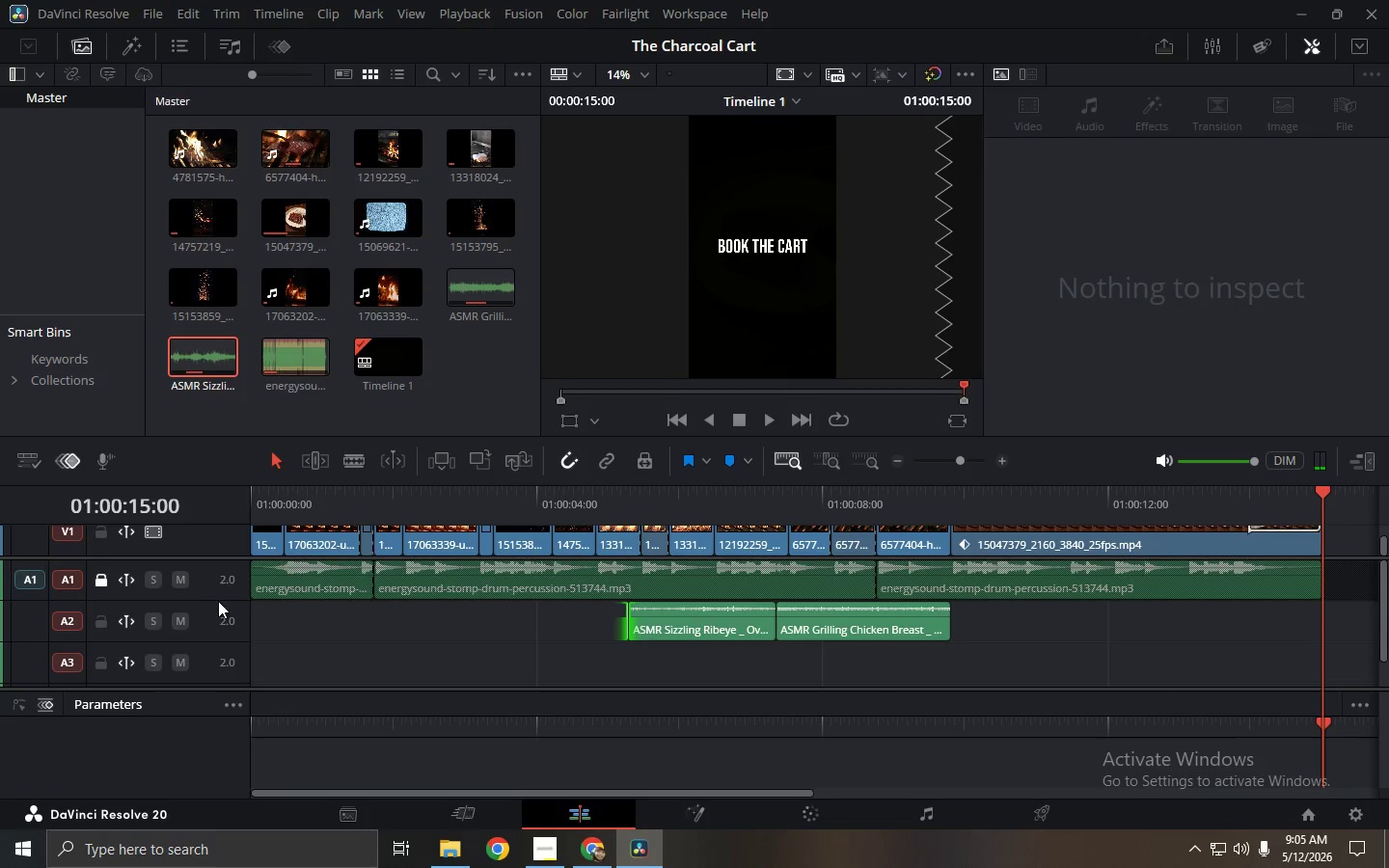 
left_click([97, 621])
 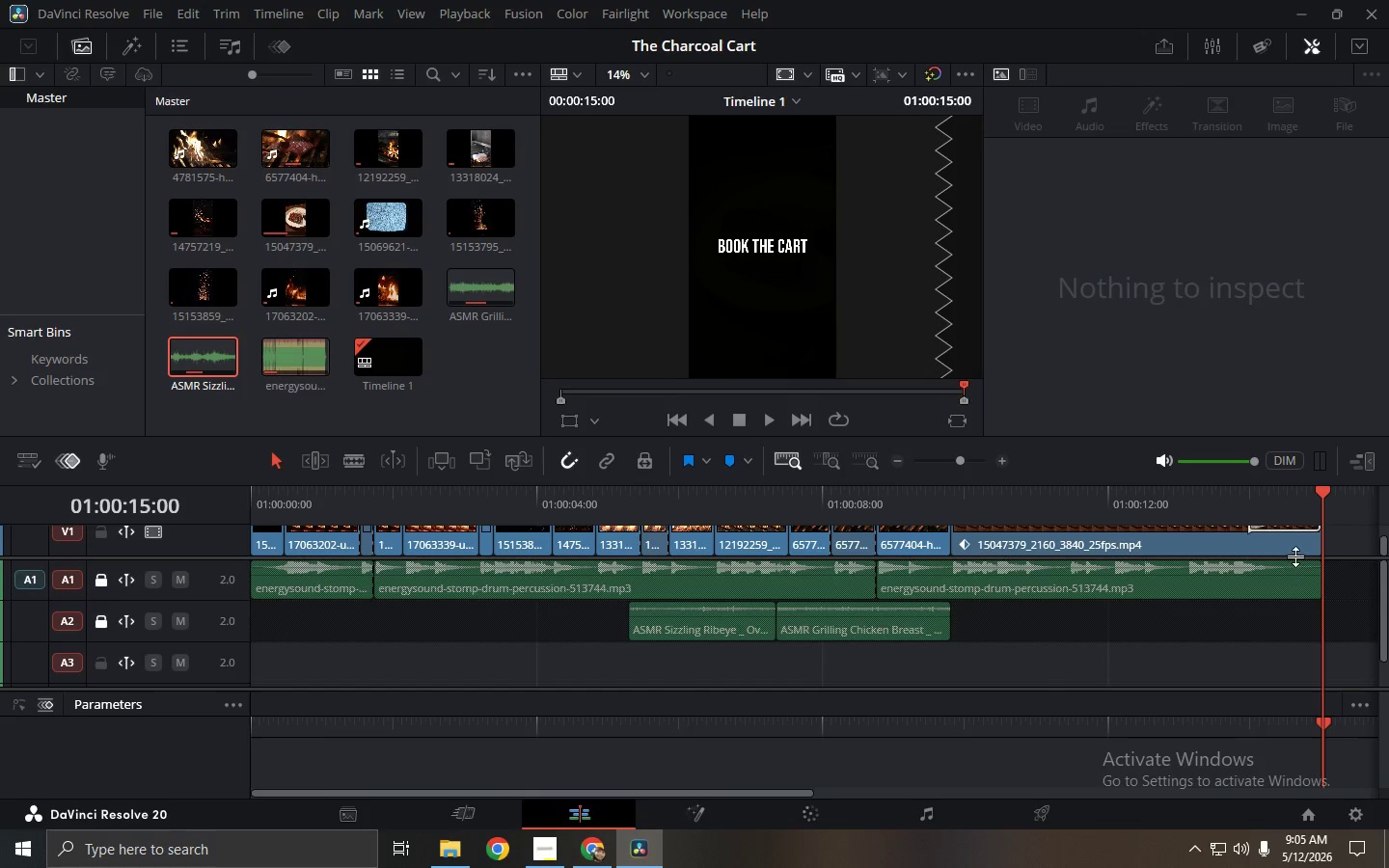 
left_click_drag(start_coordinate=[1295, 556], to_coordinate=[1289, 653])
 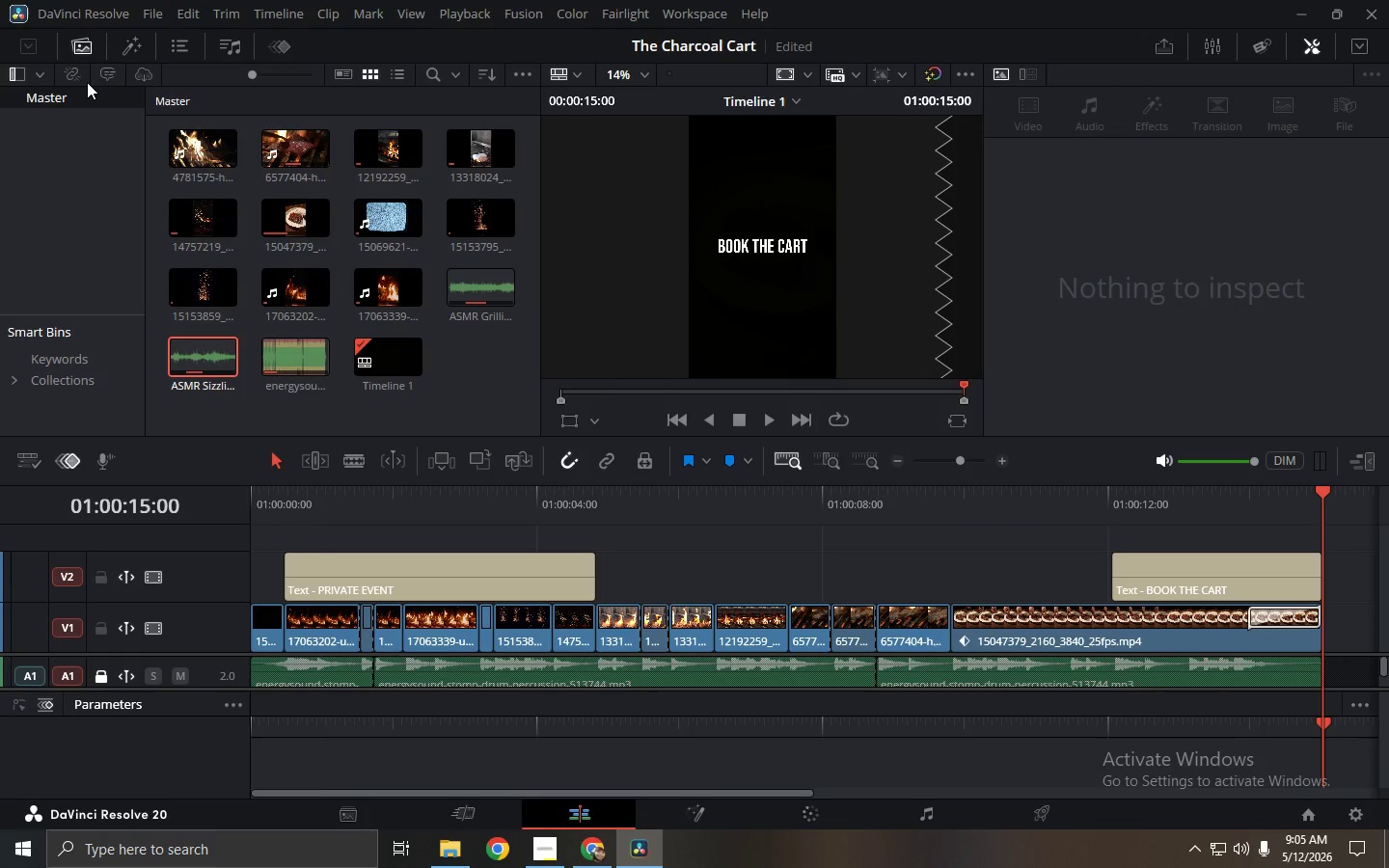 
left_click([129, 41])
 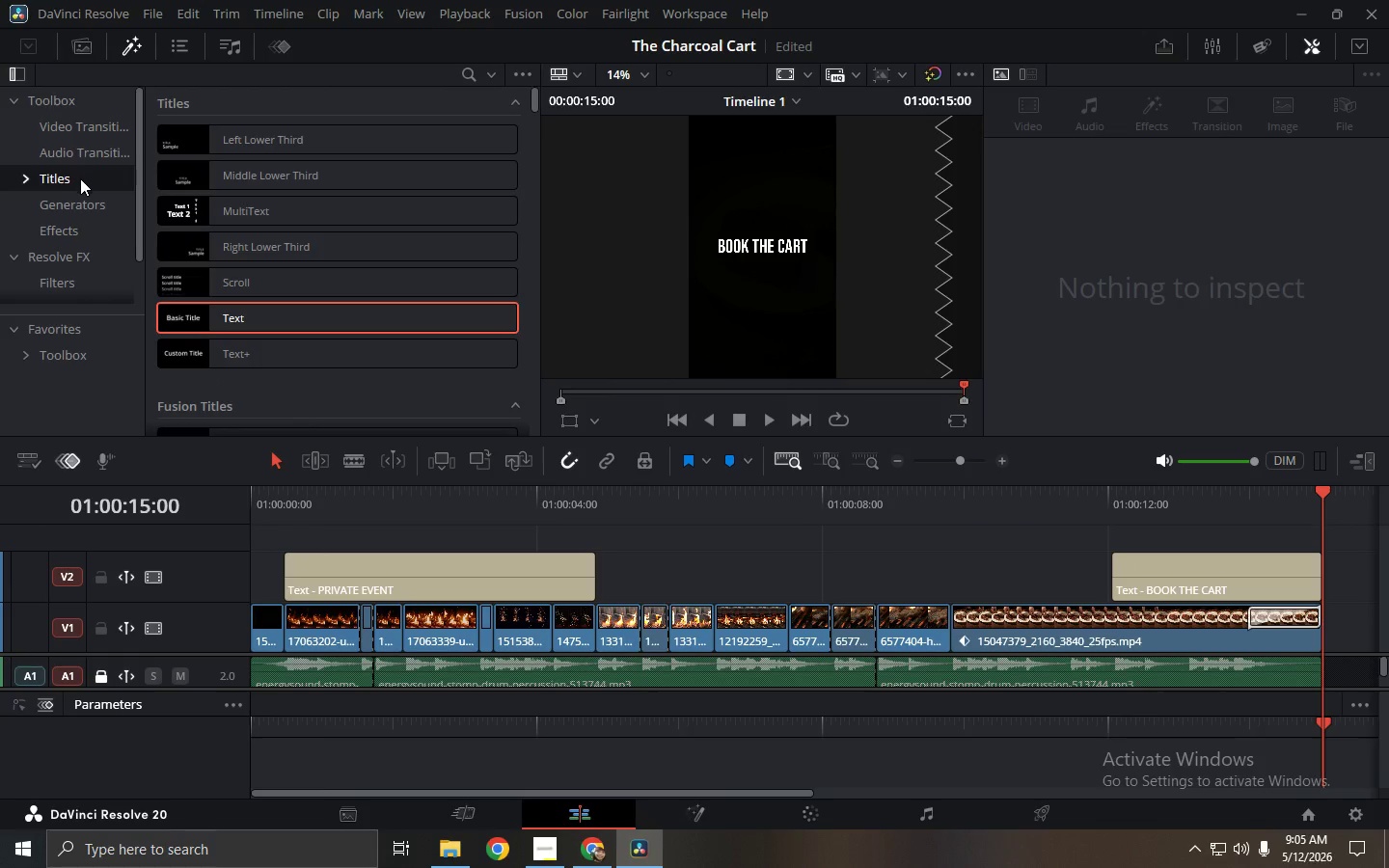 
left_click([95, 158])
 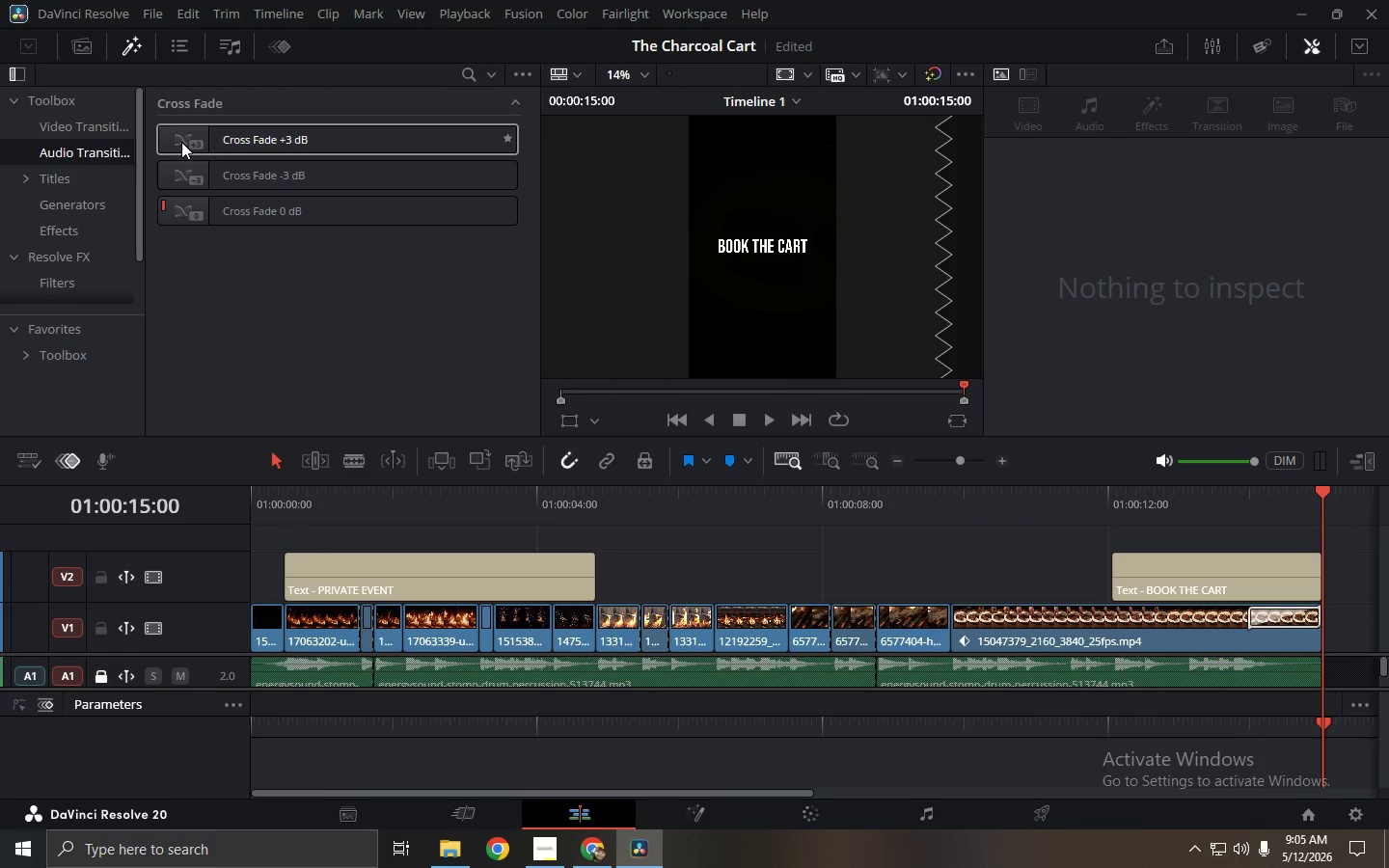 
left_click([101, 130])
 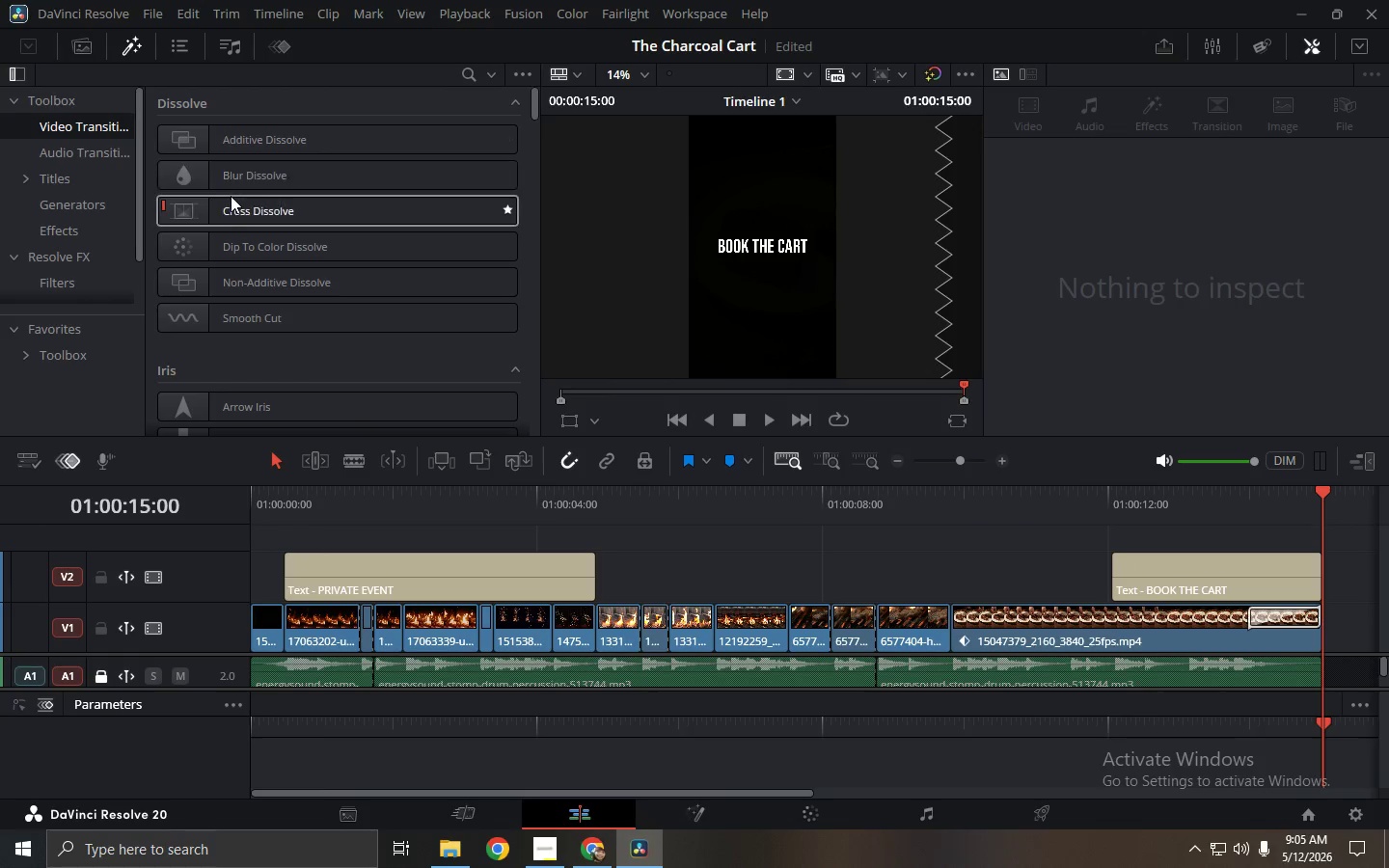 
left_click_drag(start_coordinate=[232, 200], to_coordinate=[1295, 558])
 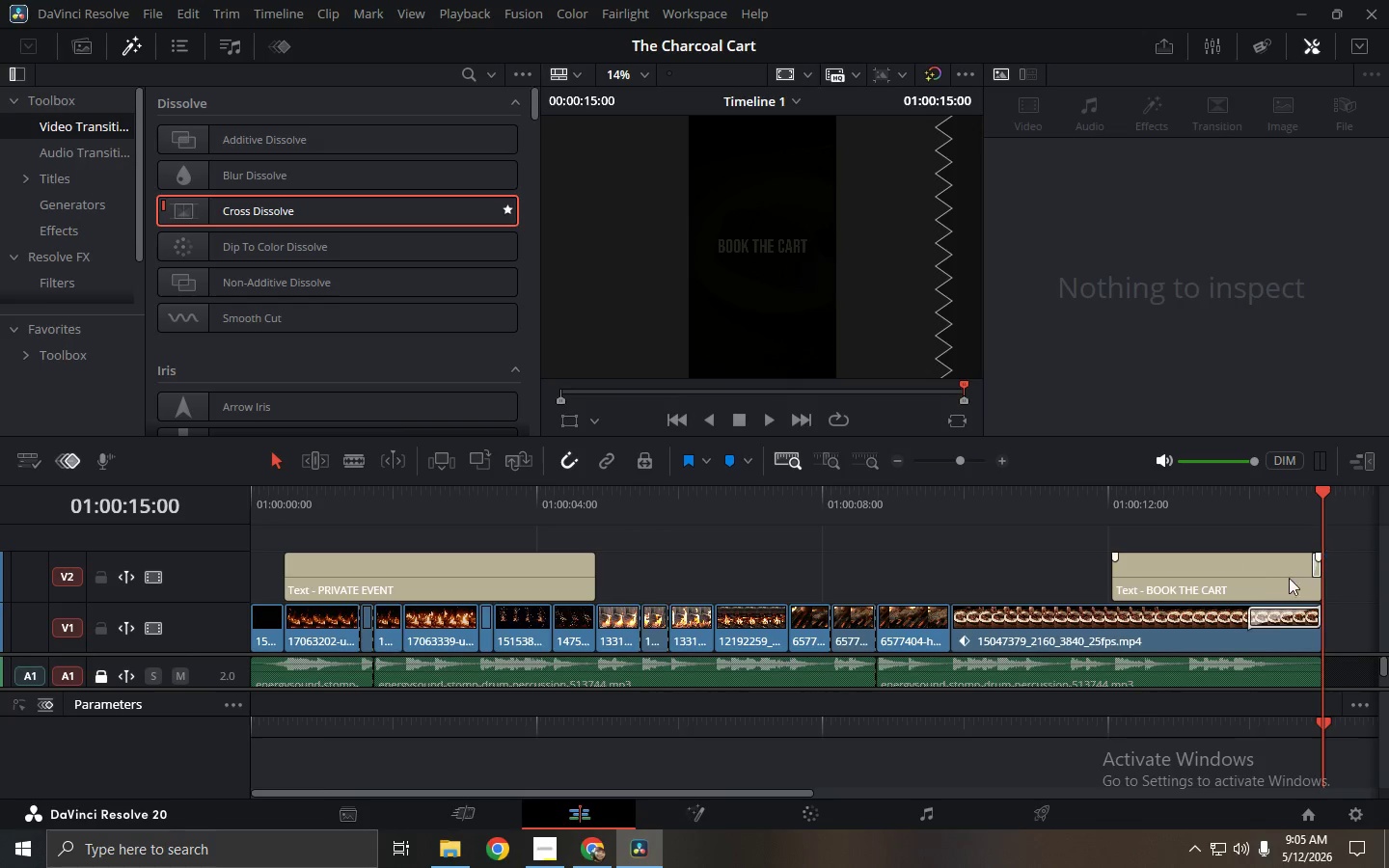 
left_click([826, 456])
 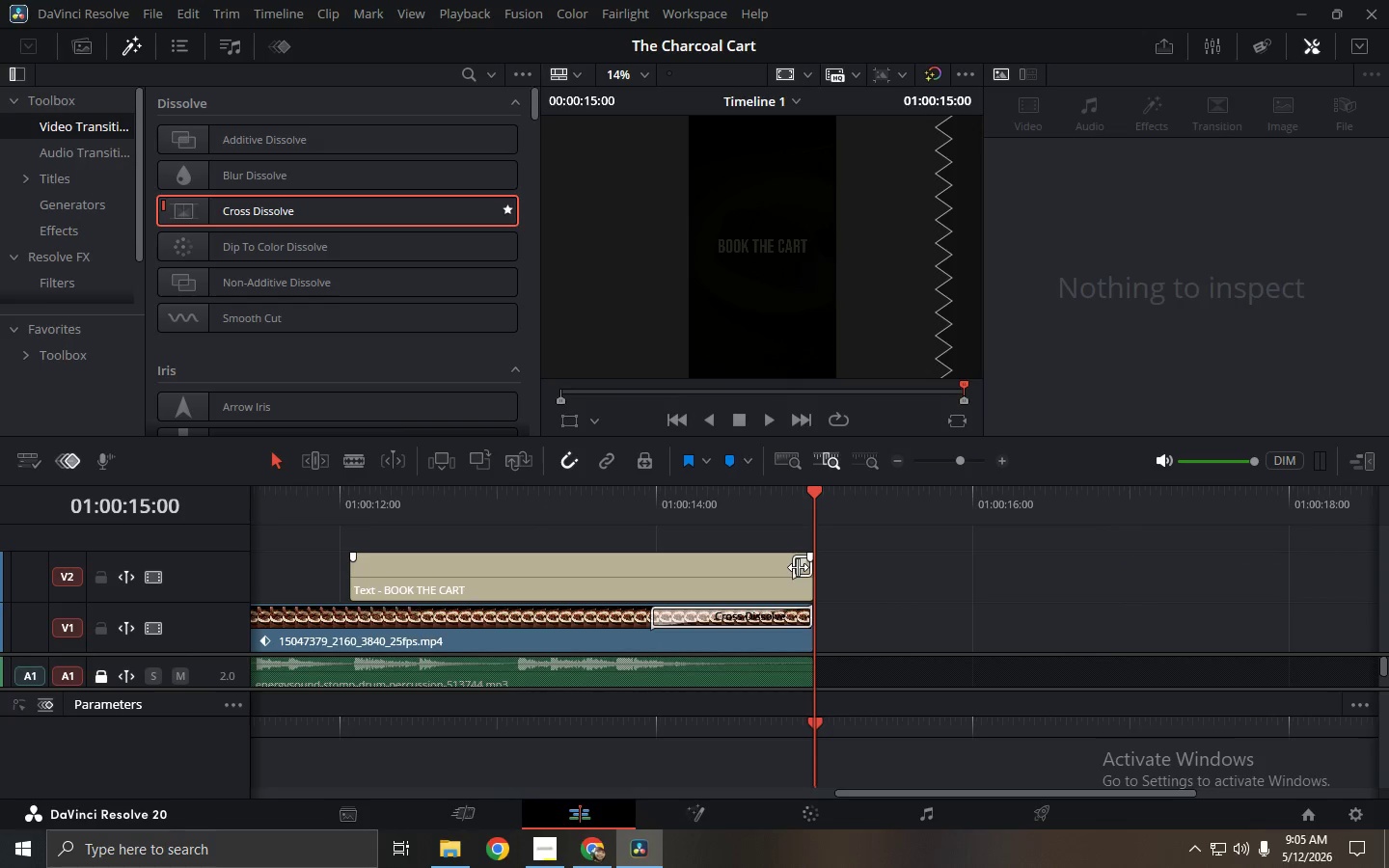 
left_click([803, 569])
 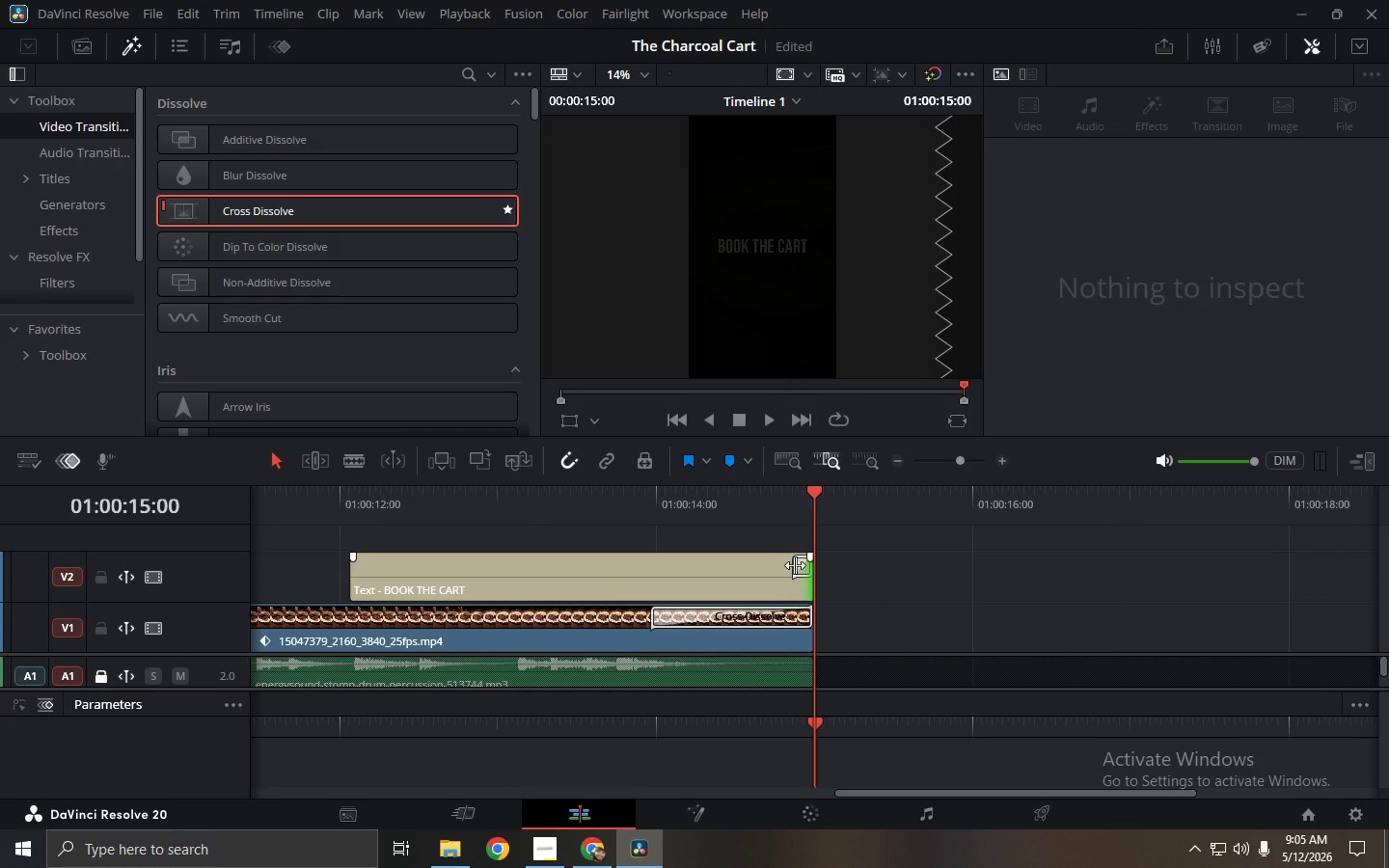 
left_click_drag(start_coordinate=[795, 565], to_coordinate=[783, 566])
 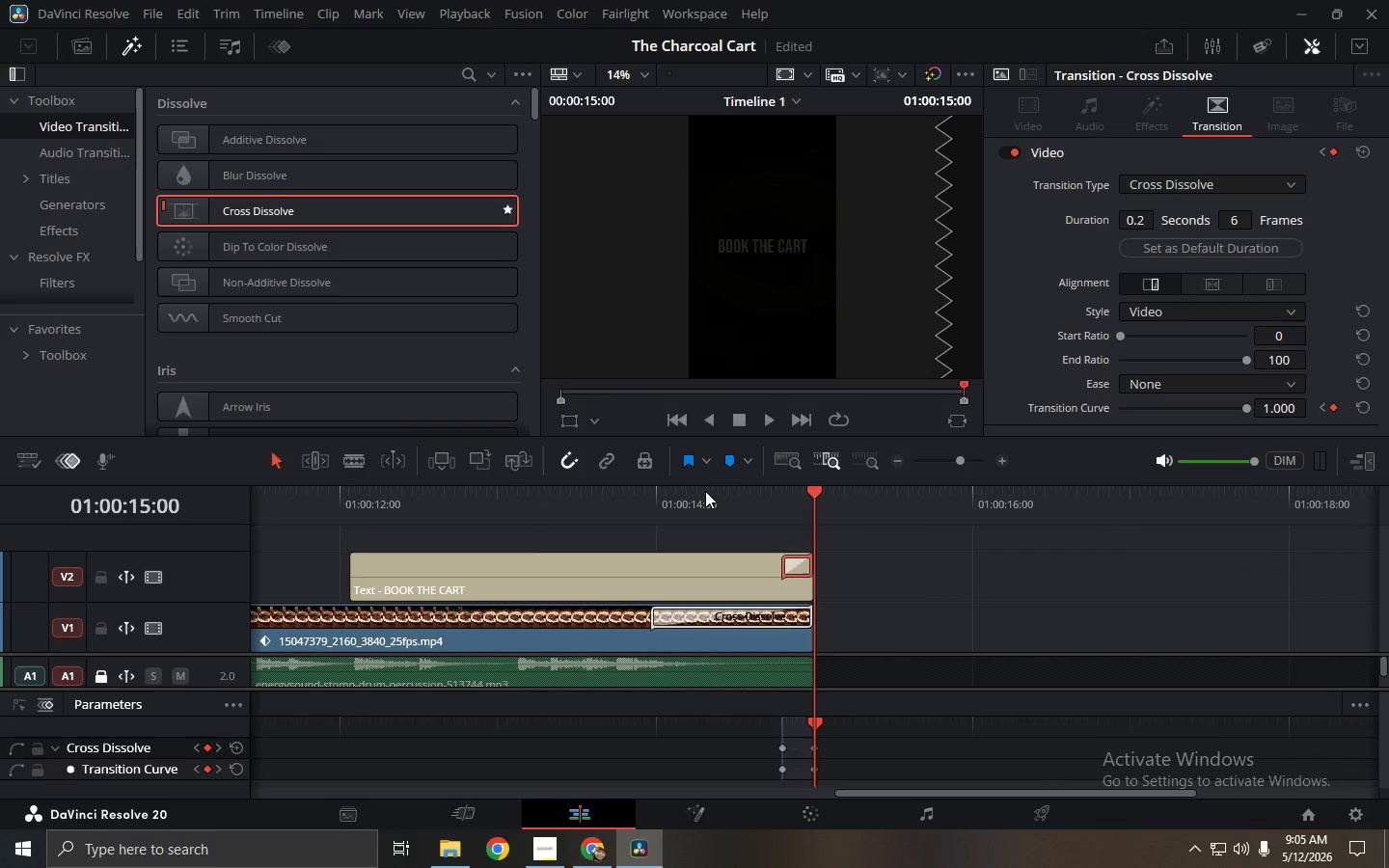 
left_click([705, 491])
 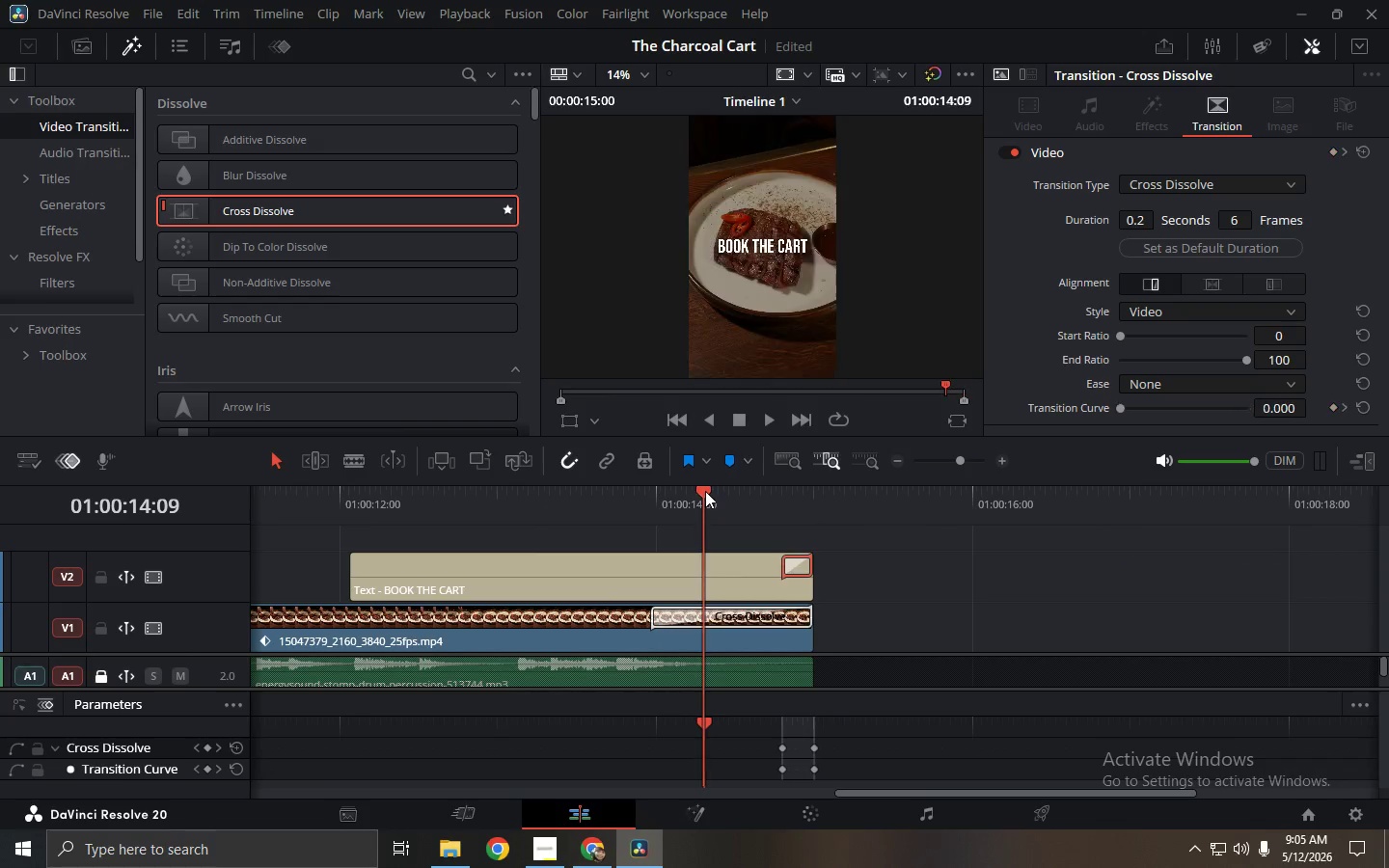 
key(Space)
 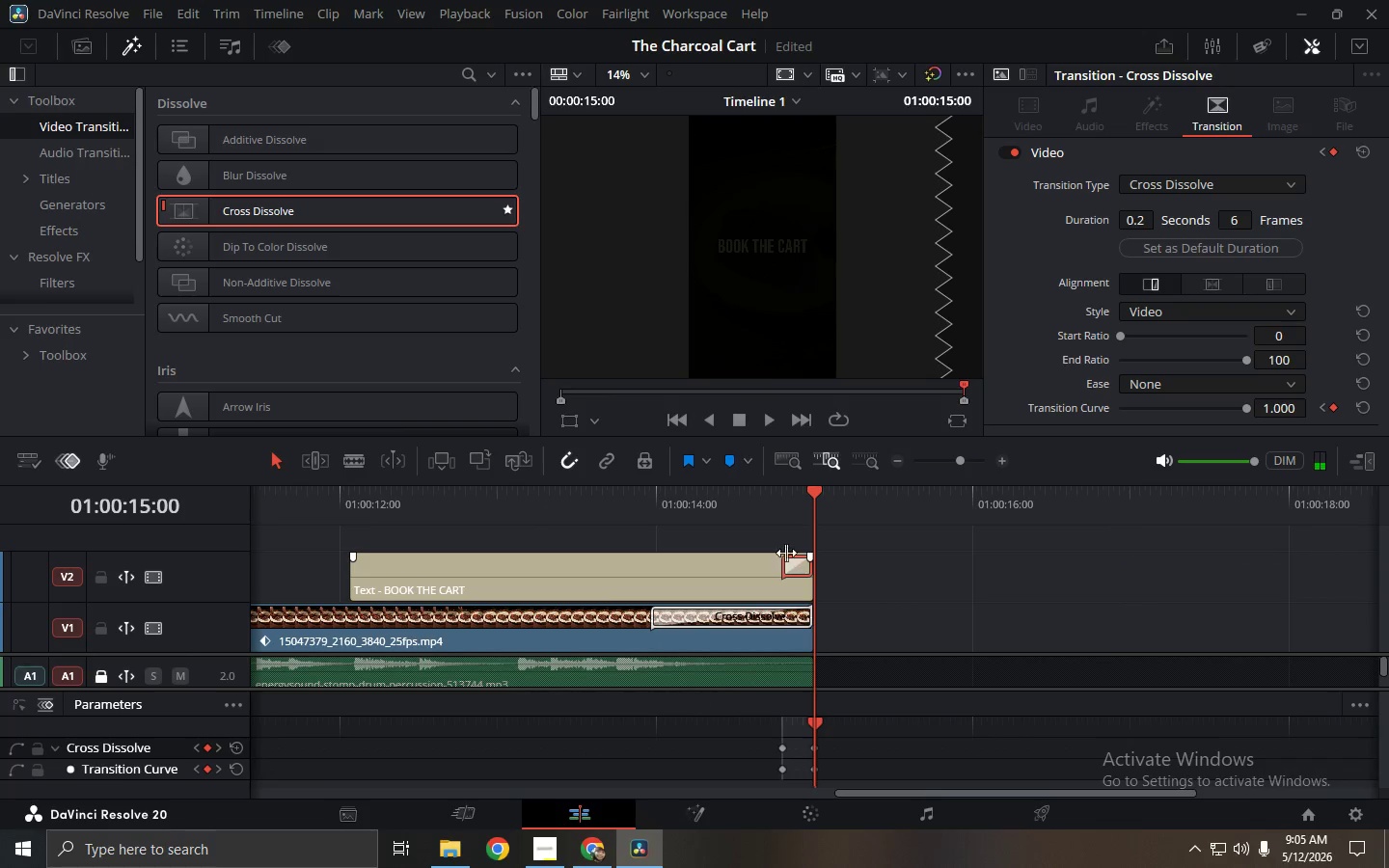 
left_click([736, 500])
 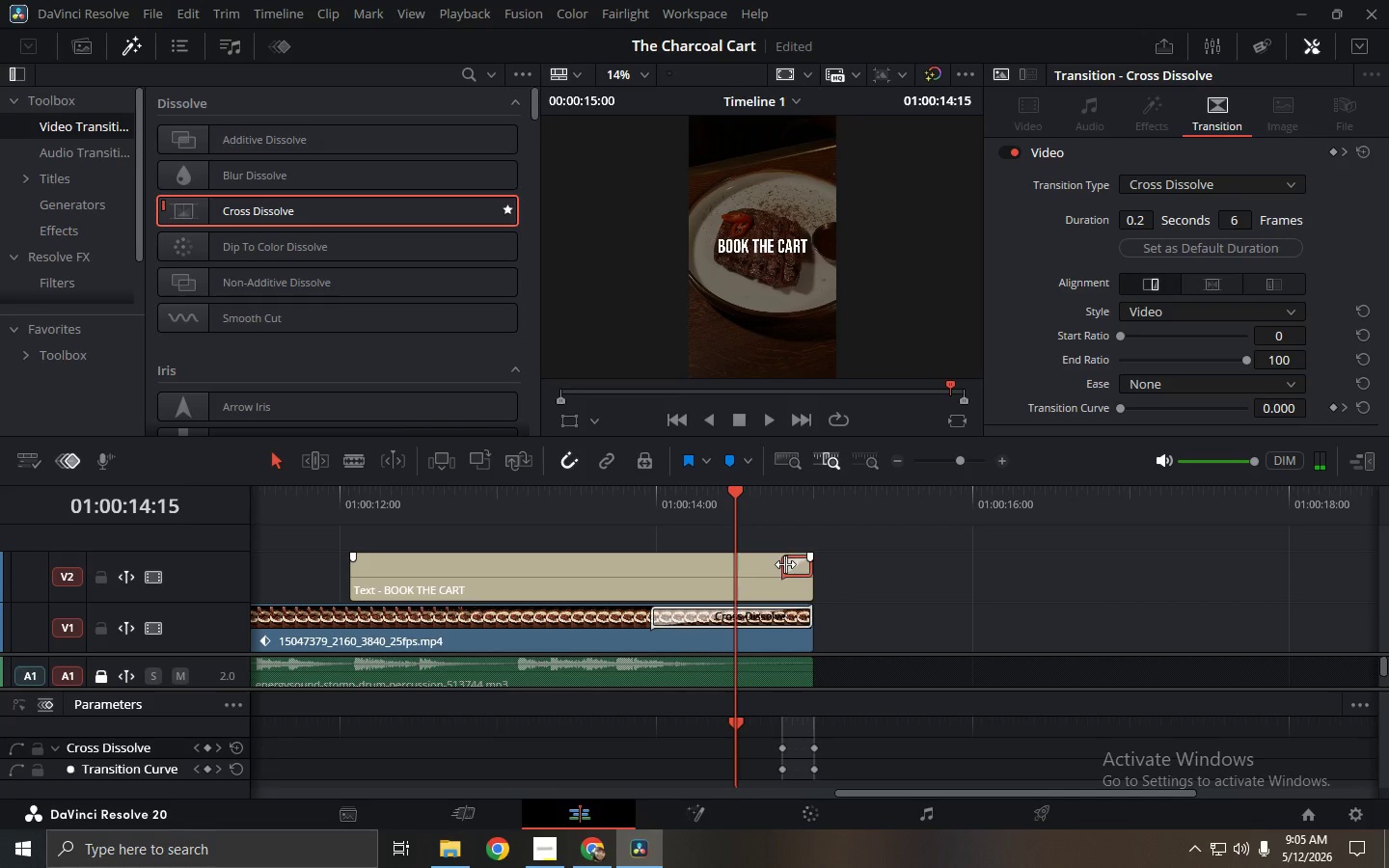 
left_click_drag(start_coordinate=[784, 565], to_coordinate=[713, 567])
 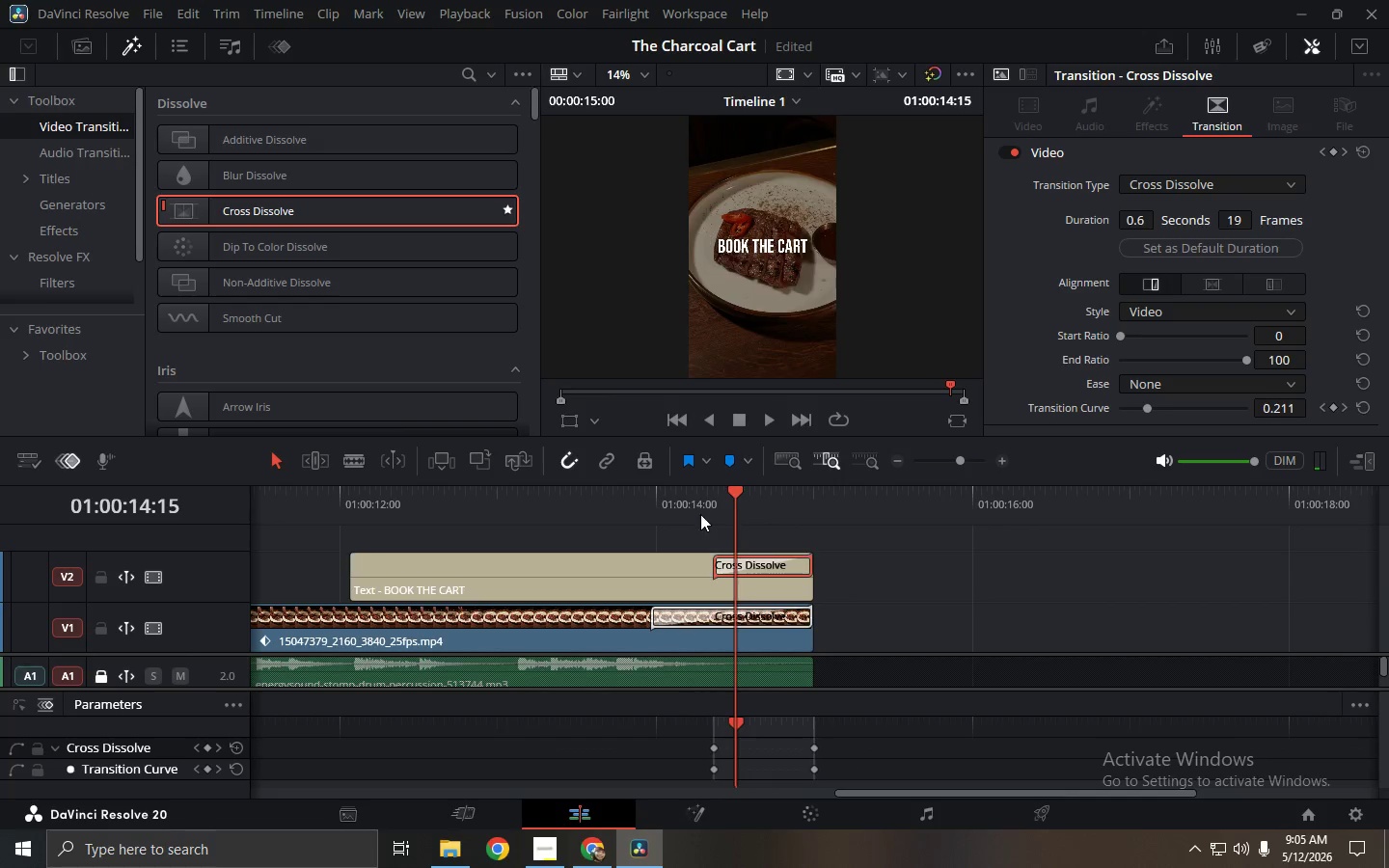 
left_click([677, 490])
 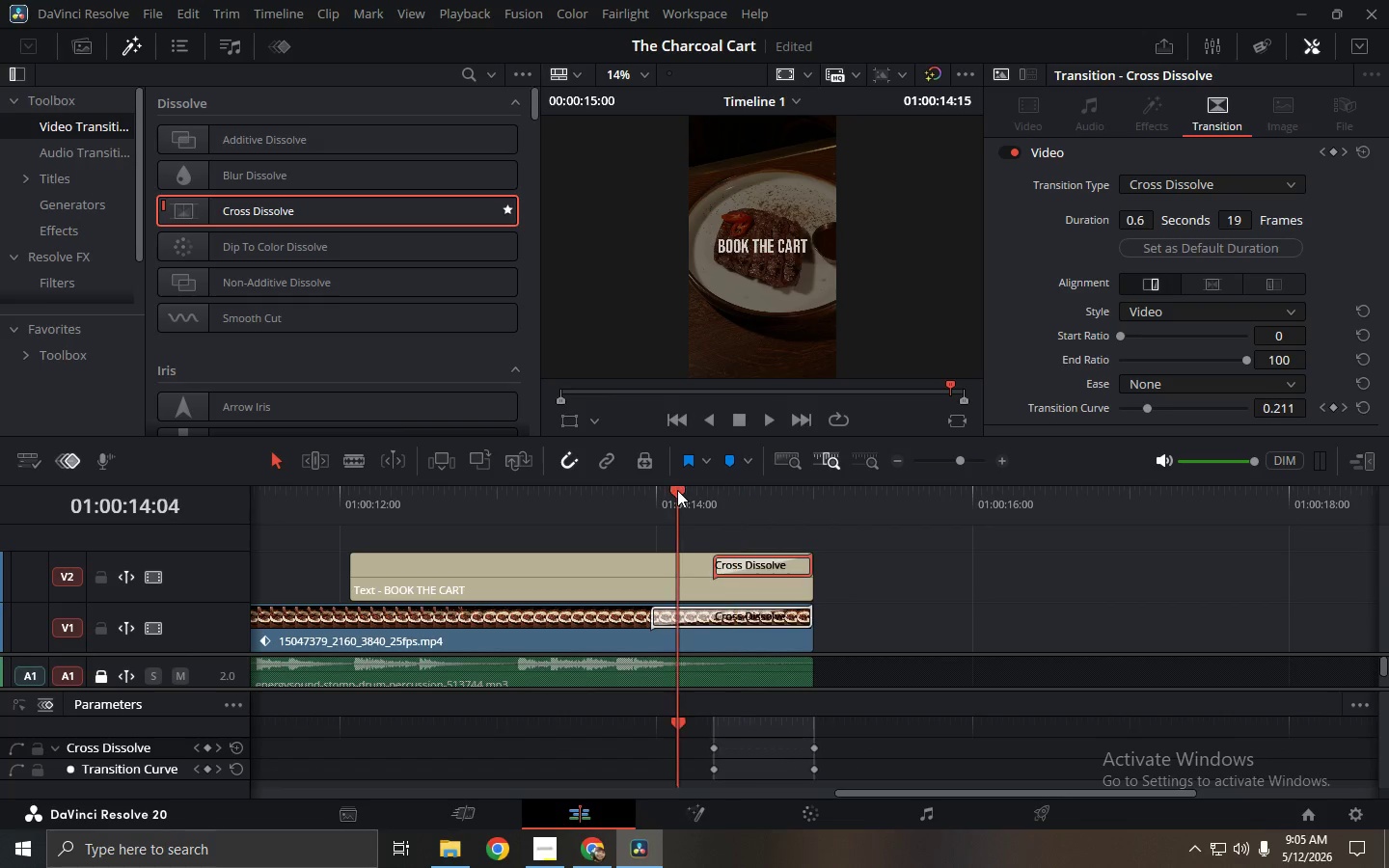 
key(Space)
 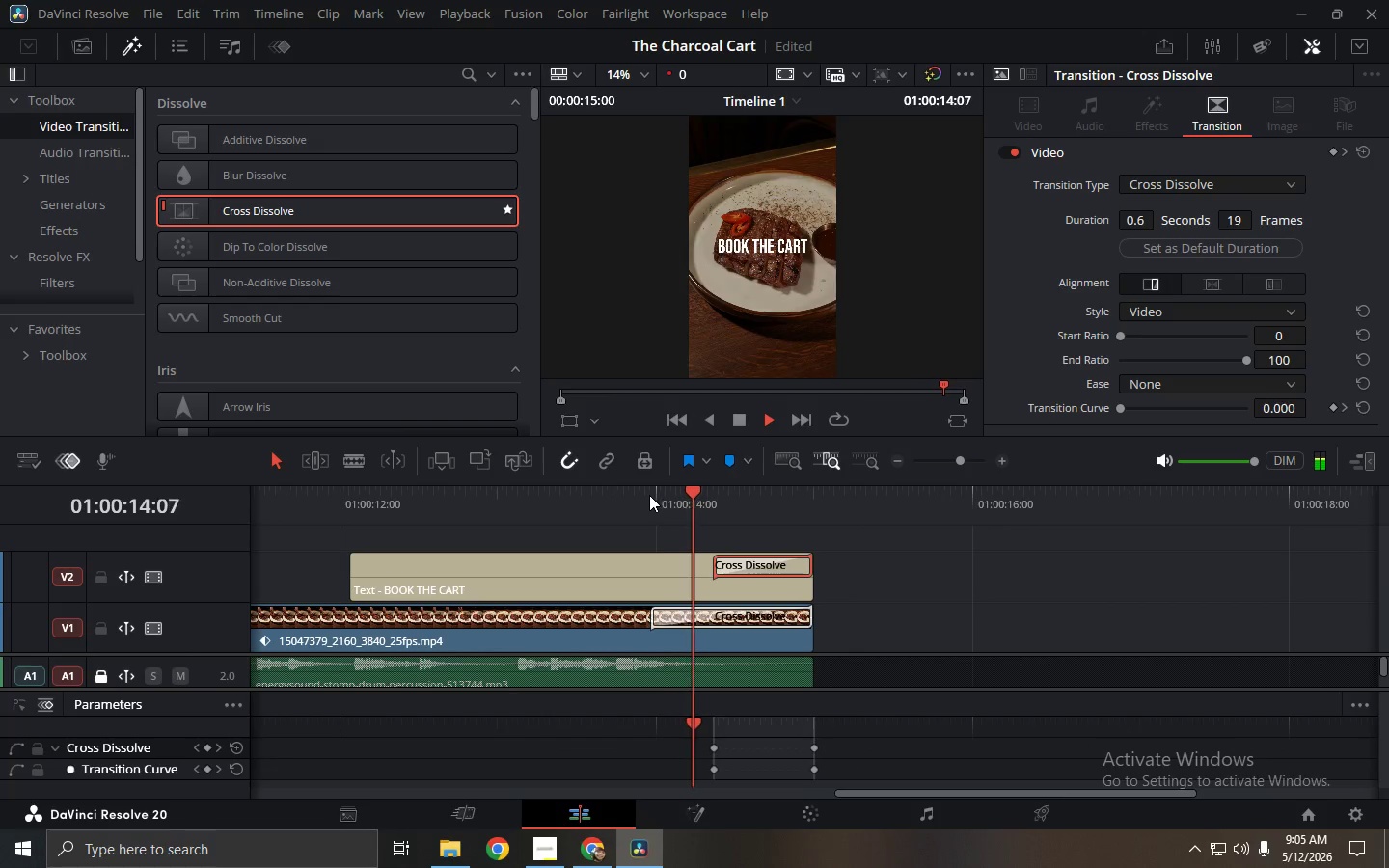 
left_click_drag(start_coordinate=[621, 497], to_coordinate=[616, 497])
 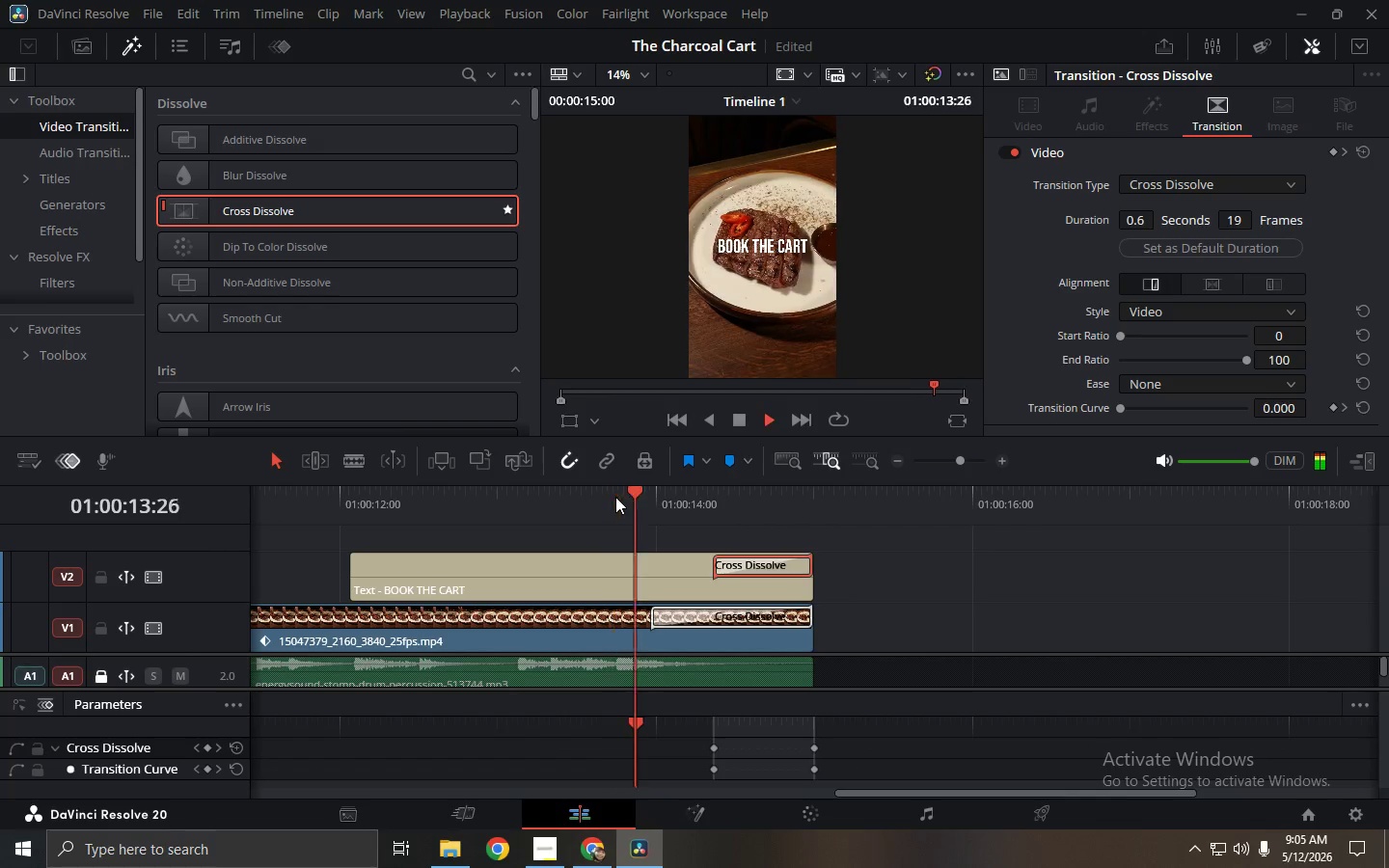 
key(Space)
 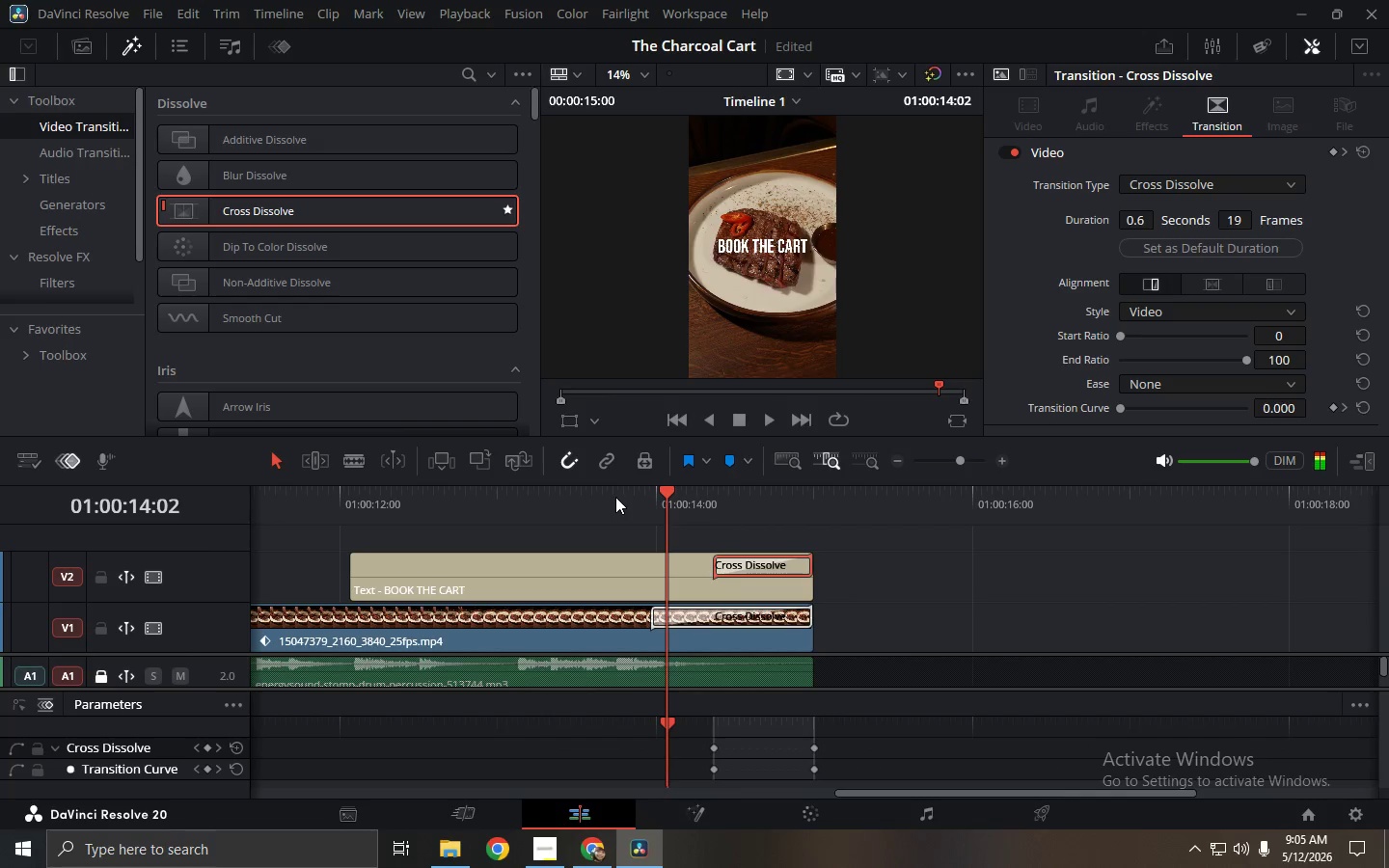 
key(Space)
 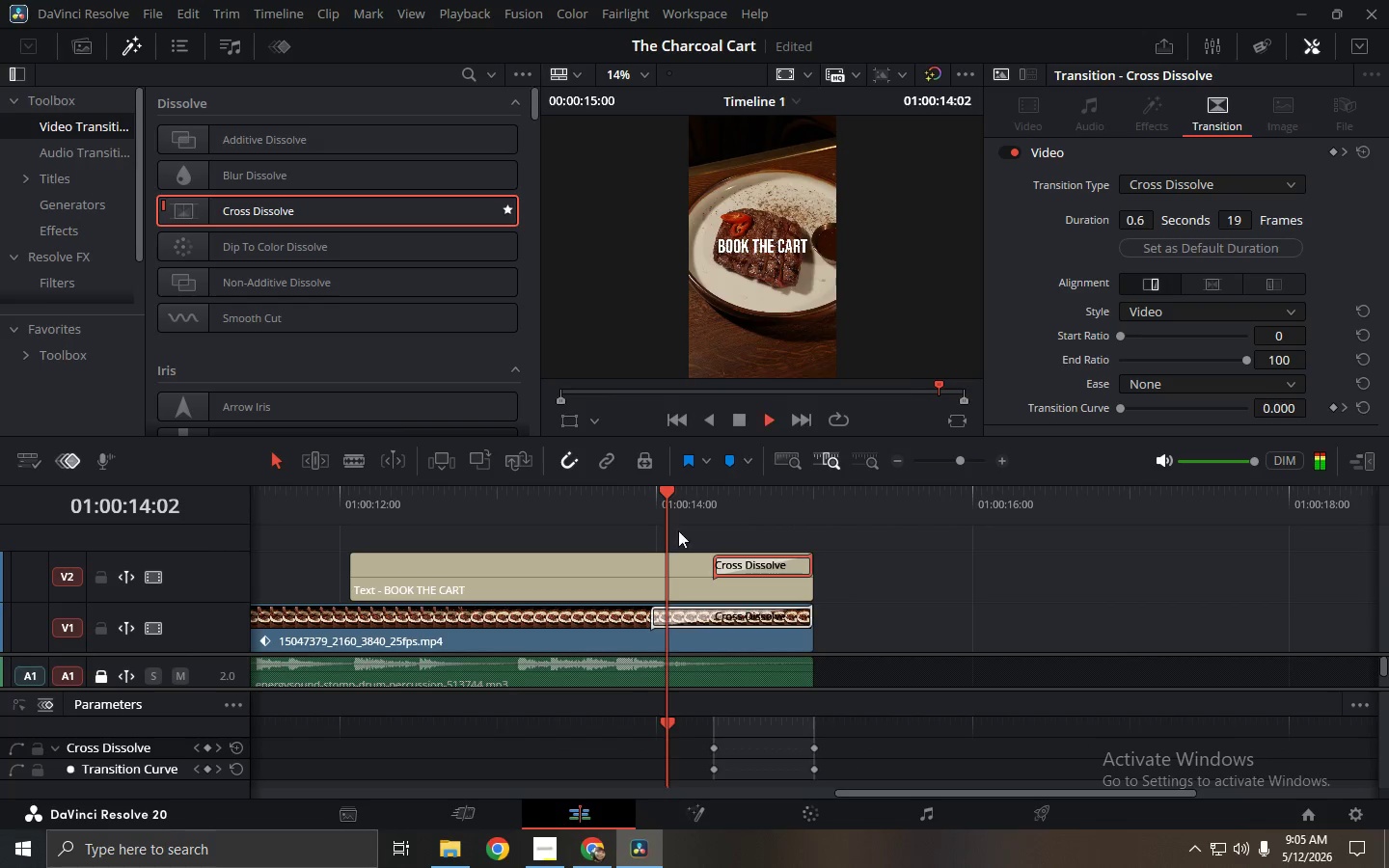 
key(Space)
 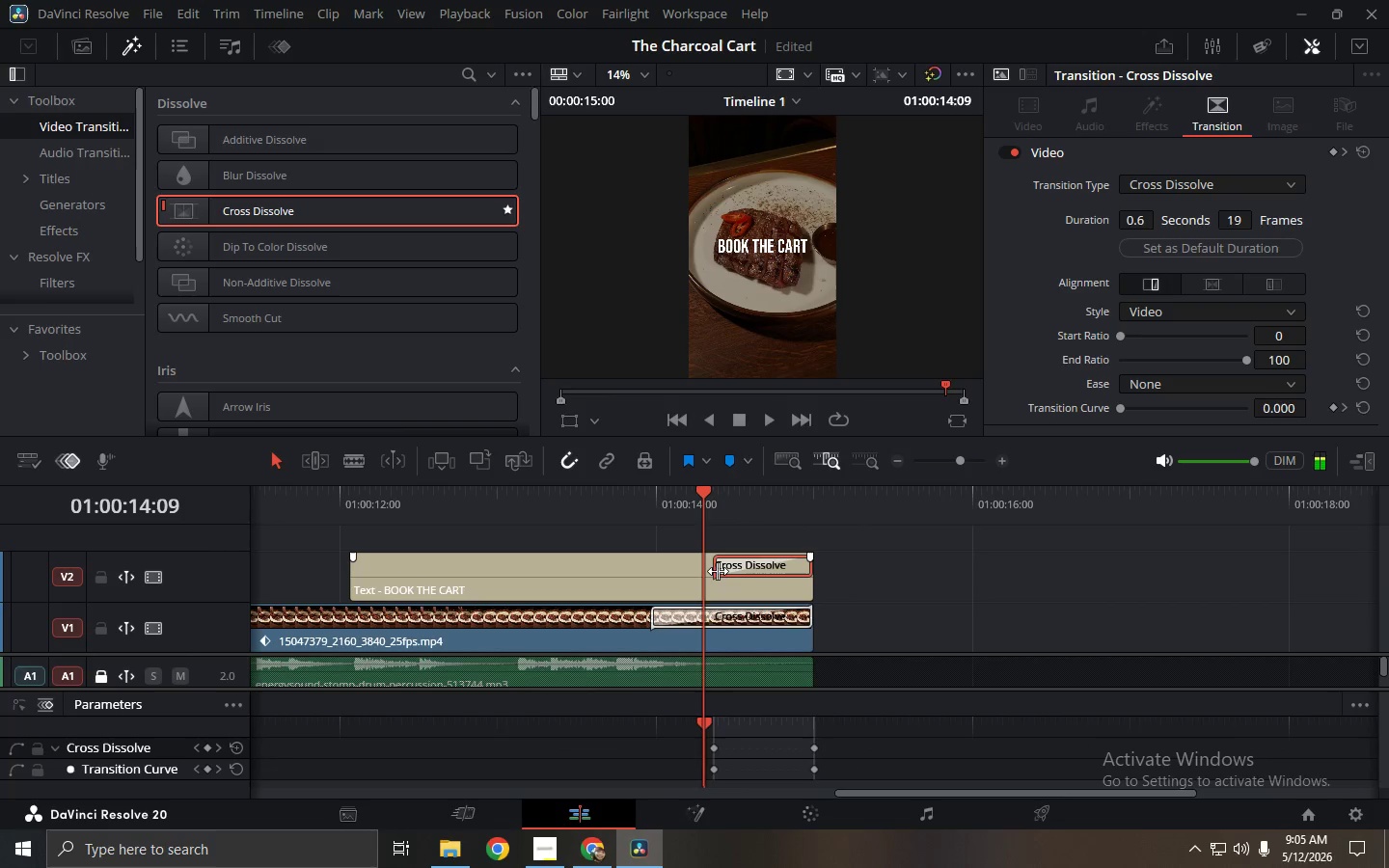 
left_click_drag(start_coordinate=[717, 571], to_coordinate=[650, 571])
 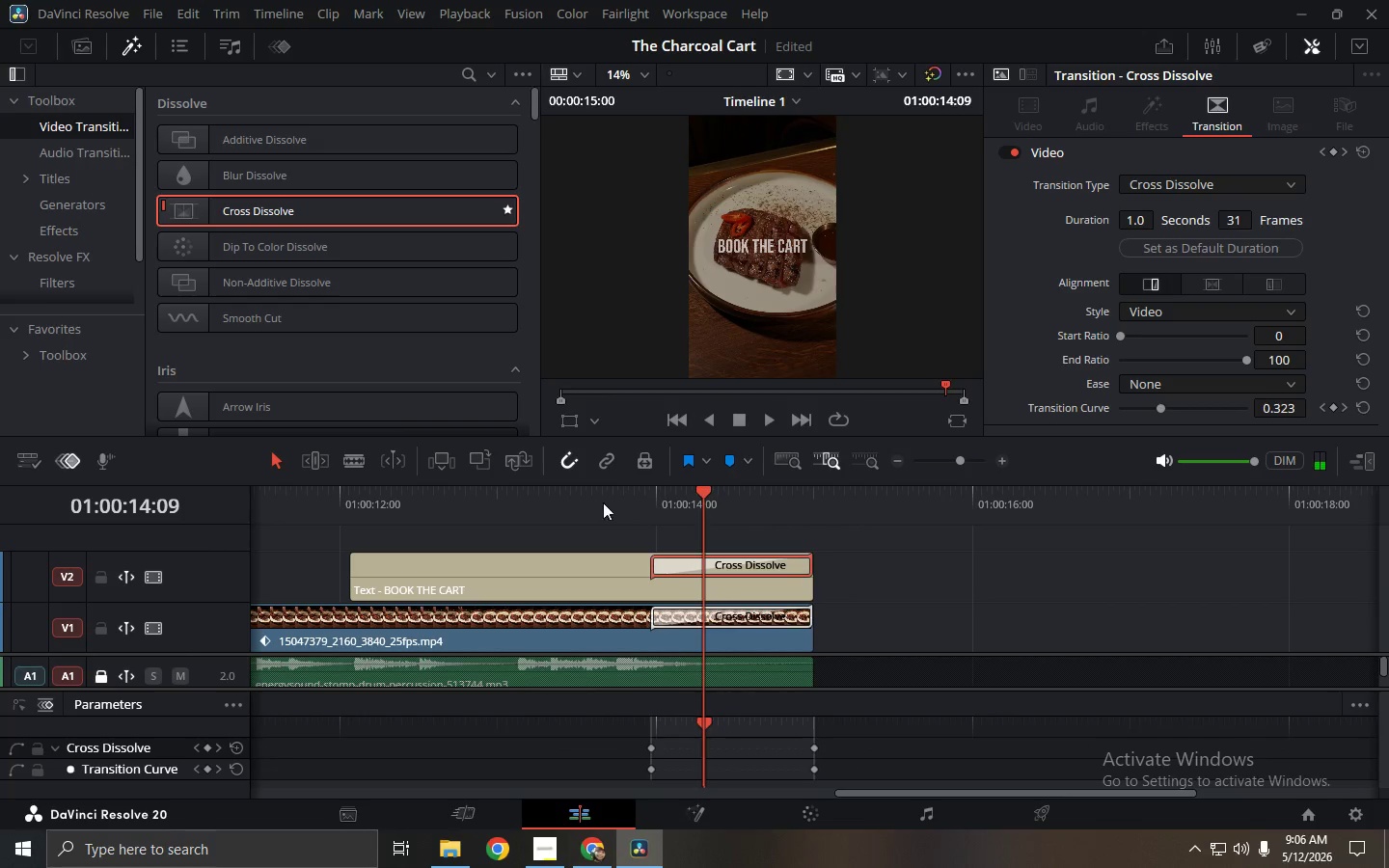 
left_click([595, 497])
 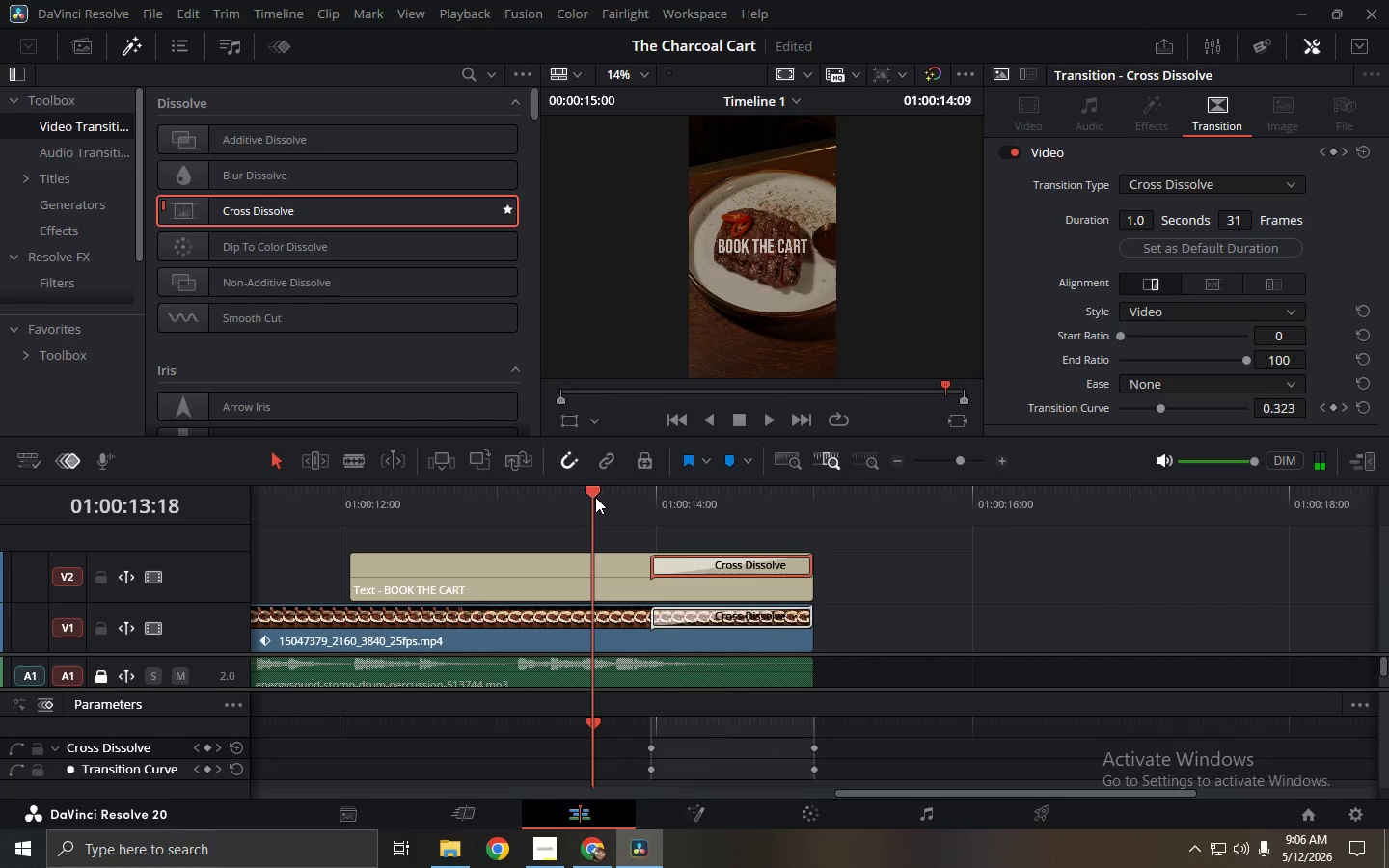 
key(Space)
 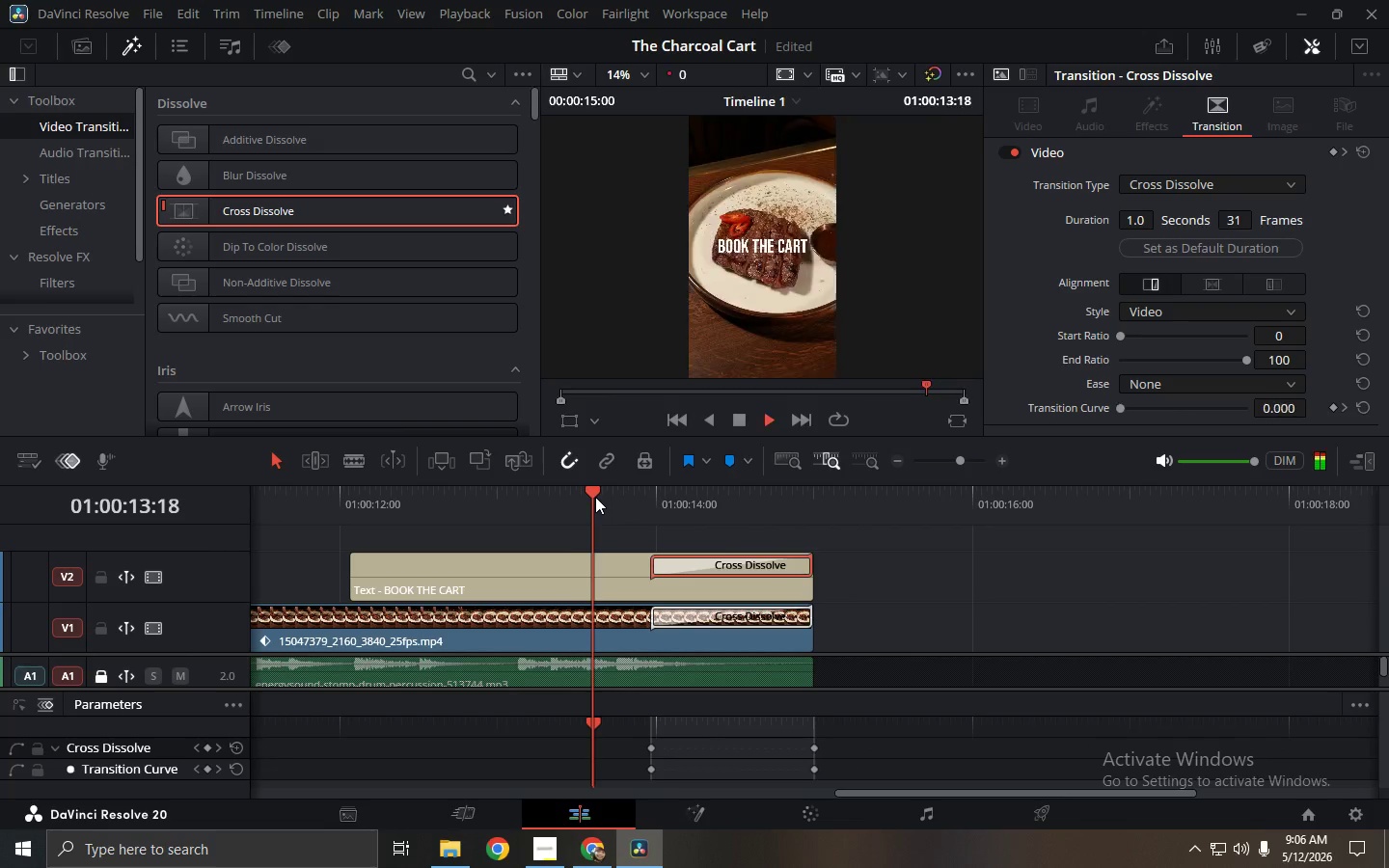 
key(Space)
 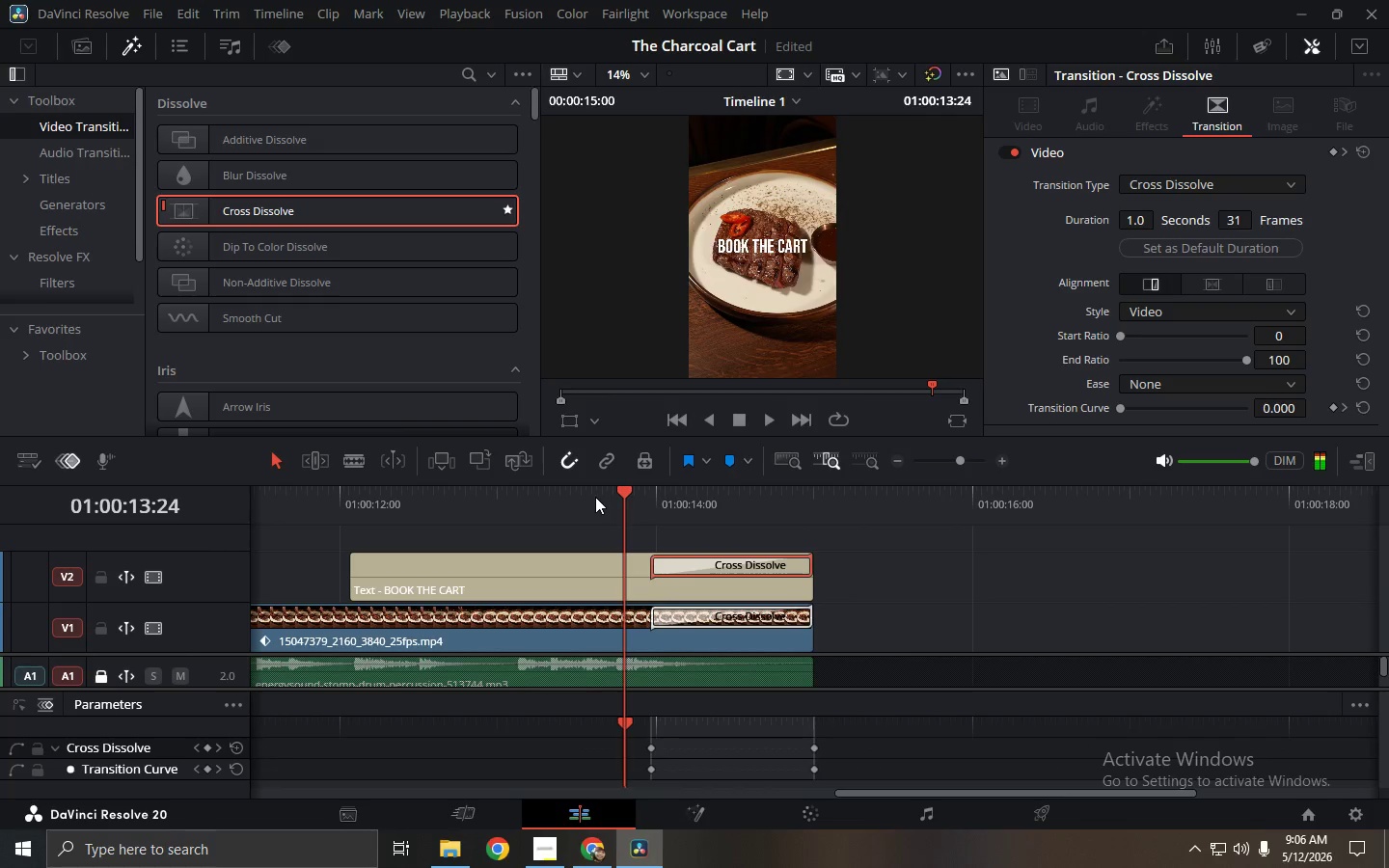 
key(Space)
 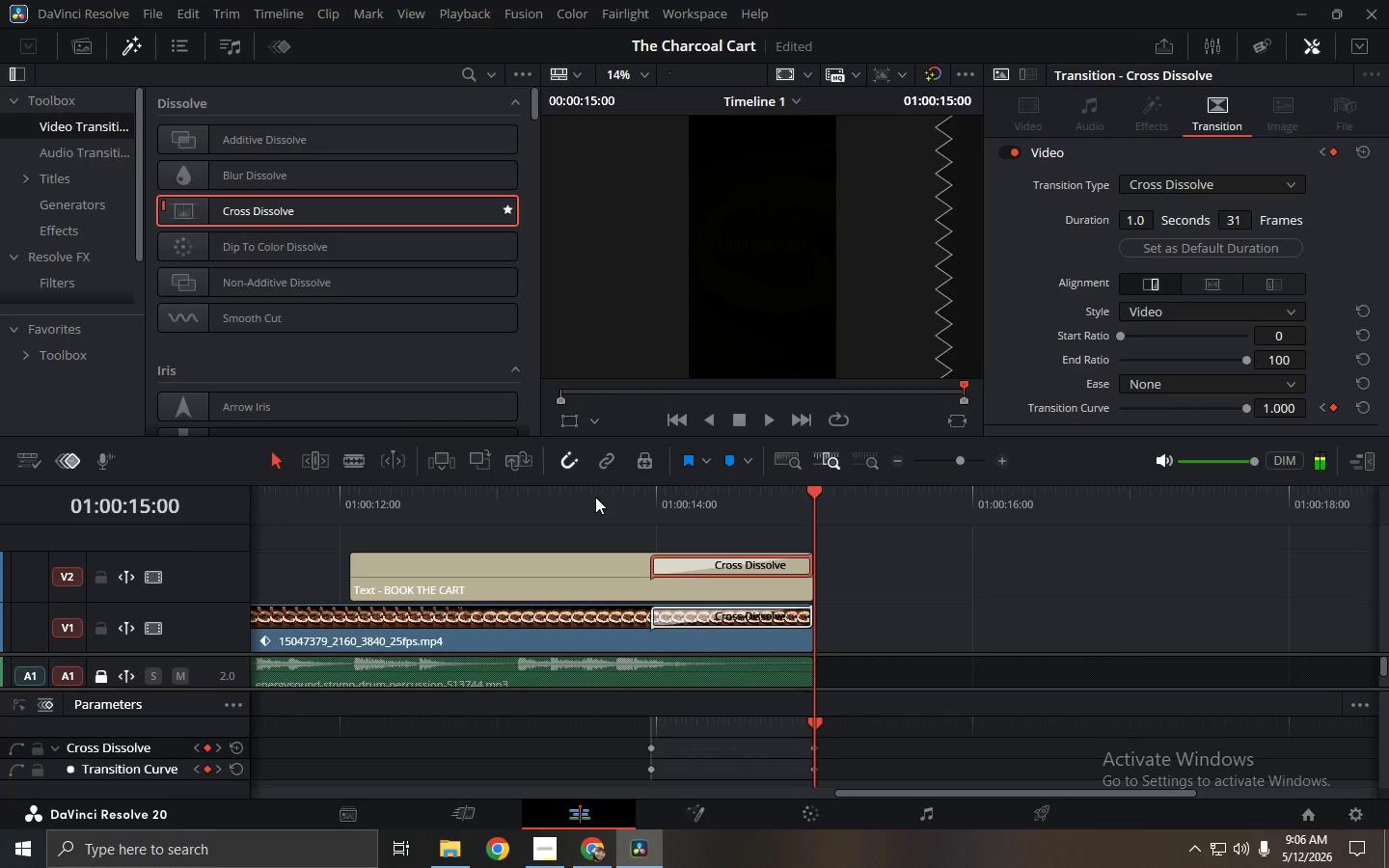 
left_click_drag(start_coordinate=[608, 510], to_coordinate=[0, 548])
 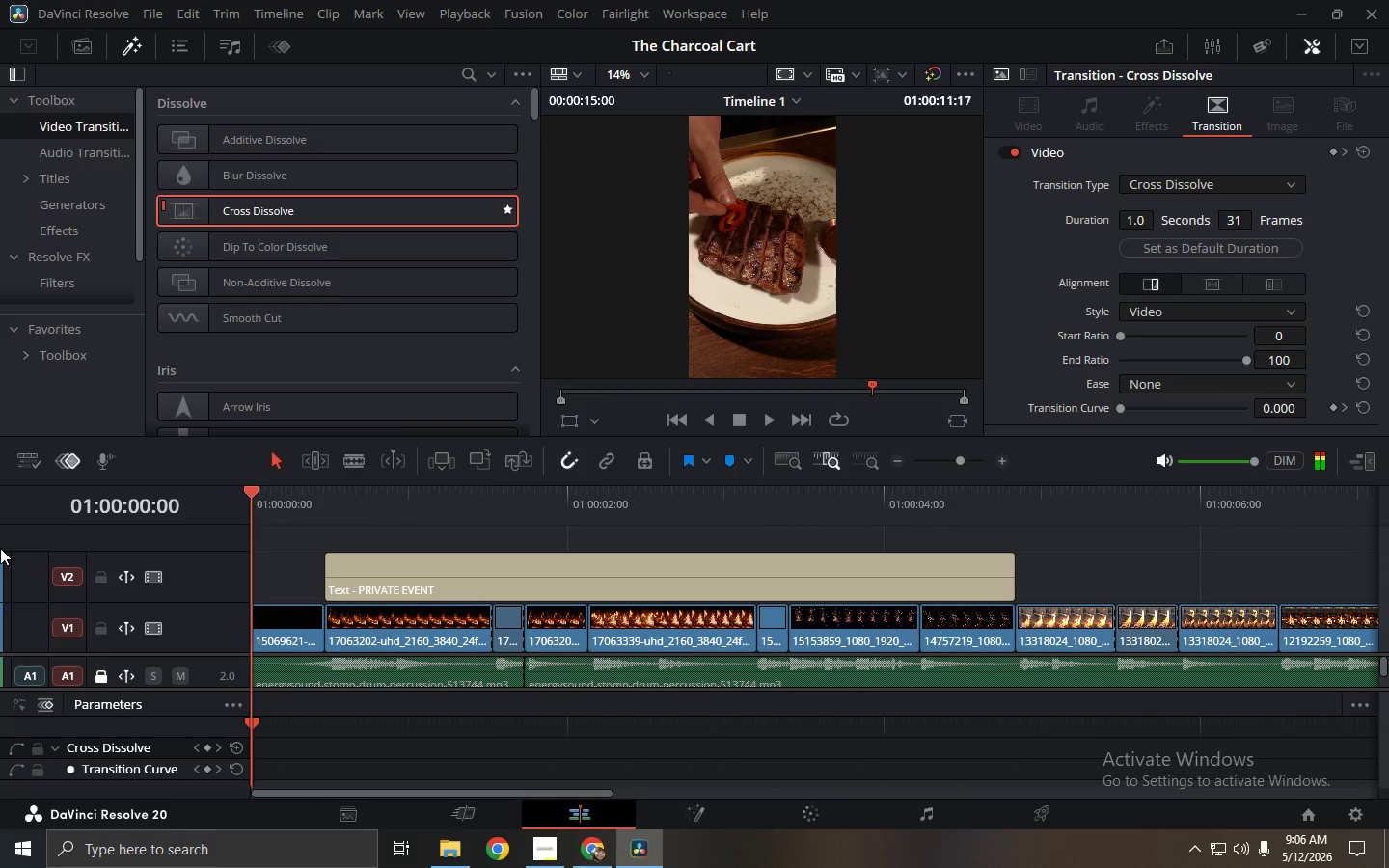 
key(Space)
 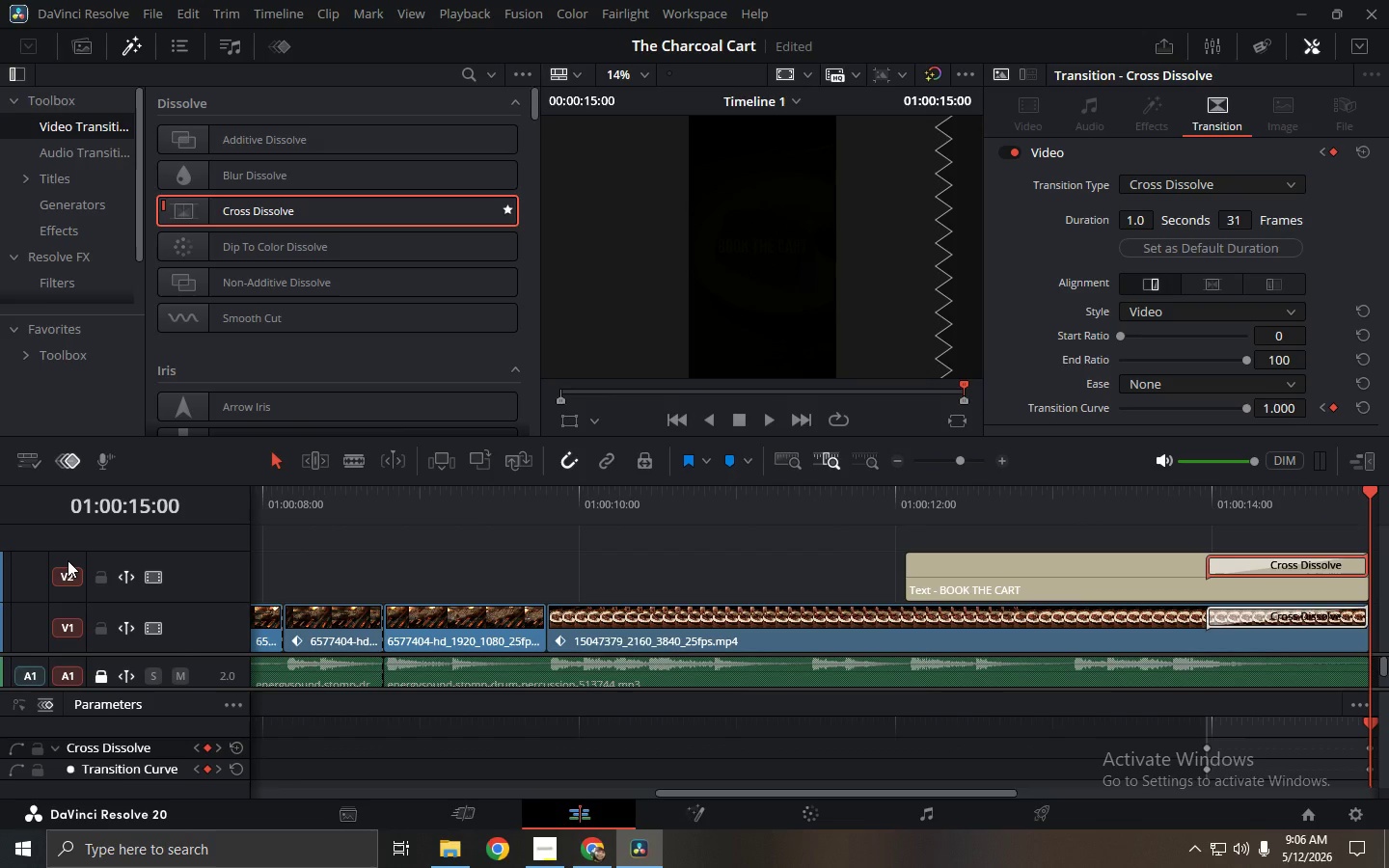 
wait(26.86)
 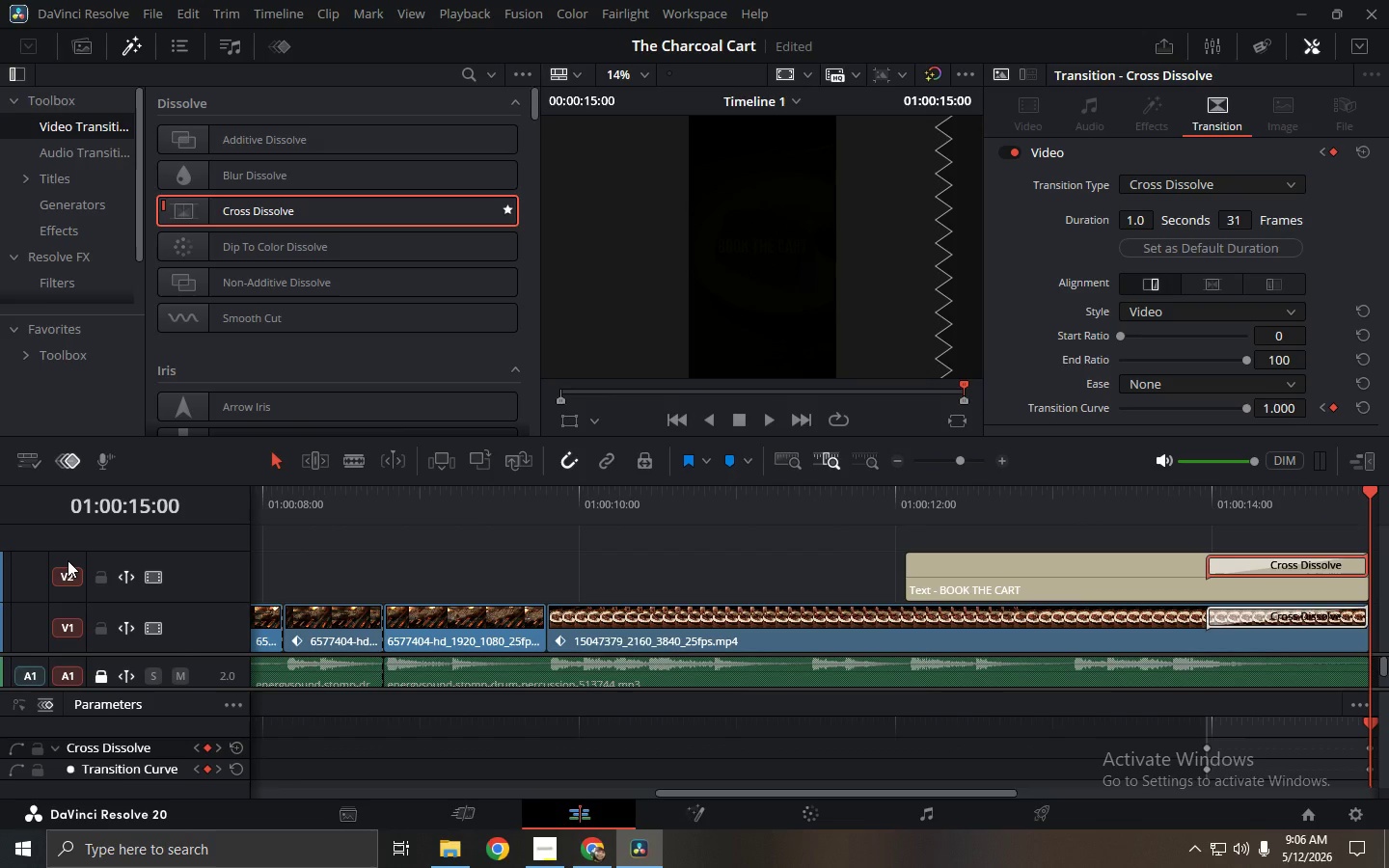 
left_click_drag(start_coordinate=[832, 508], to_coordinate=[838, 506])
 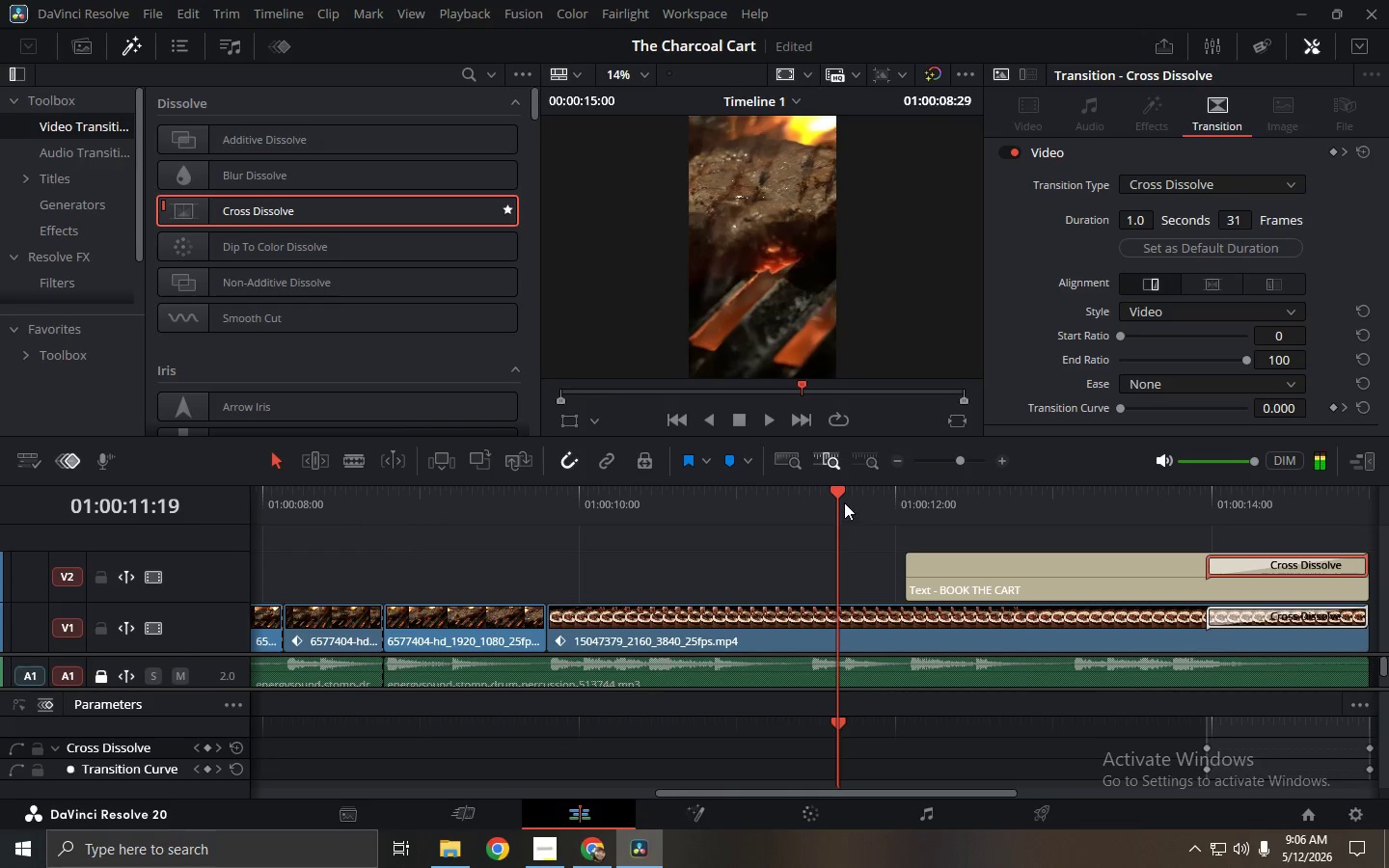 
key(Space)
 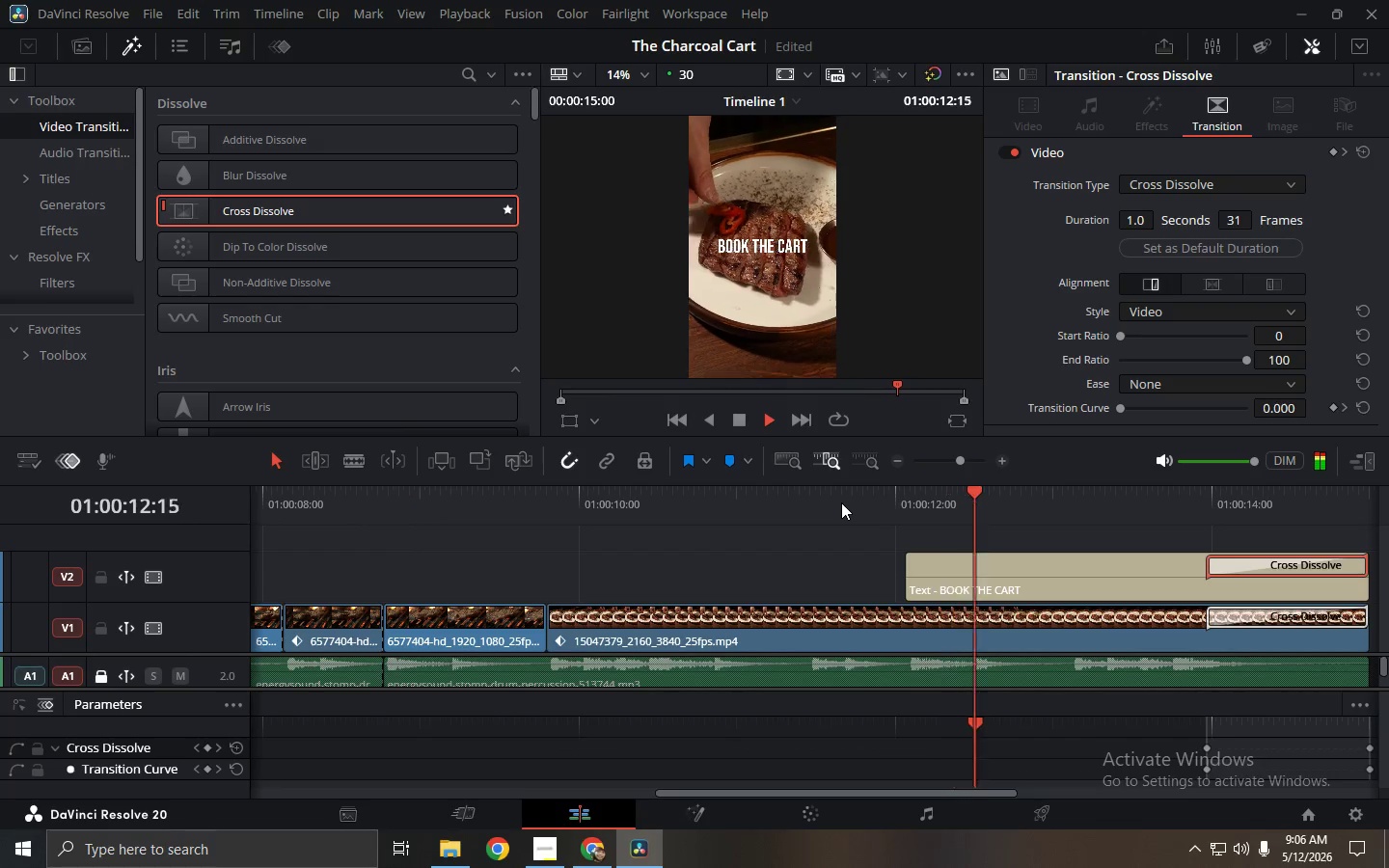 
key(Space)
 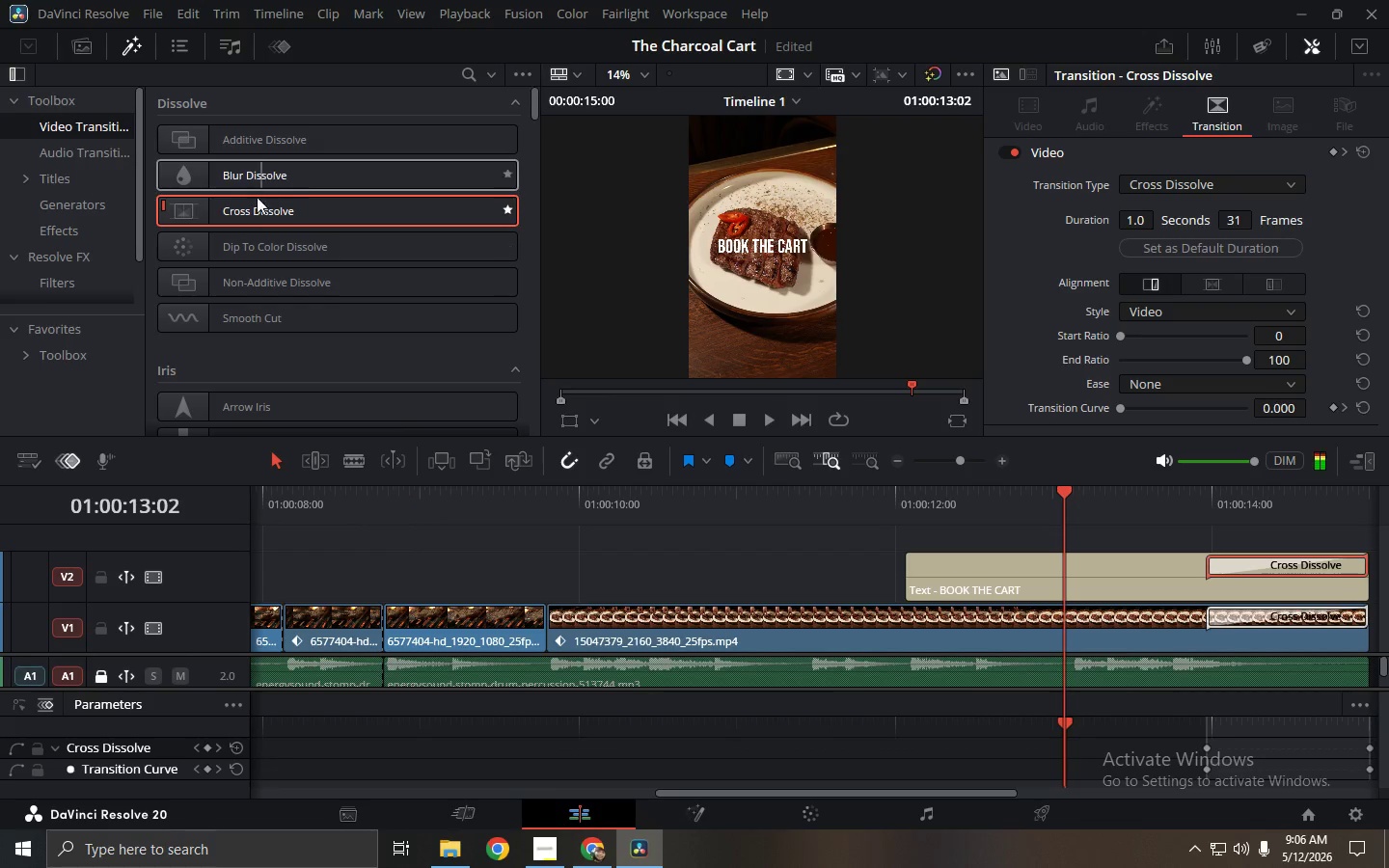 
left_click_drag(start_coordinate=[257, 210], to_coordinate=[914, 569])
 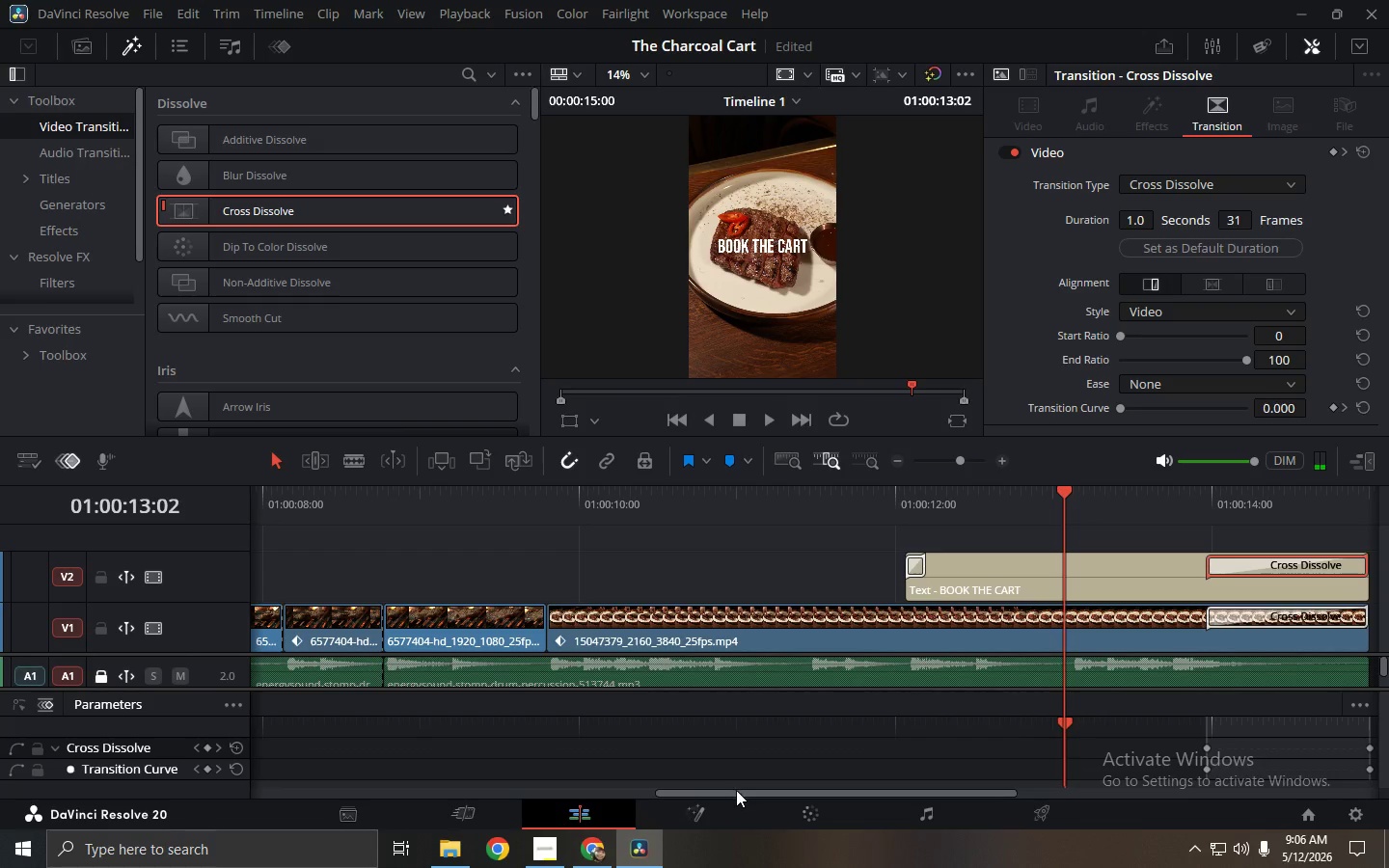 
left_click_drag(start_coordinate=[736, 794], to_coordinate=[269, 749])
 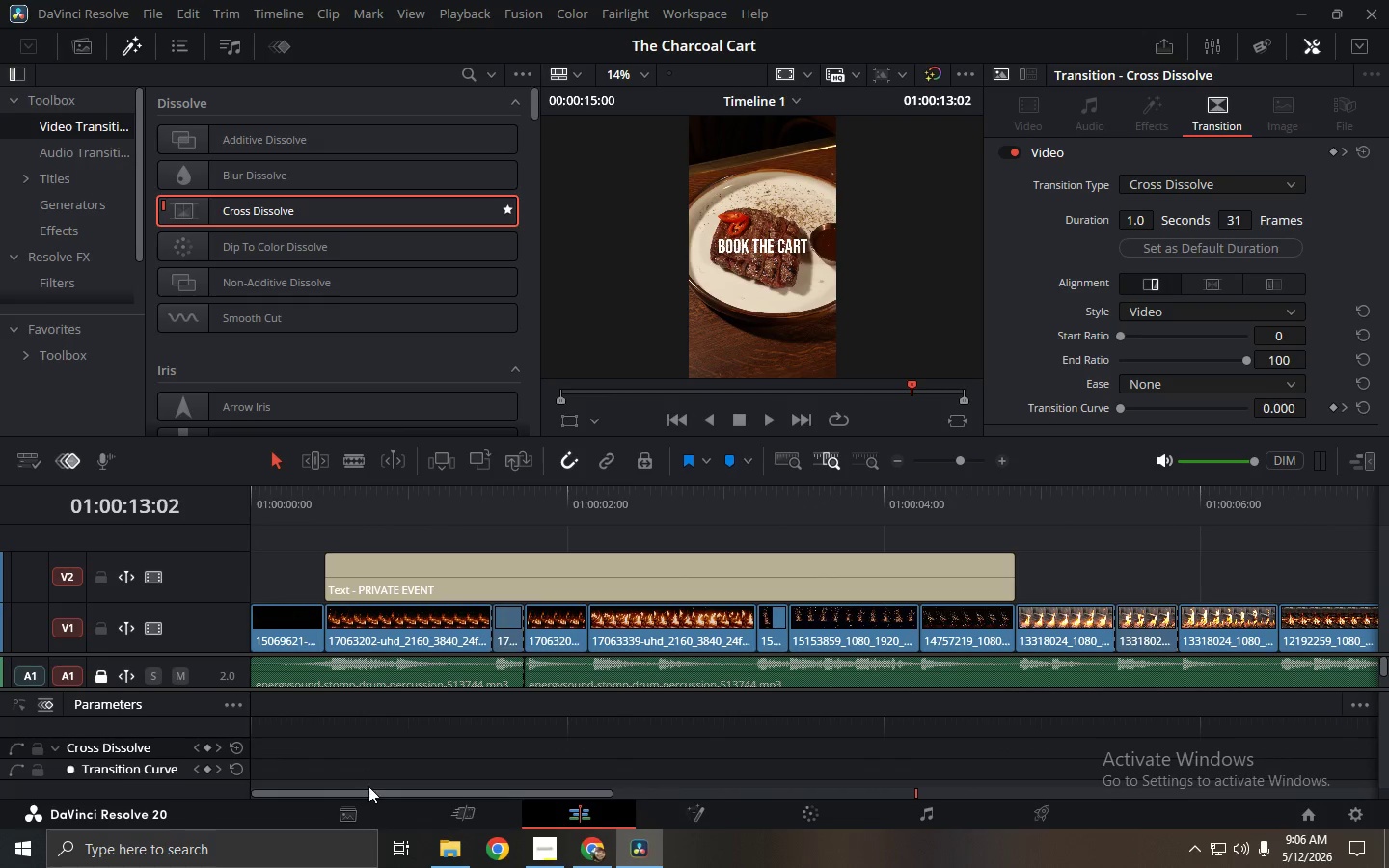 
left_click_drag(start_coordinate=[372, 797], to_coordinate=[320, 796])
 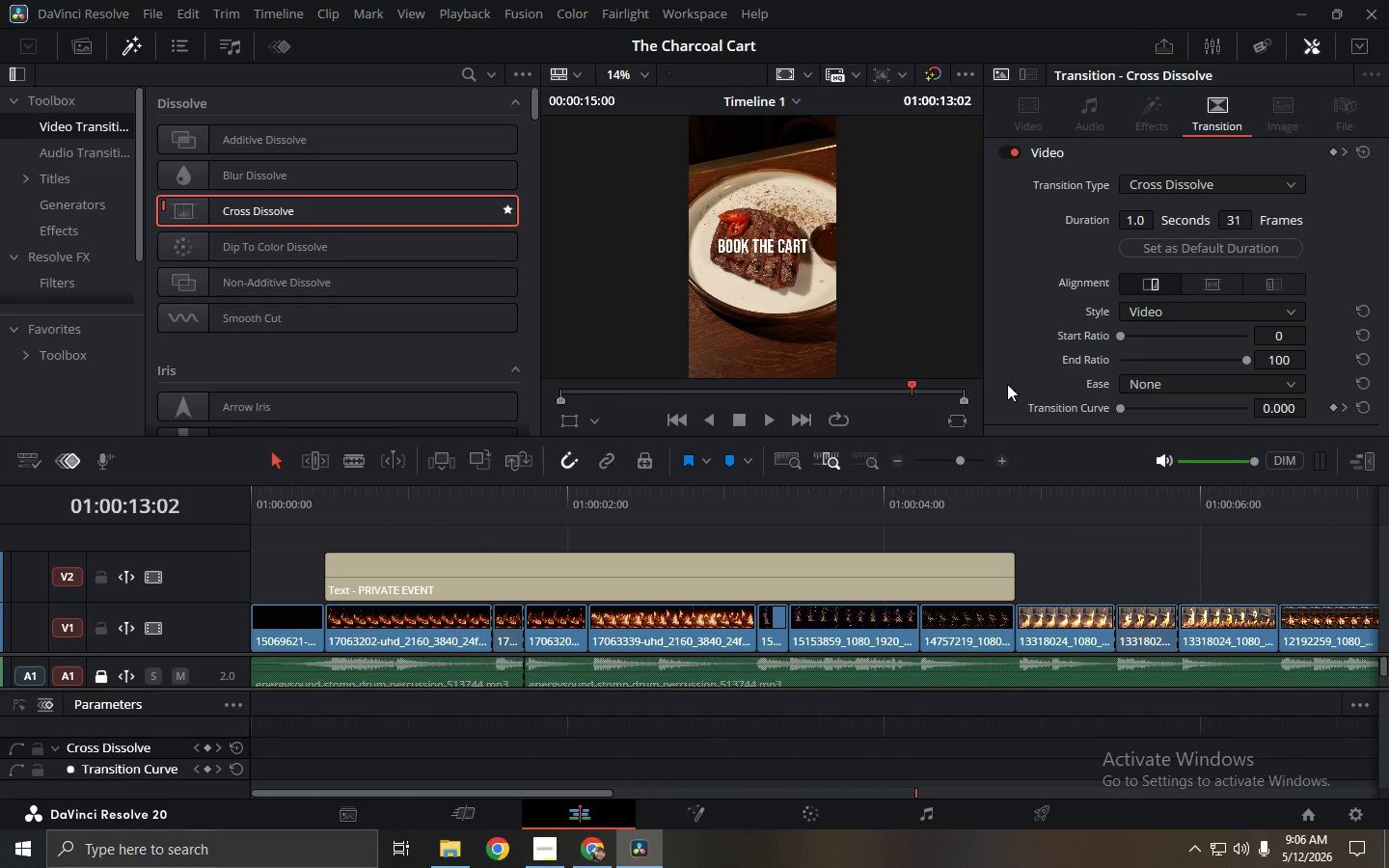 
left_click_drag(start_coordinate=[337, 207], to_coordinate=[331, 562])
 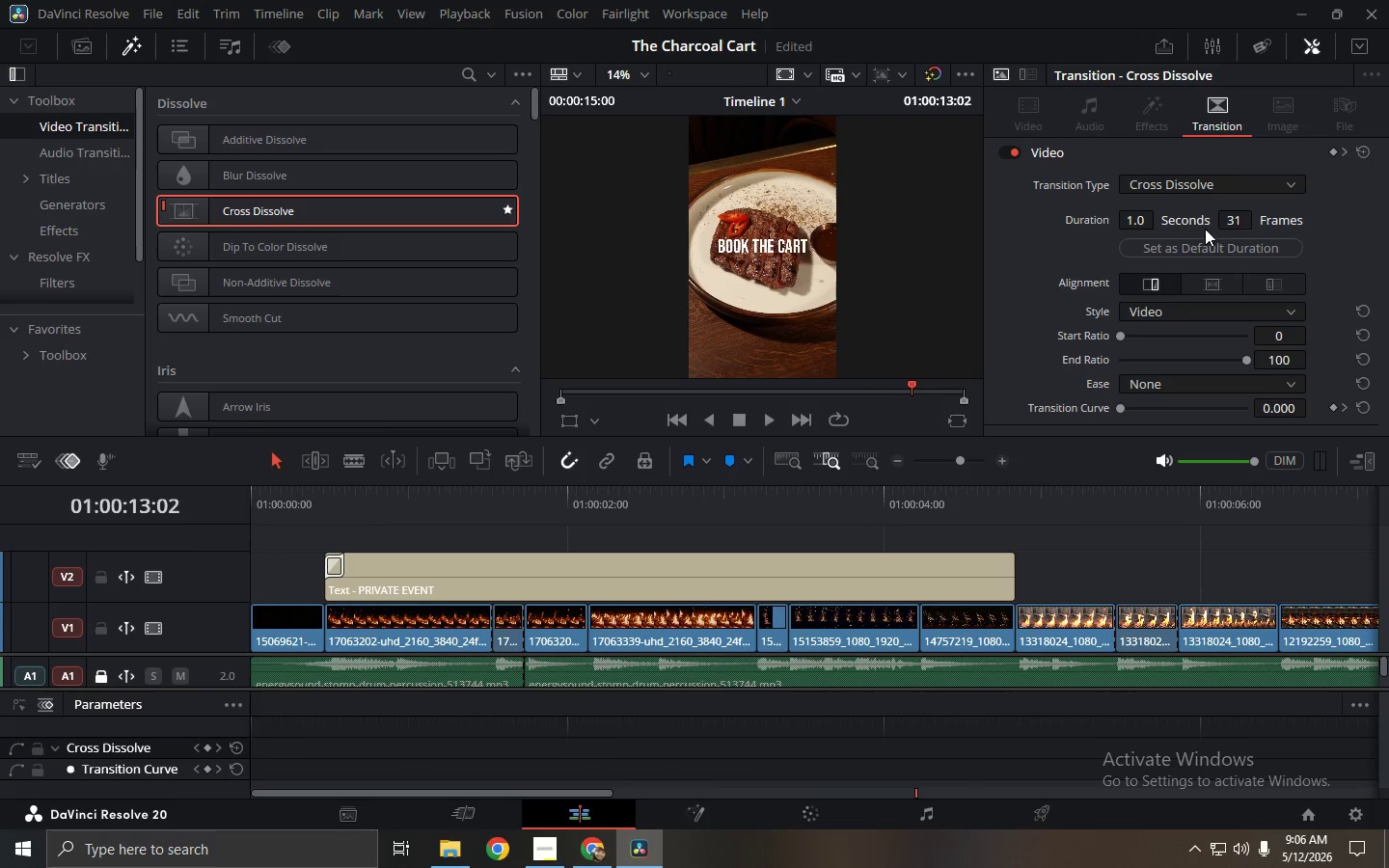 
double_click([1233, 221])
 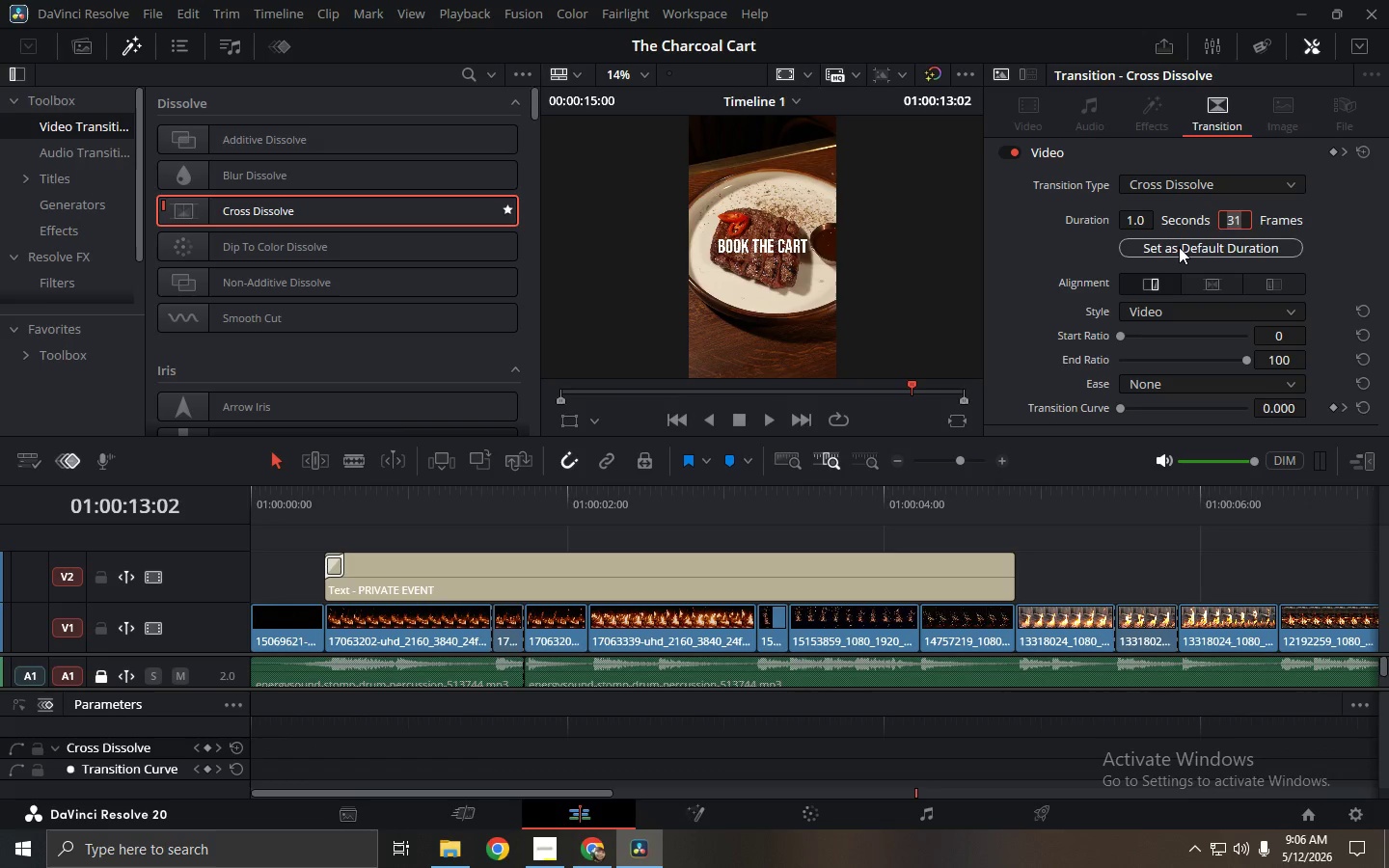 
key(Numpad6)
 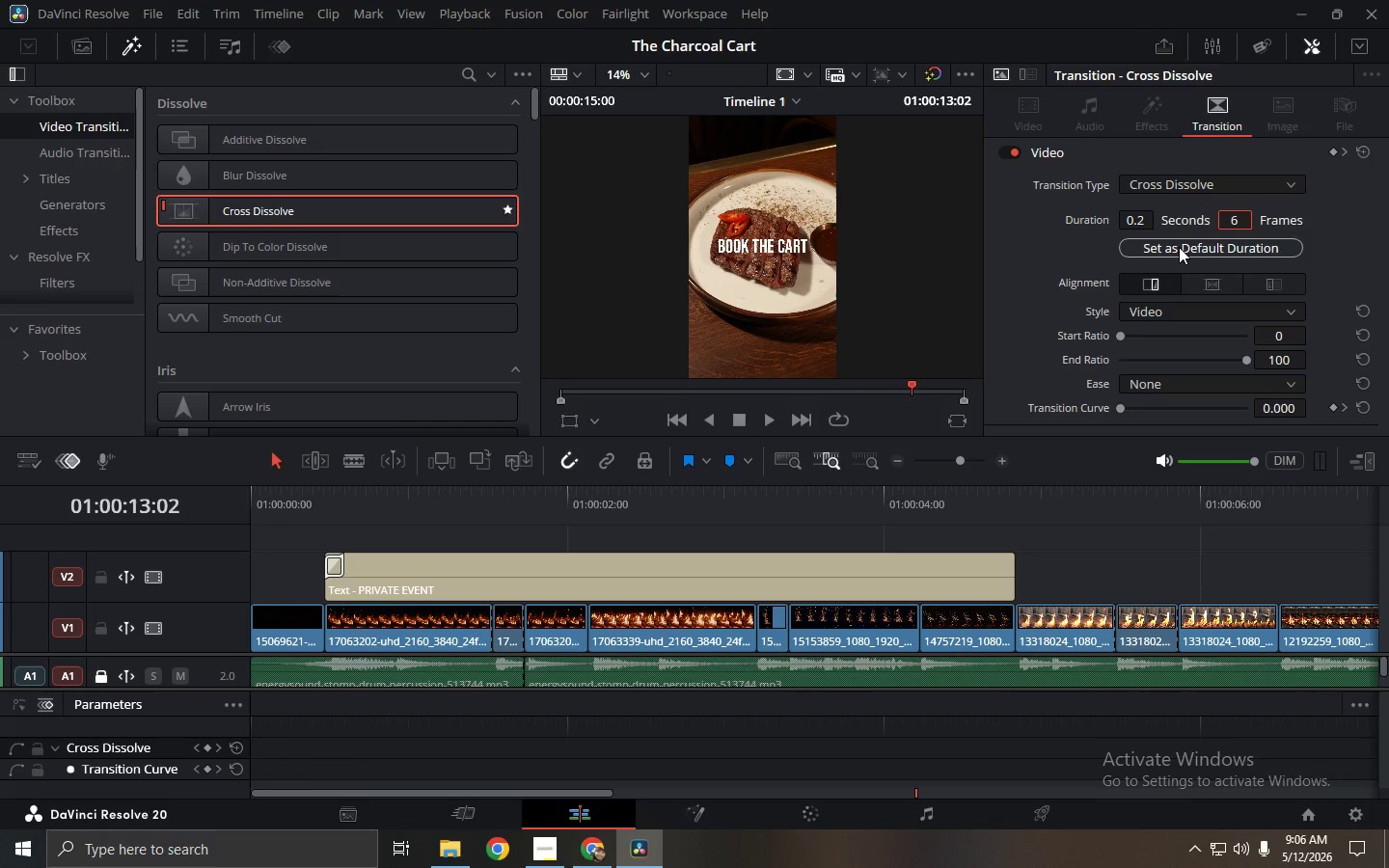 
key(NumpadEnter)
 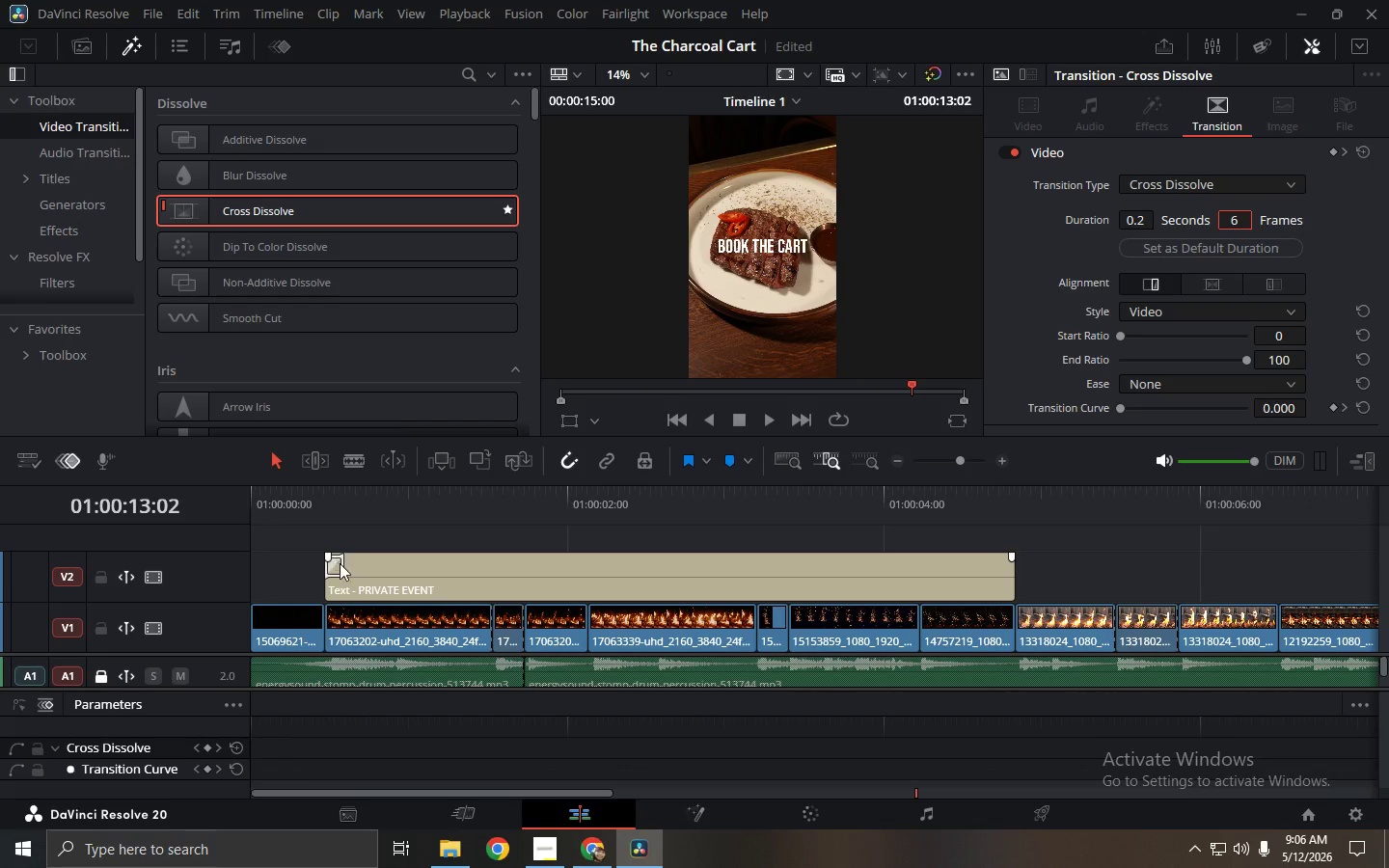 
left_click([335, 567])
 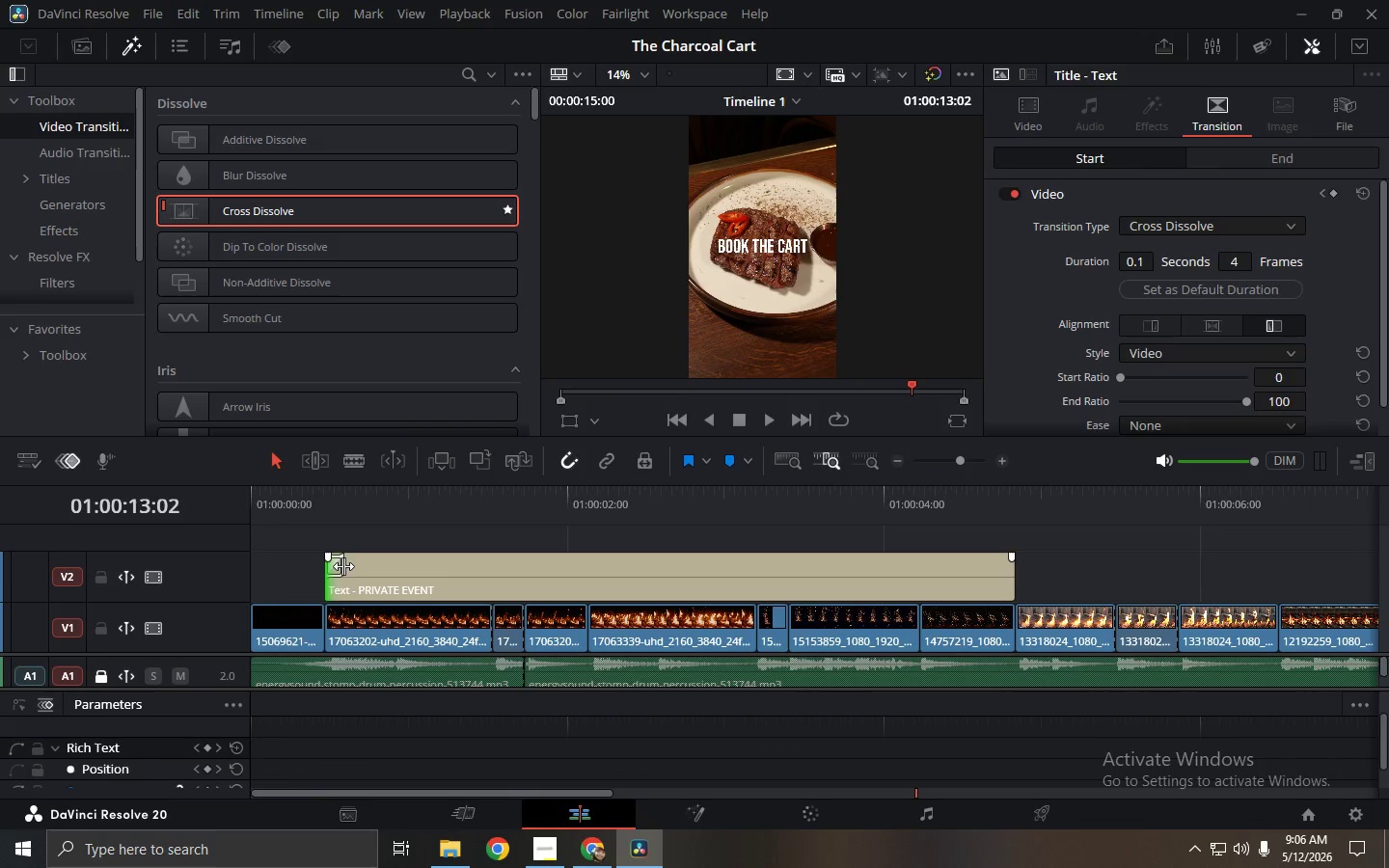 
left_click([345, 566])
 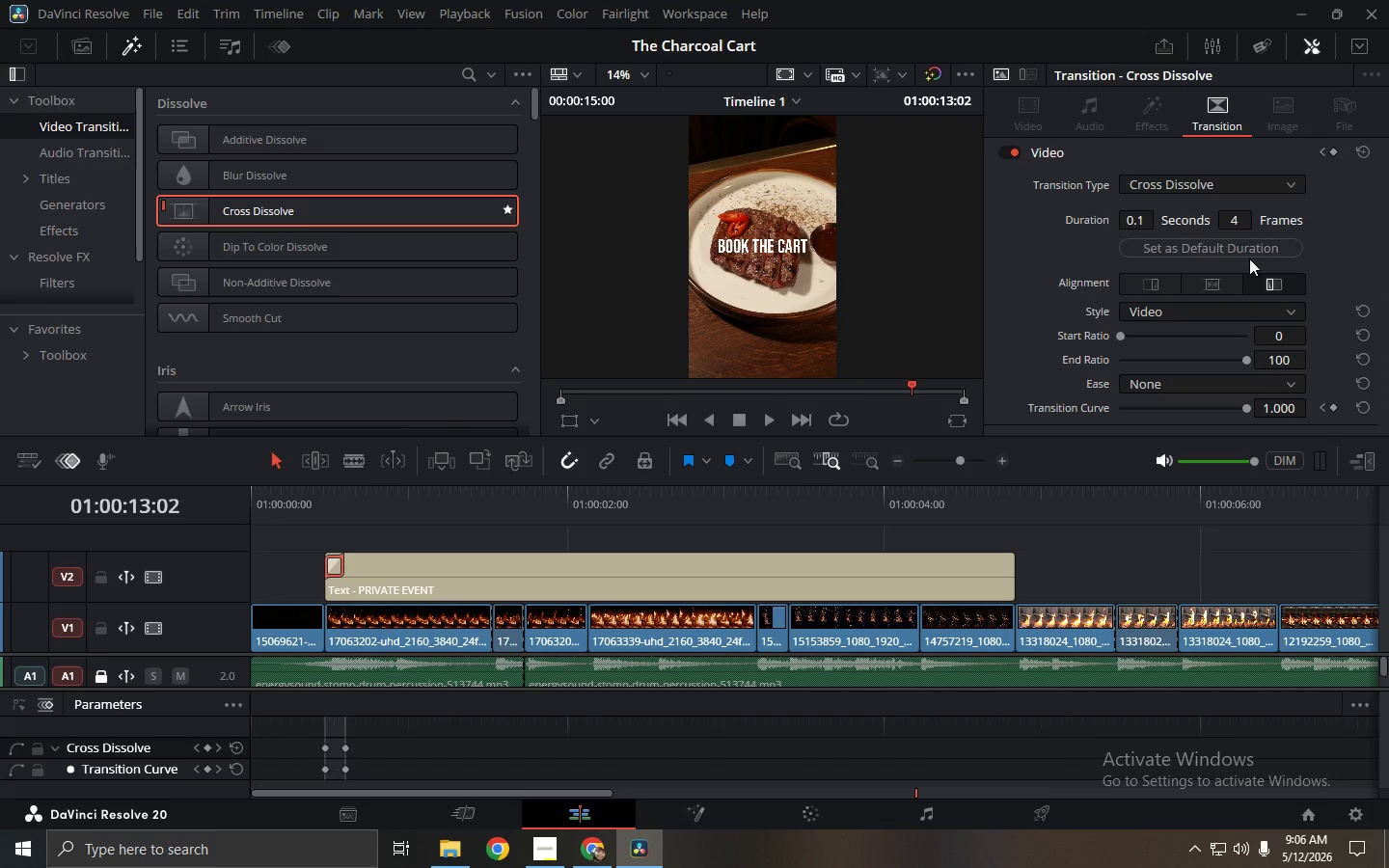 
double_click([1234, 217])
 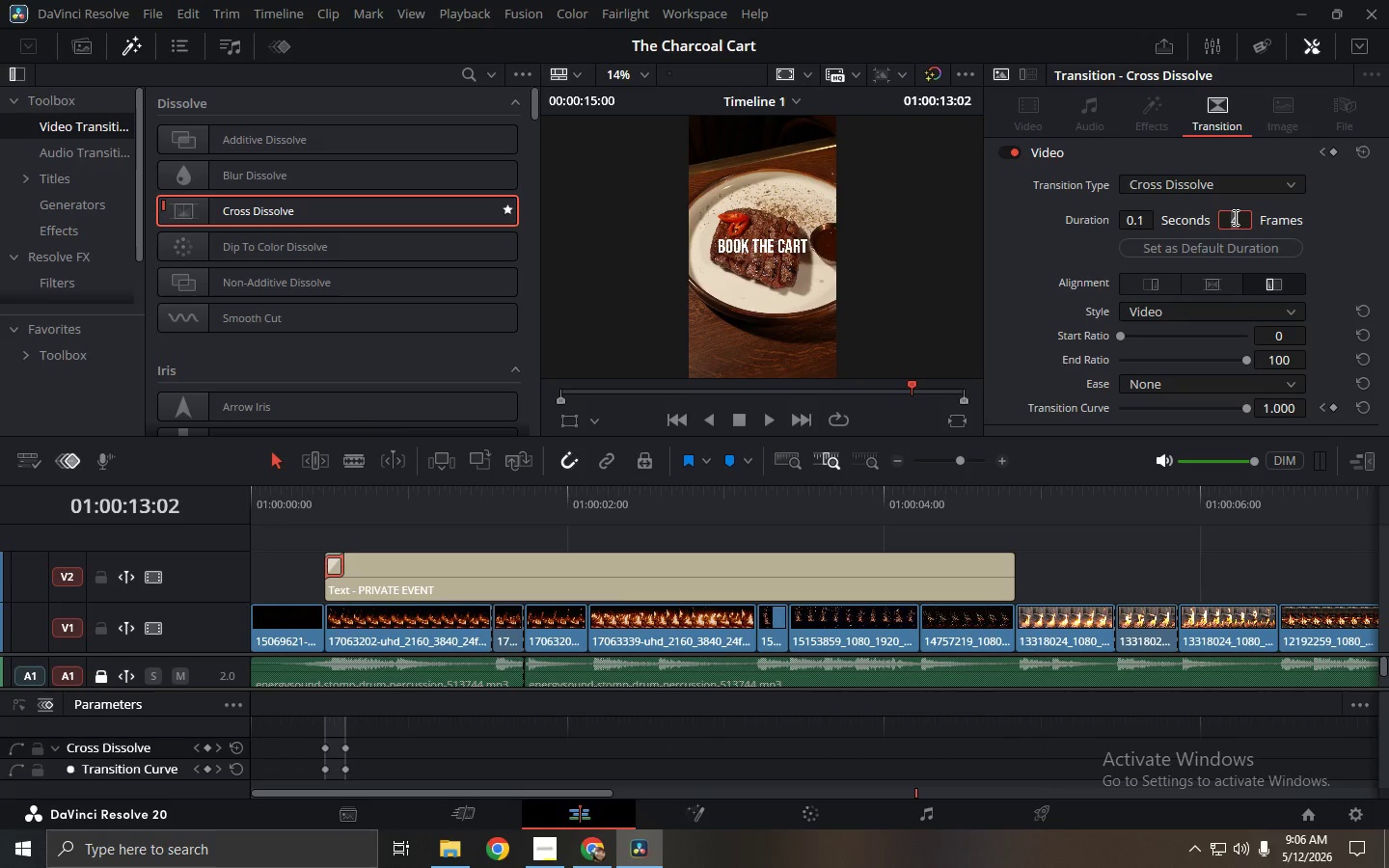 
key(Numpad6)
 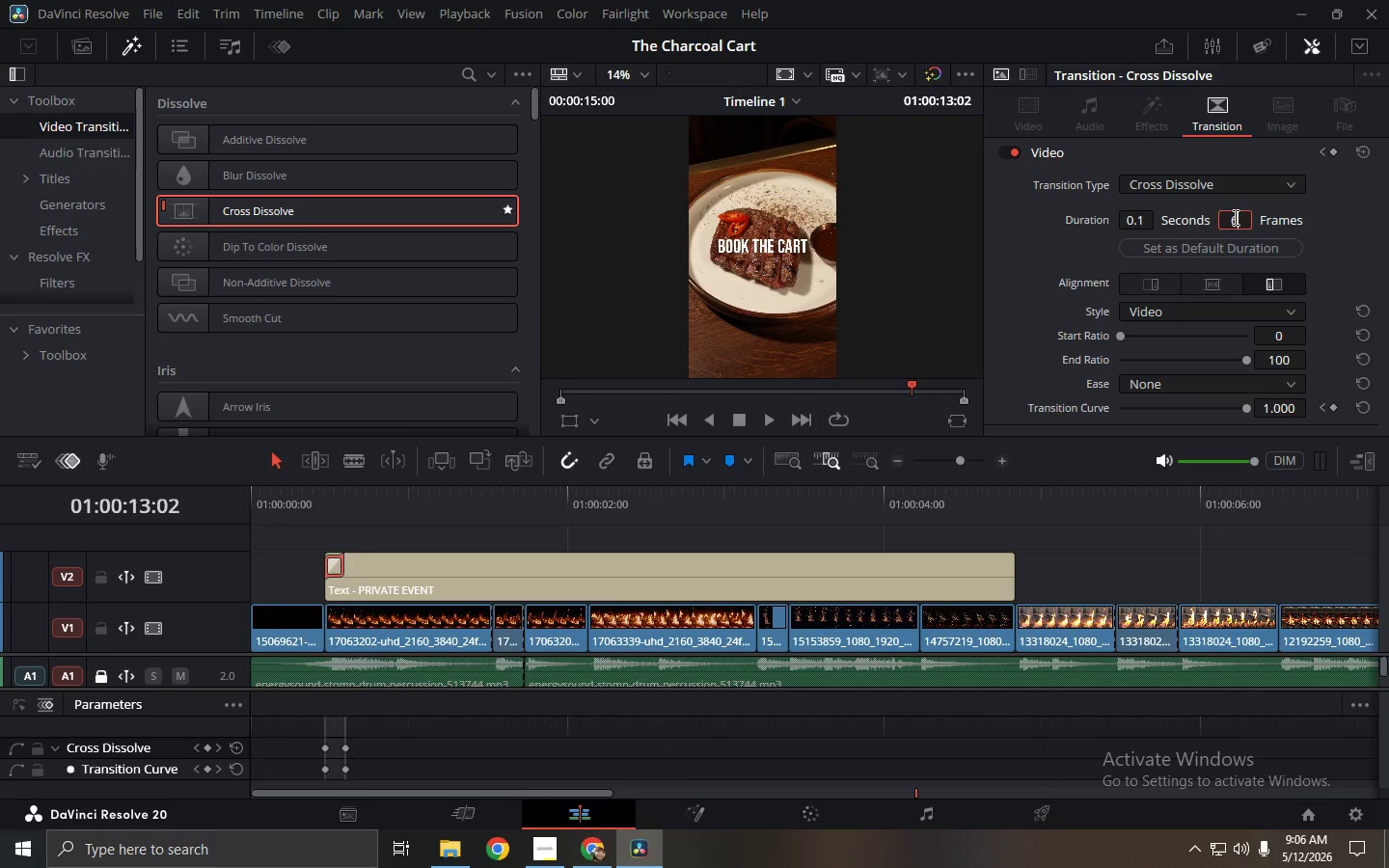 
key(NumpadEnter)
 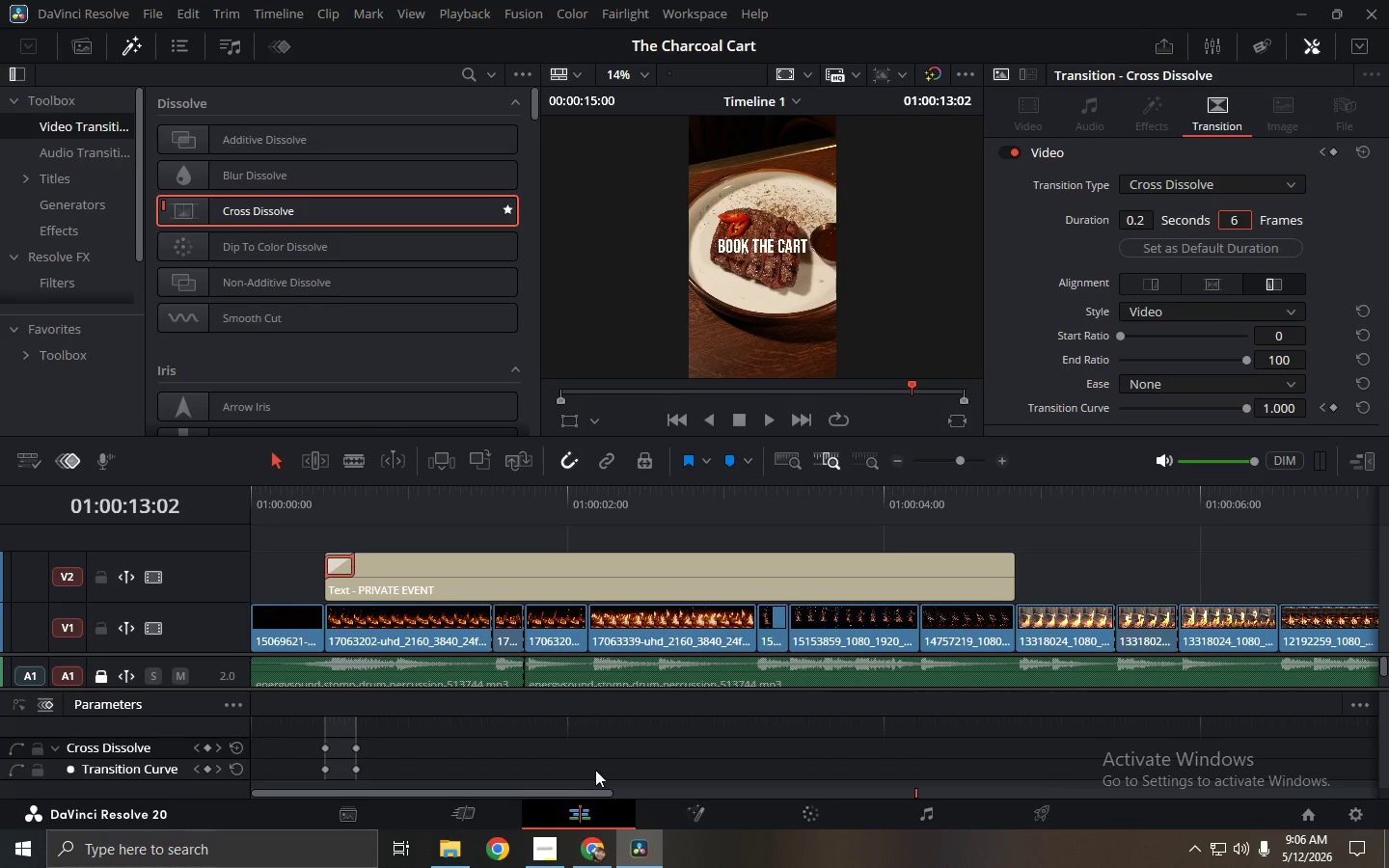 
left_click_drag(start_coordinate=[556, 793], to_coordinate=[1048, 813])
 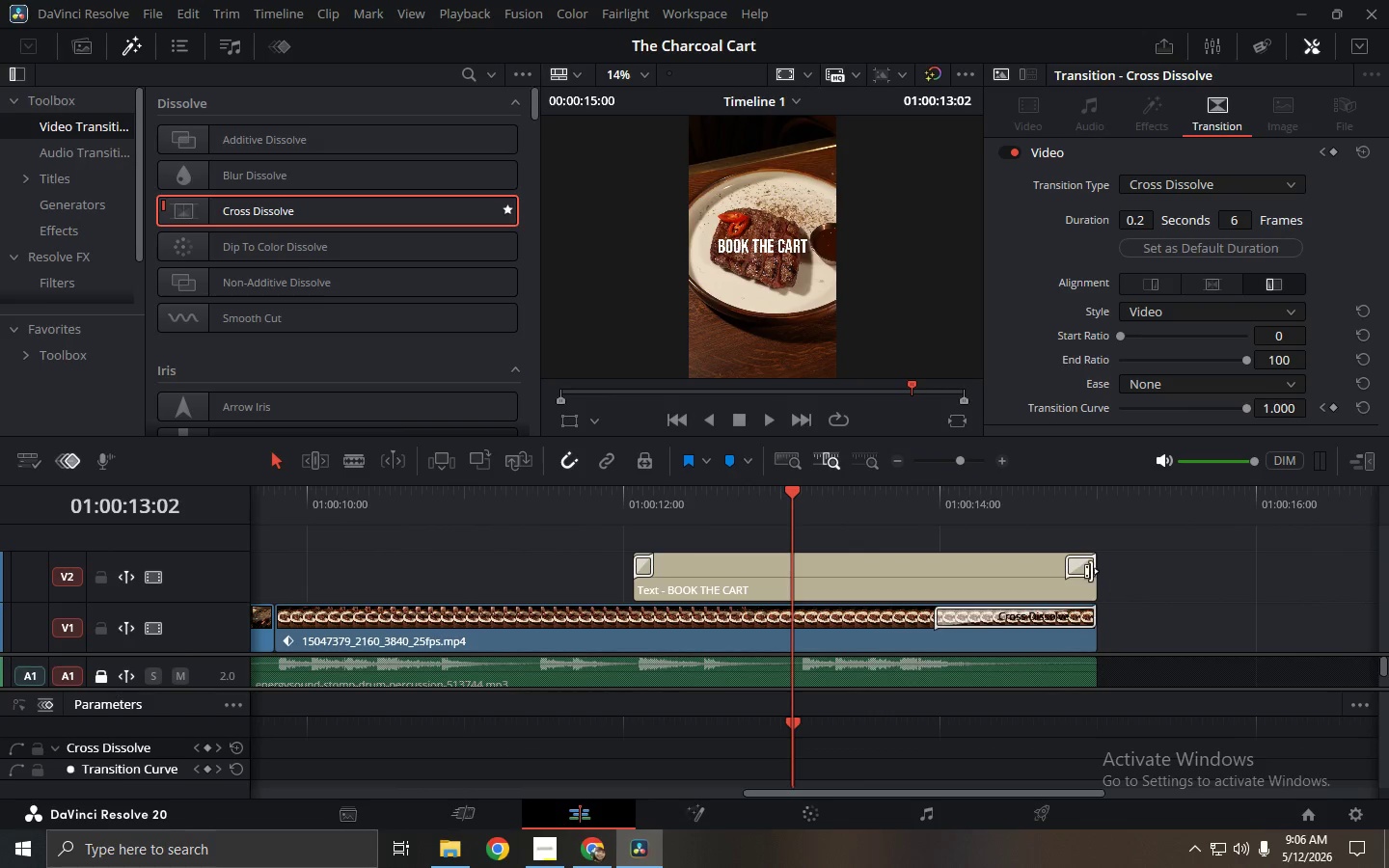 
left_click([1081, 568])
 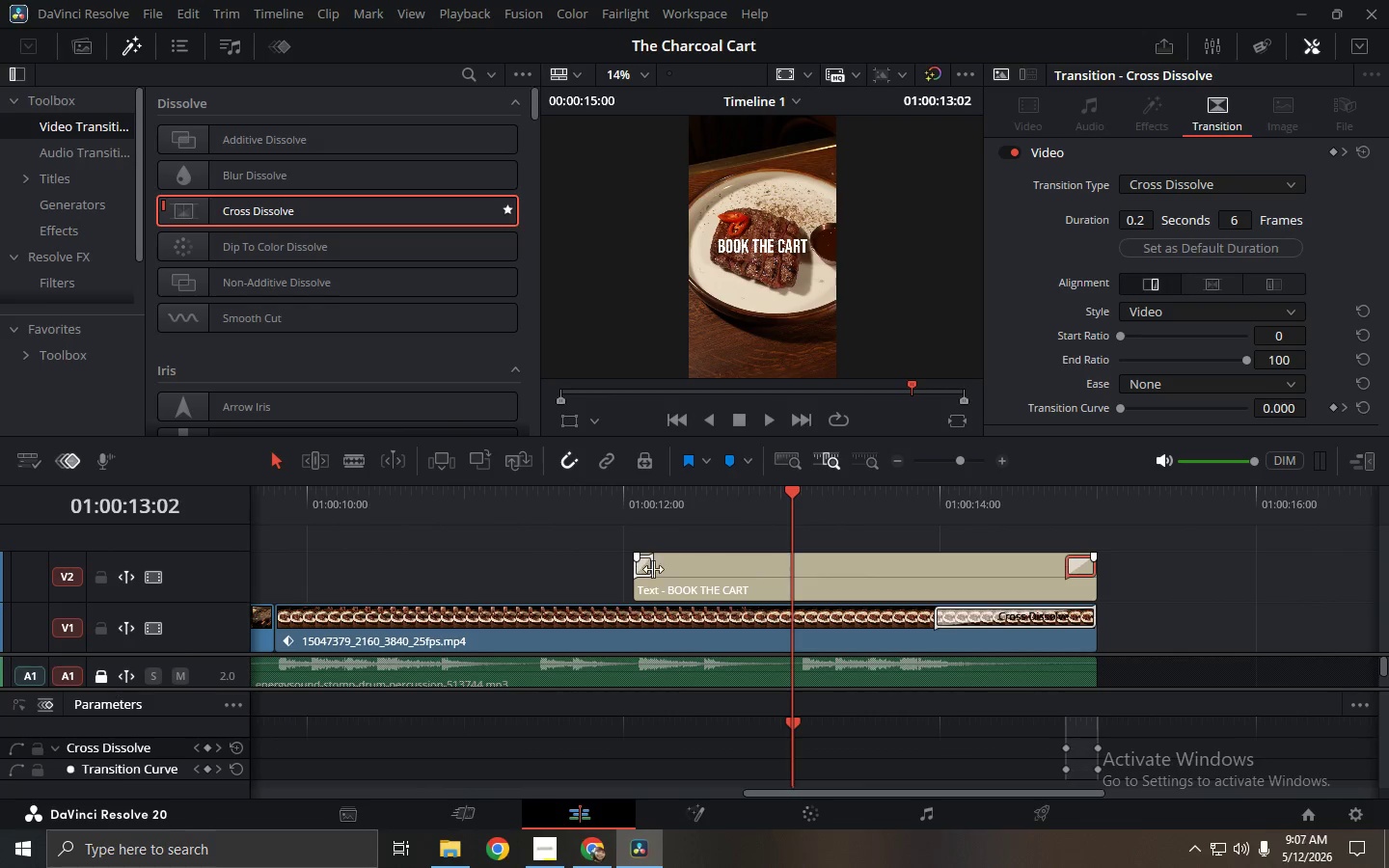 
left_click([645, 568])
 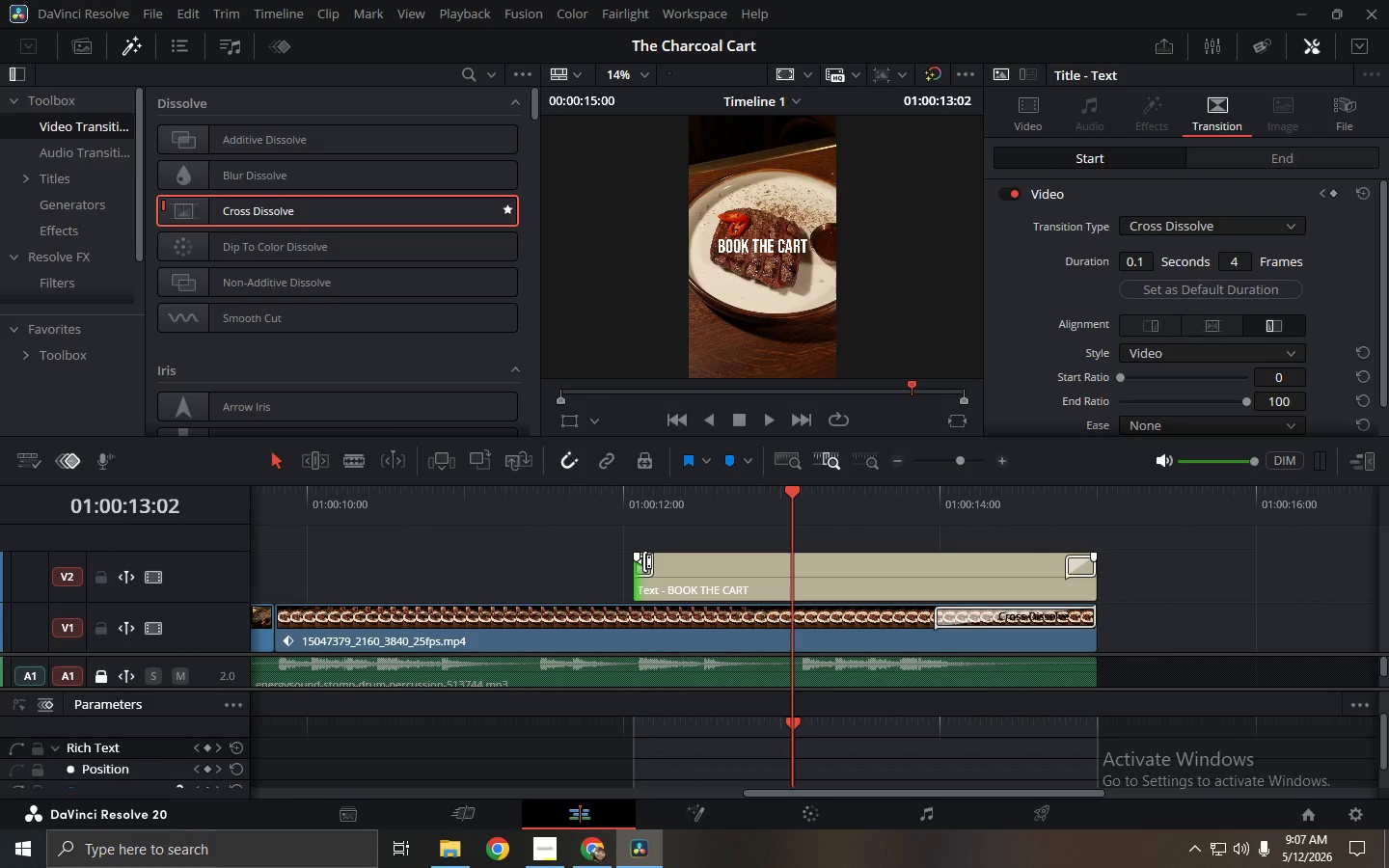 
double_click([649, 562])
 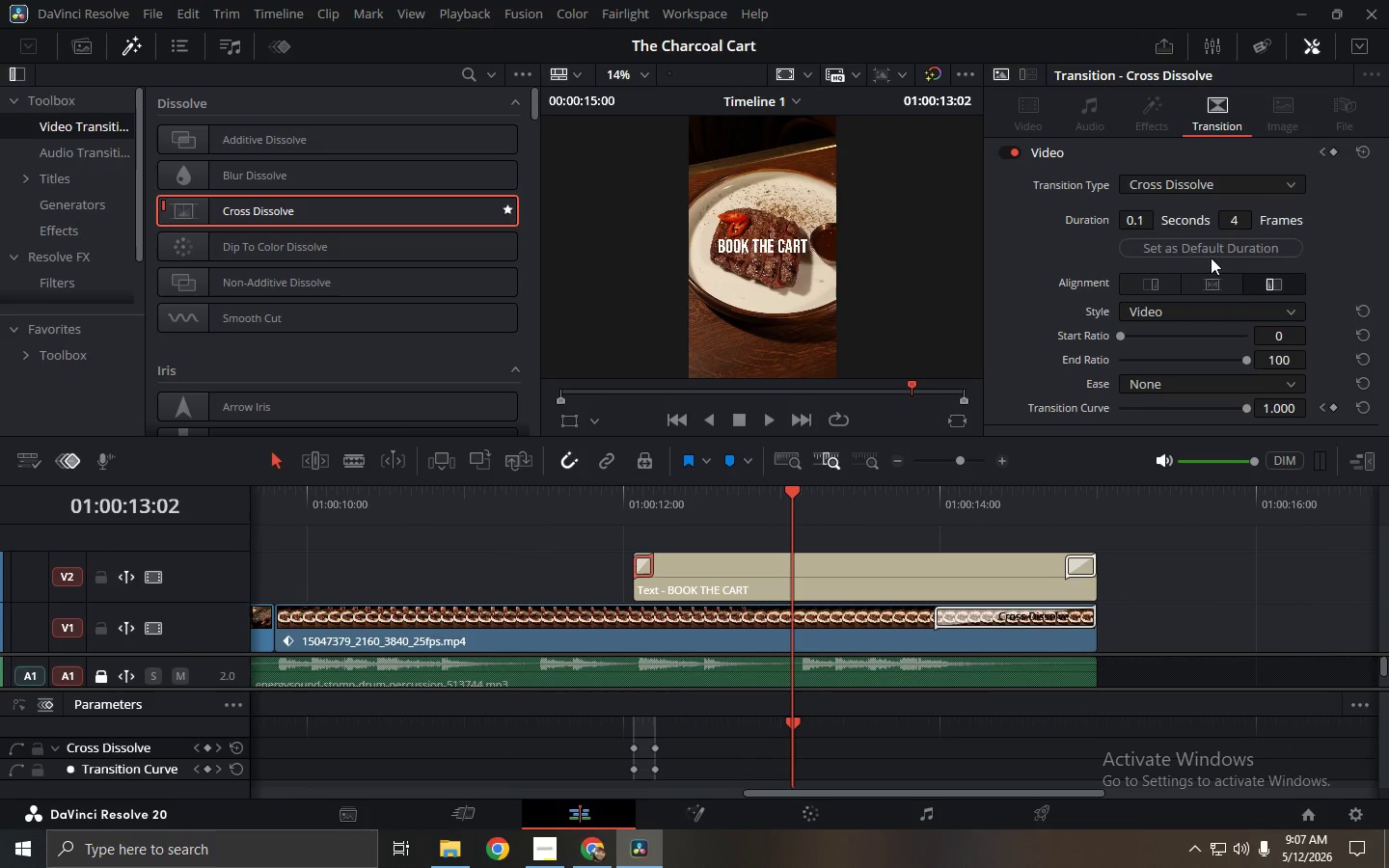 
double_click([1250, 213])
 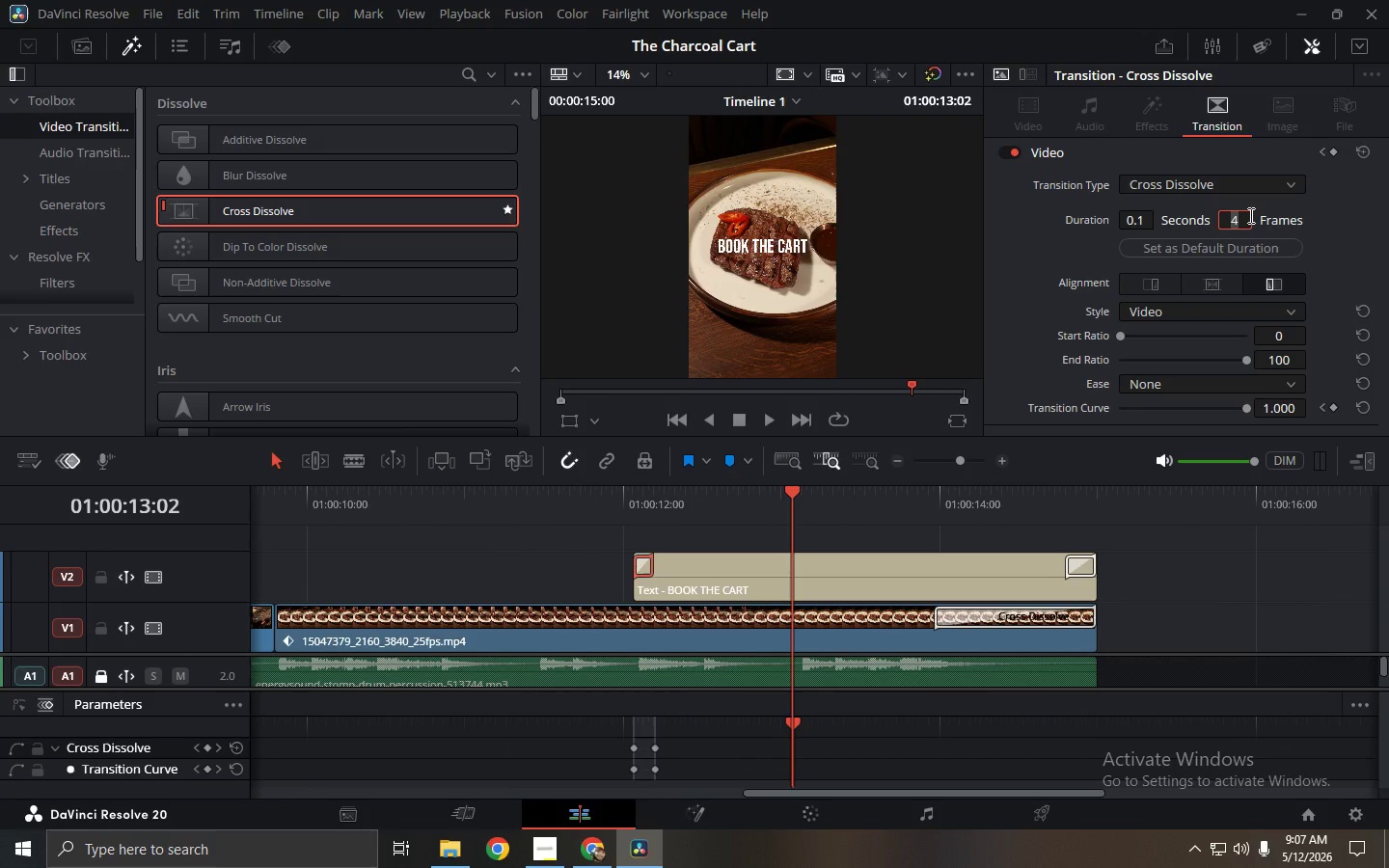 
key(Numpad6)
 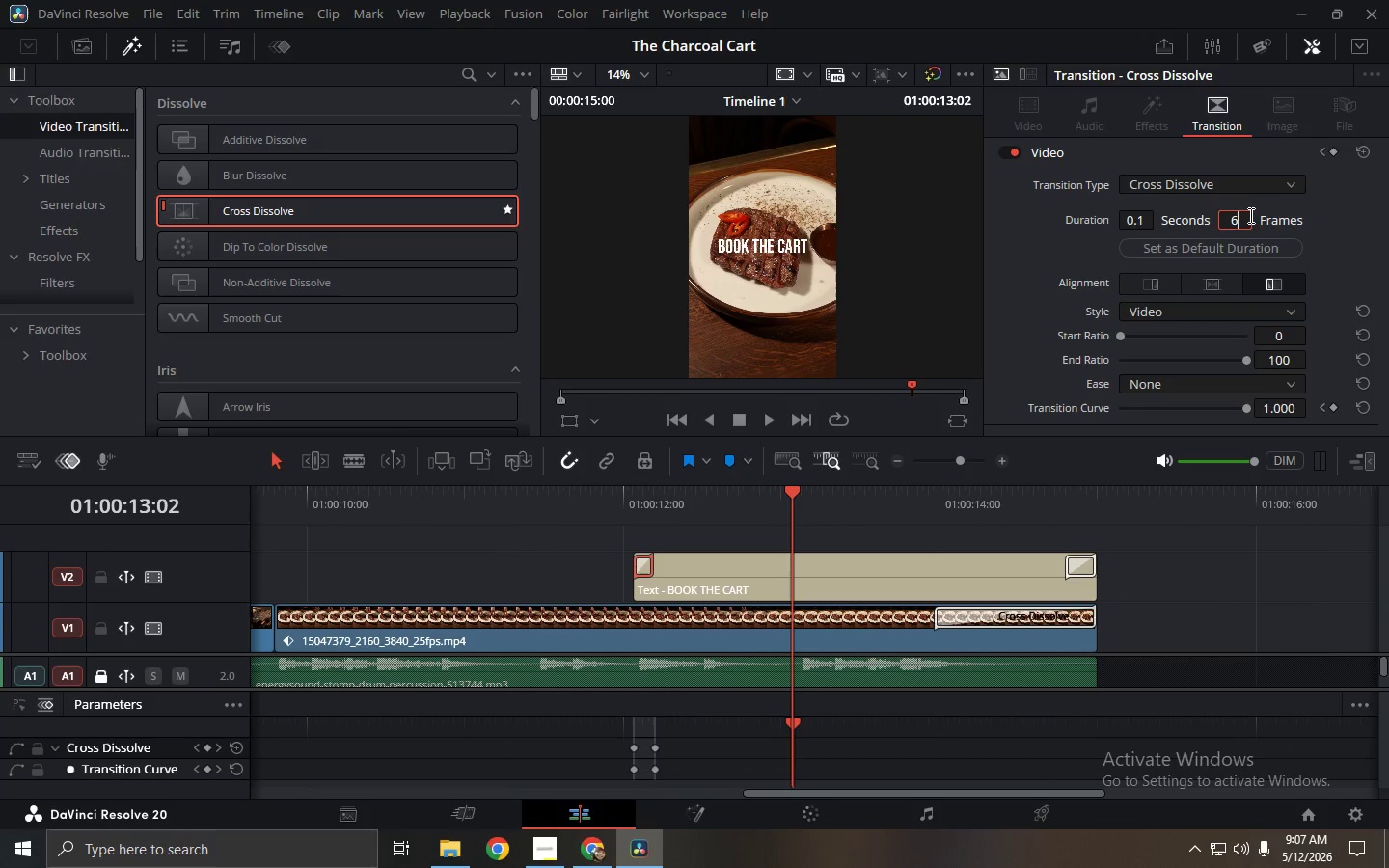 
key(NumpadEnter)
 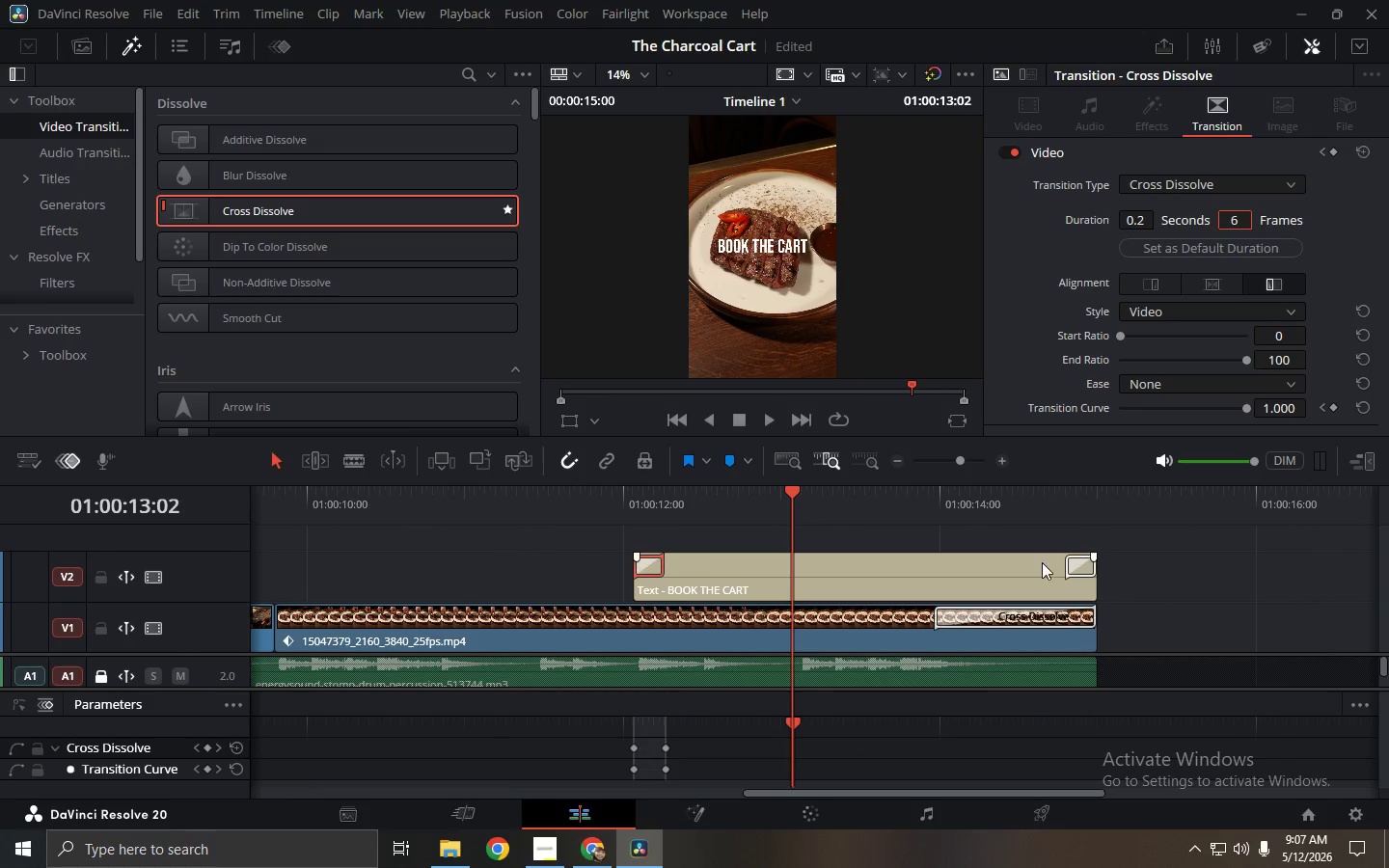 
left_click([1083, 564])
 